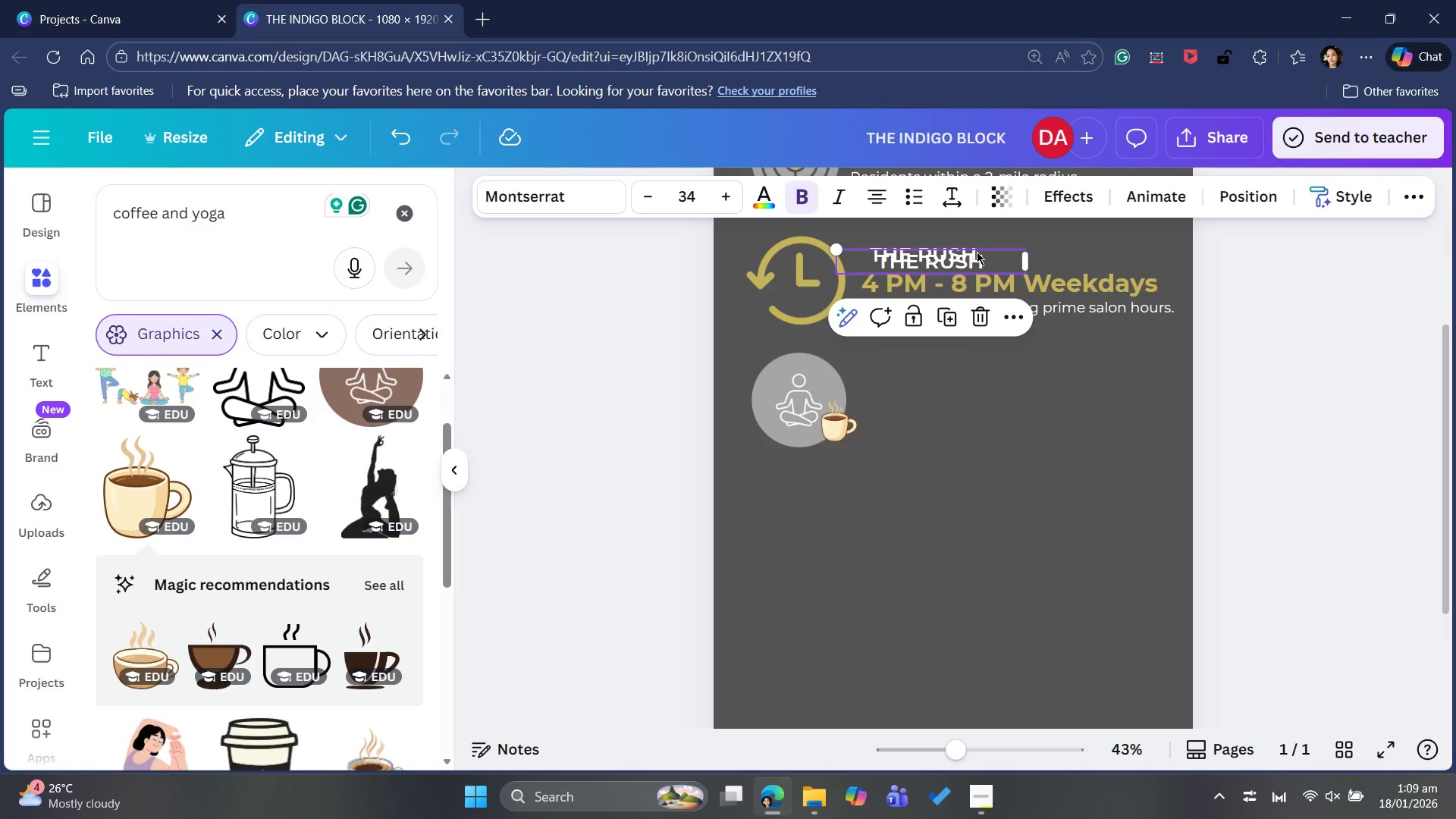 
left_click_drag(start_coordinate=[984, 258], to_coordinate=[977, 359])
 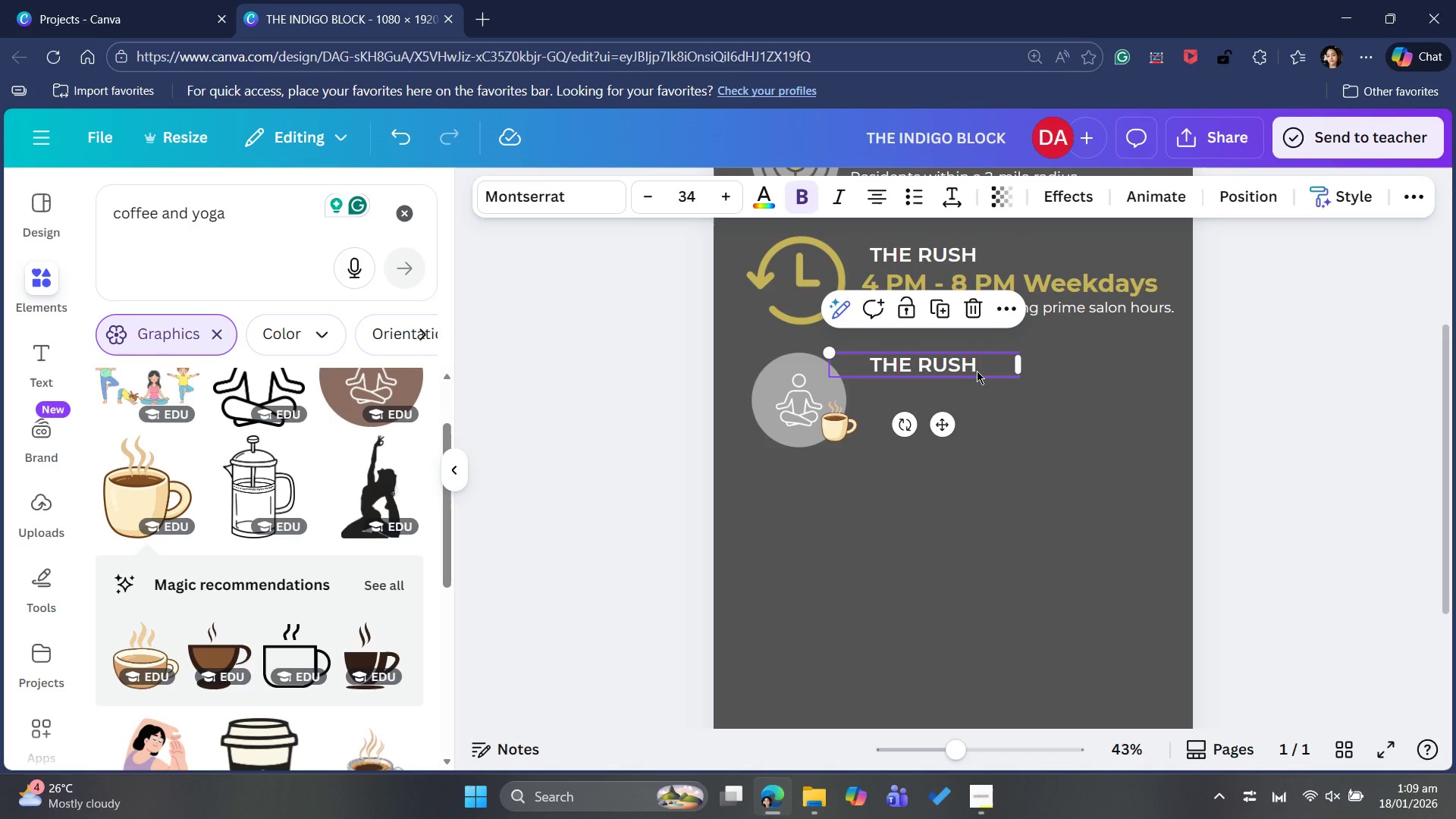 
left_click([977, 371])
 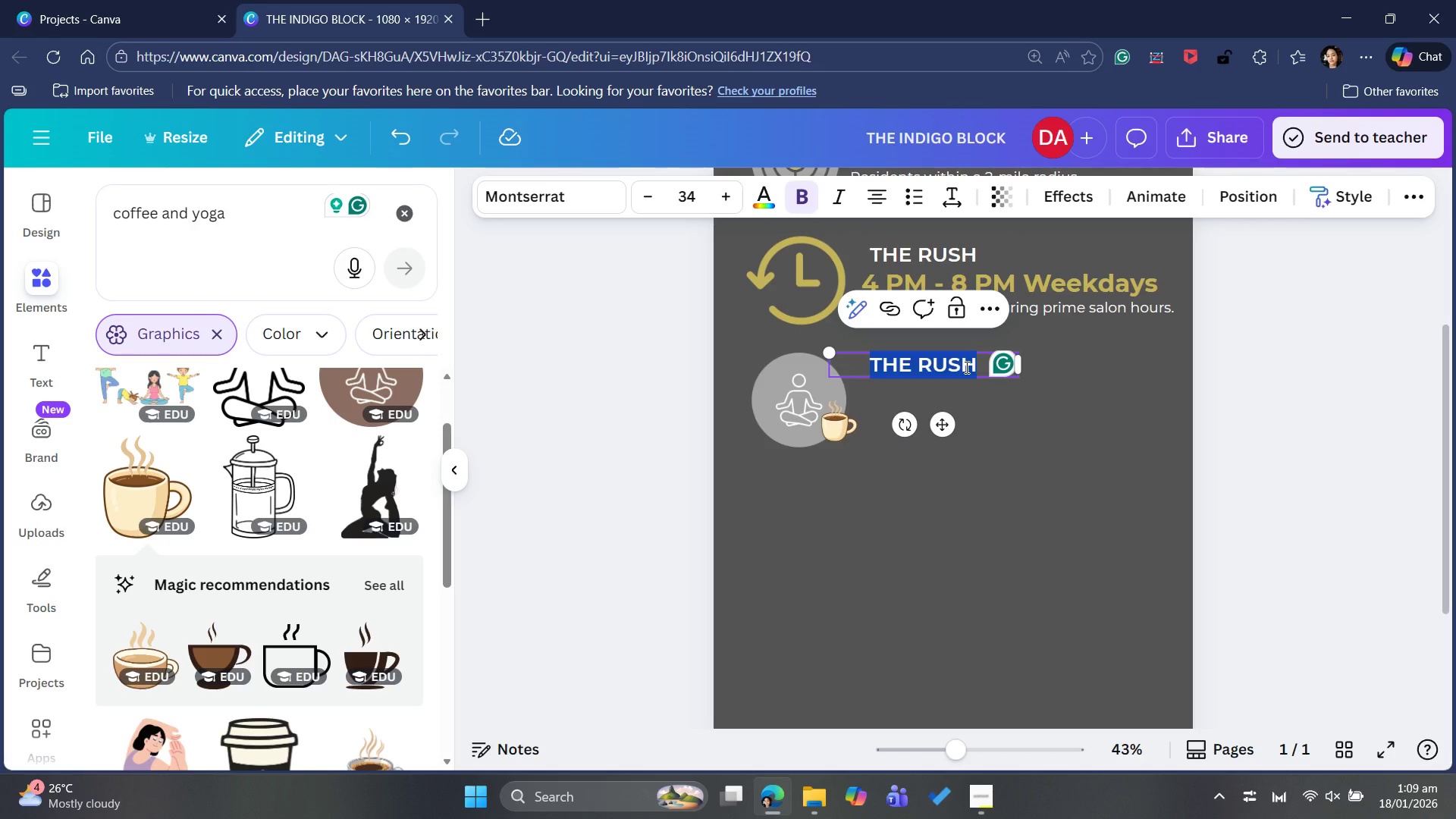 
type(amenities)
 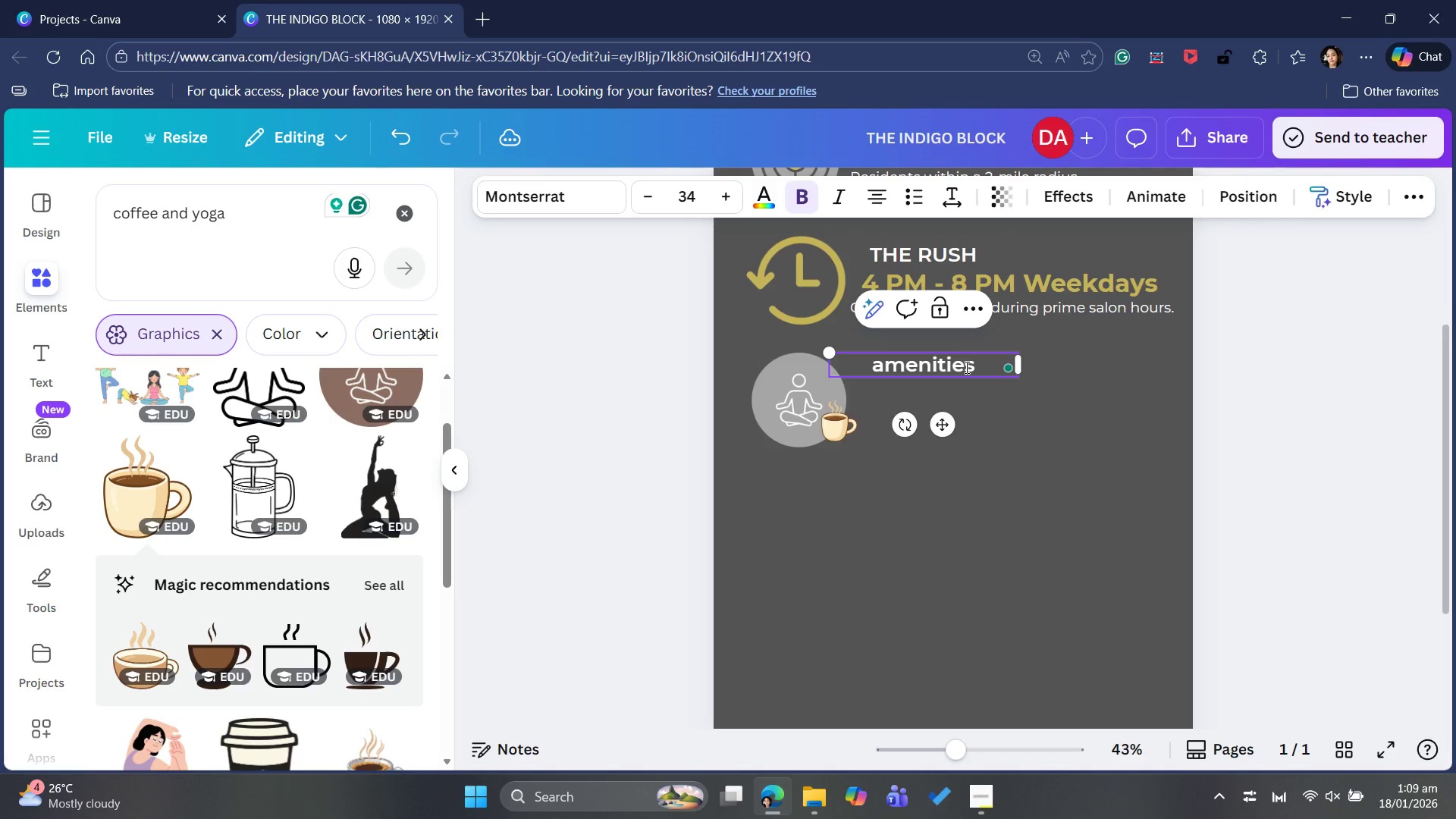 
key(Control+A)
 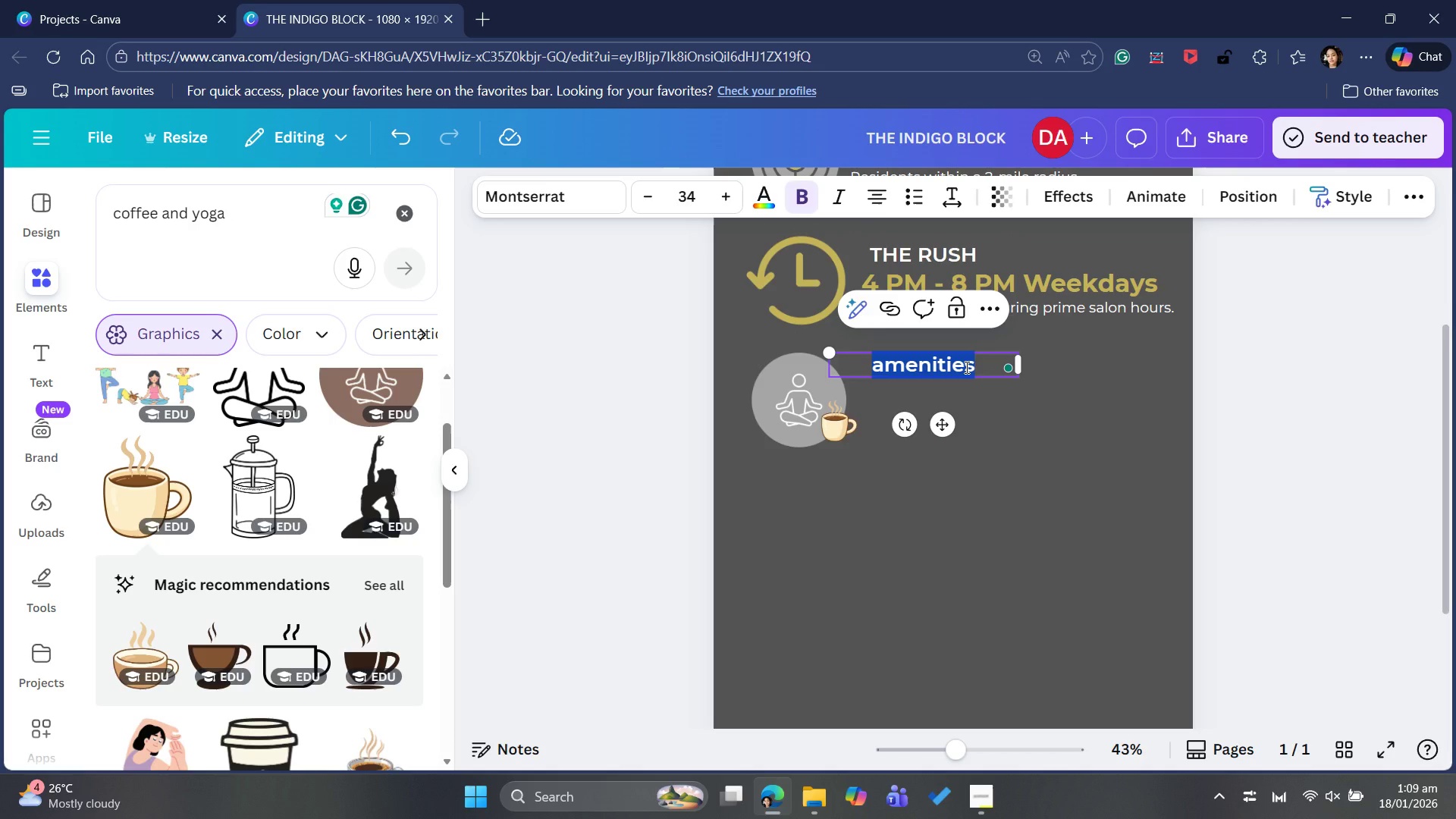 
type(AMENITIES)
 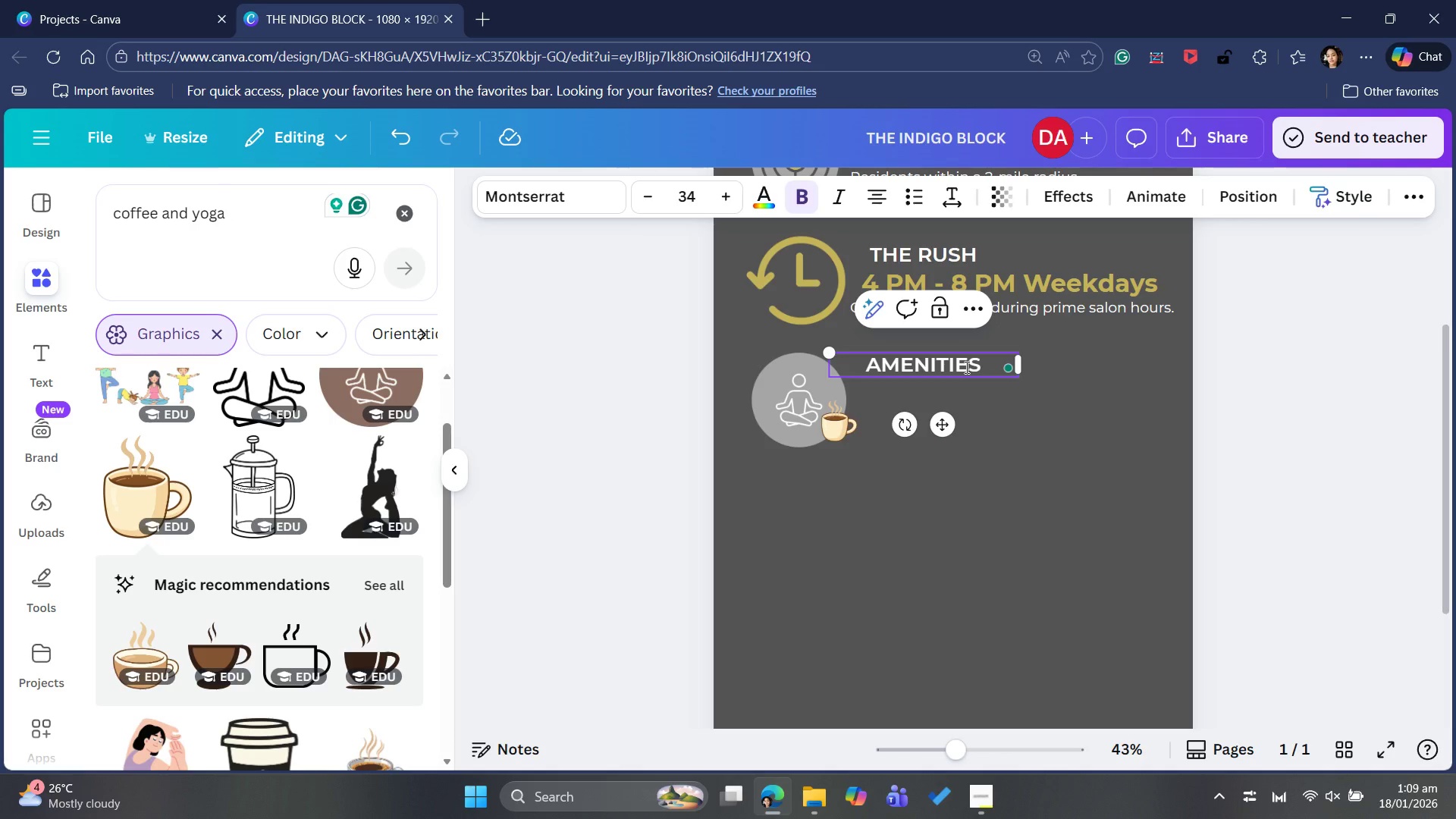 
key(ArrowRight)
 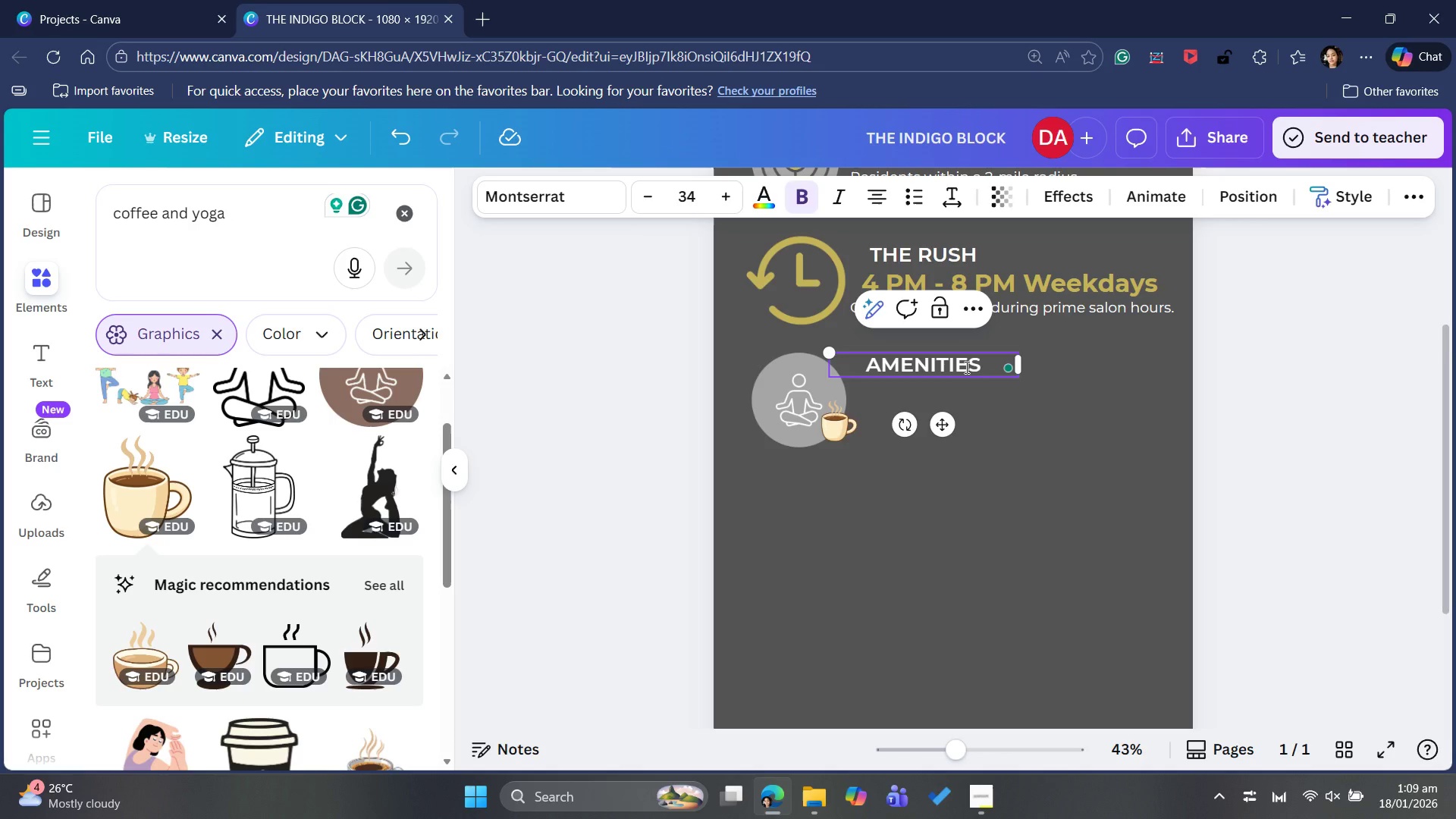 
key(ArrowRight)
 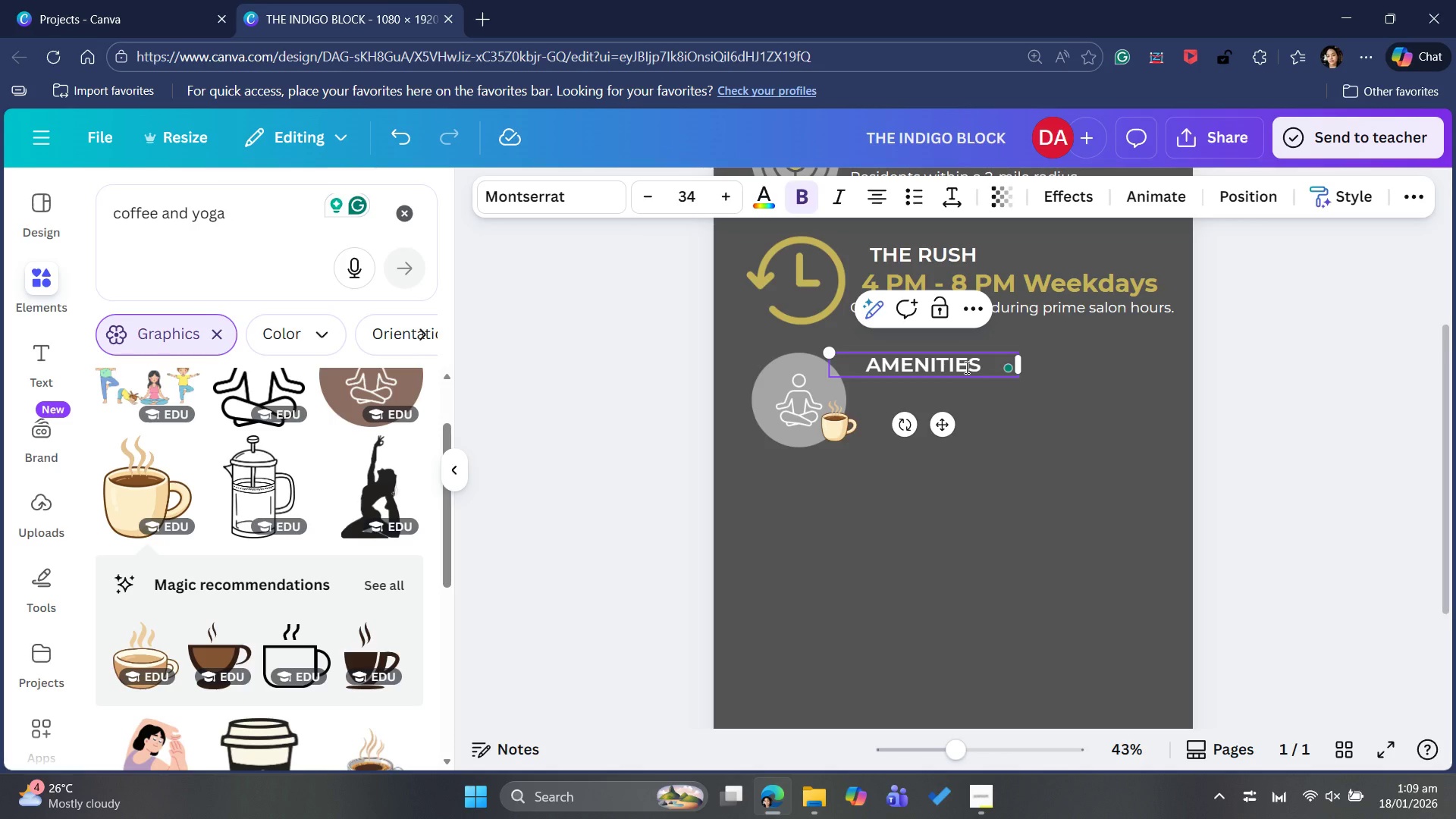 
key(ArrowRight)
 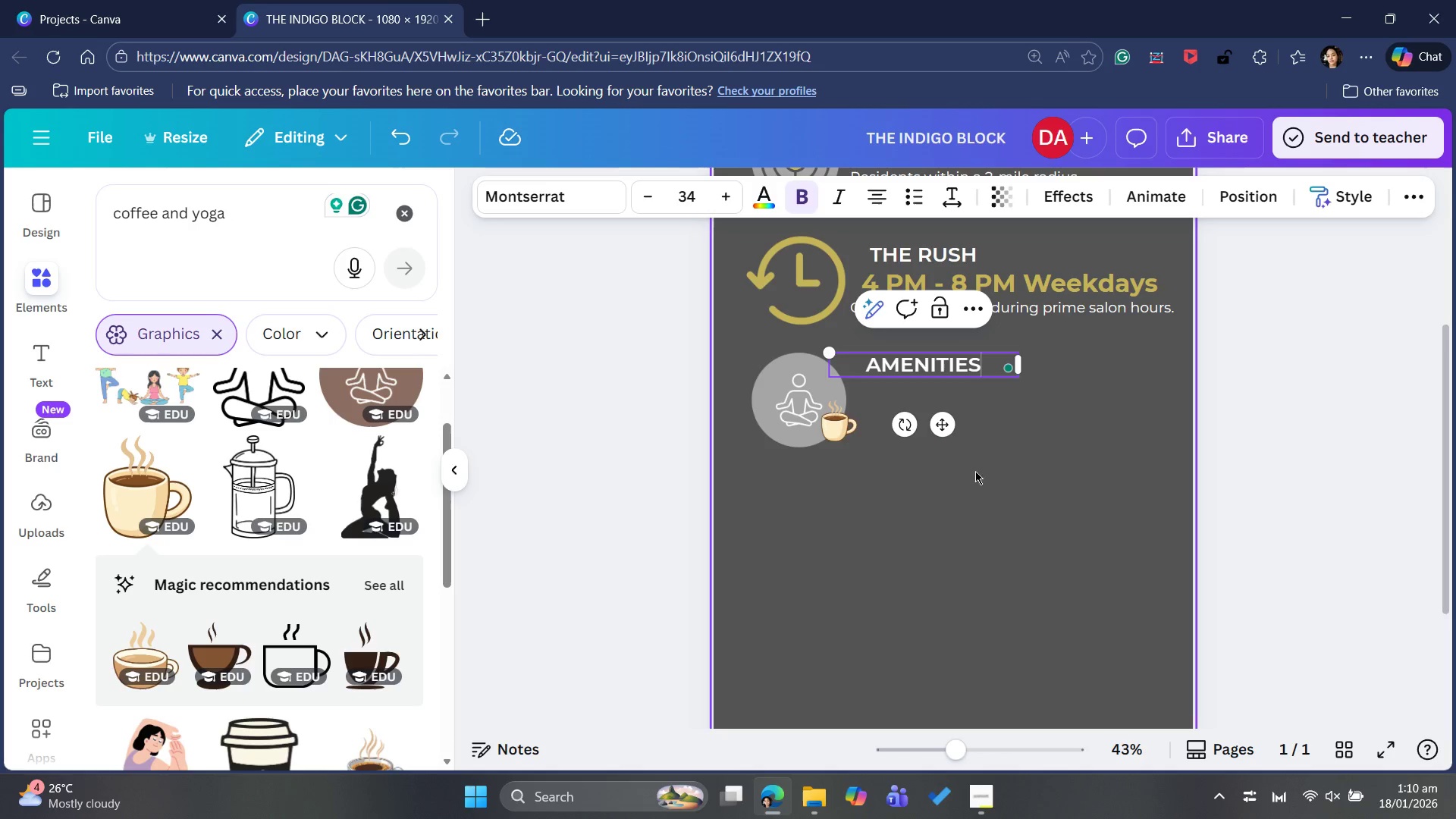 
left_click([1008, 454])
 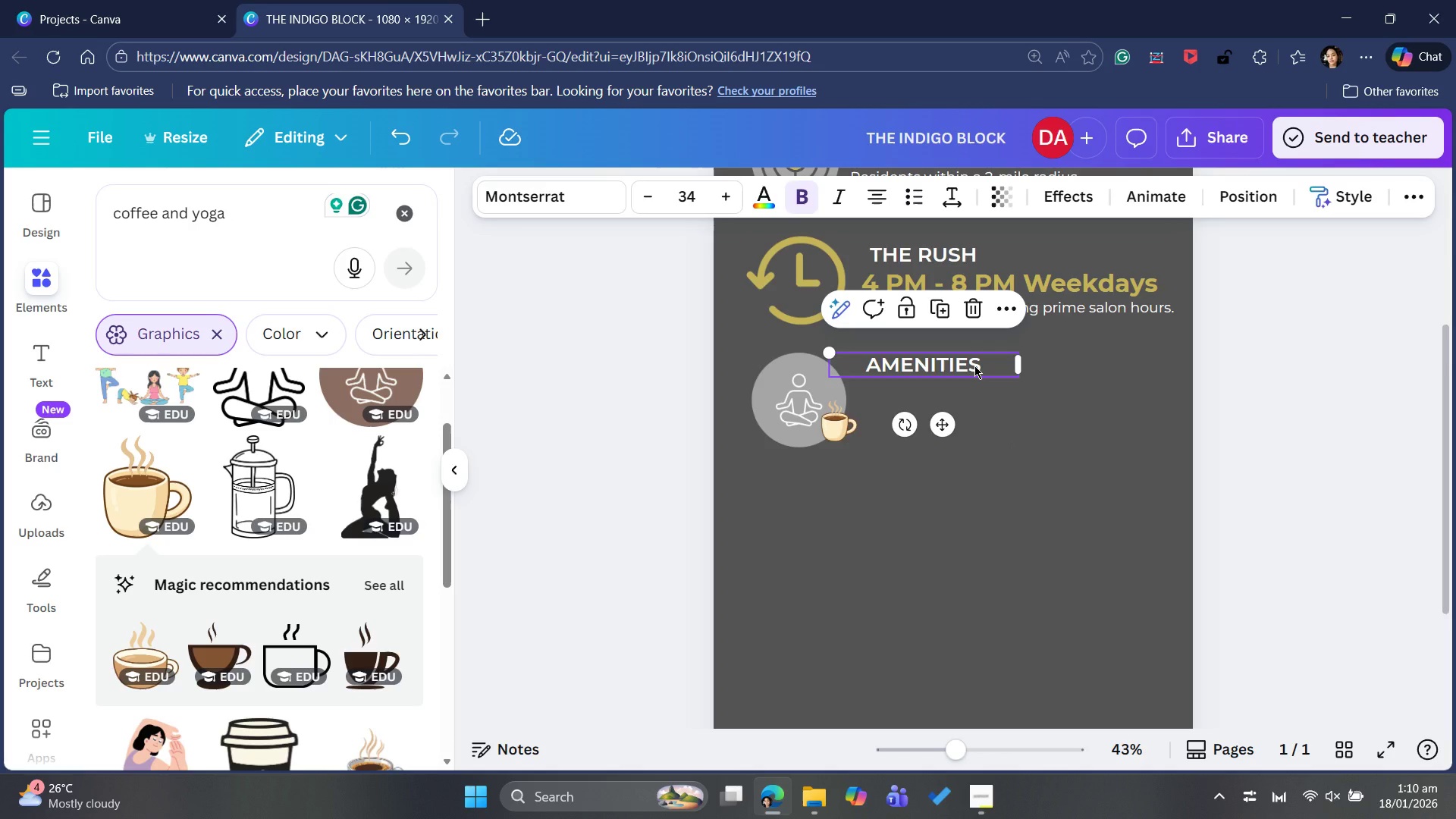 
key(ArrowRight)
 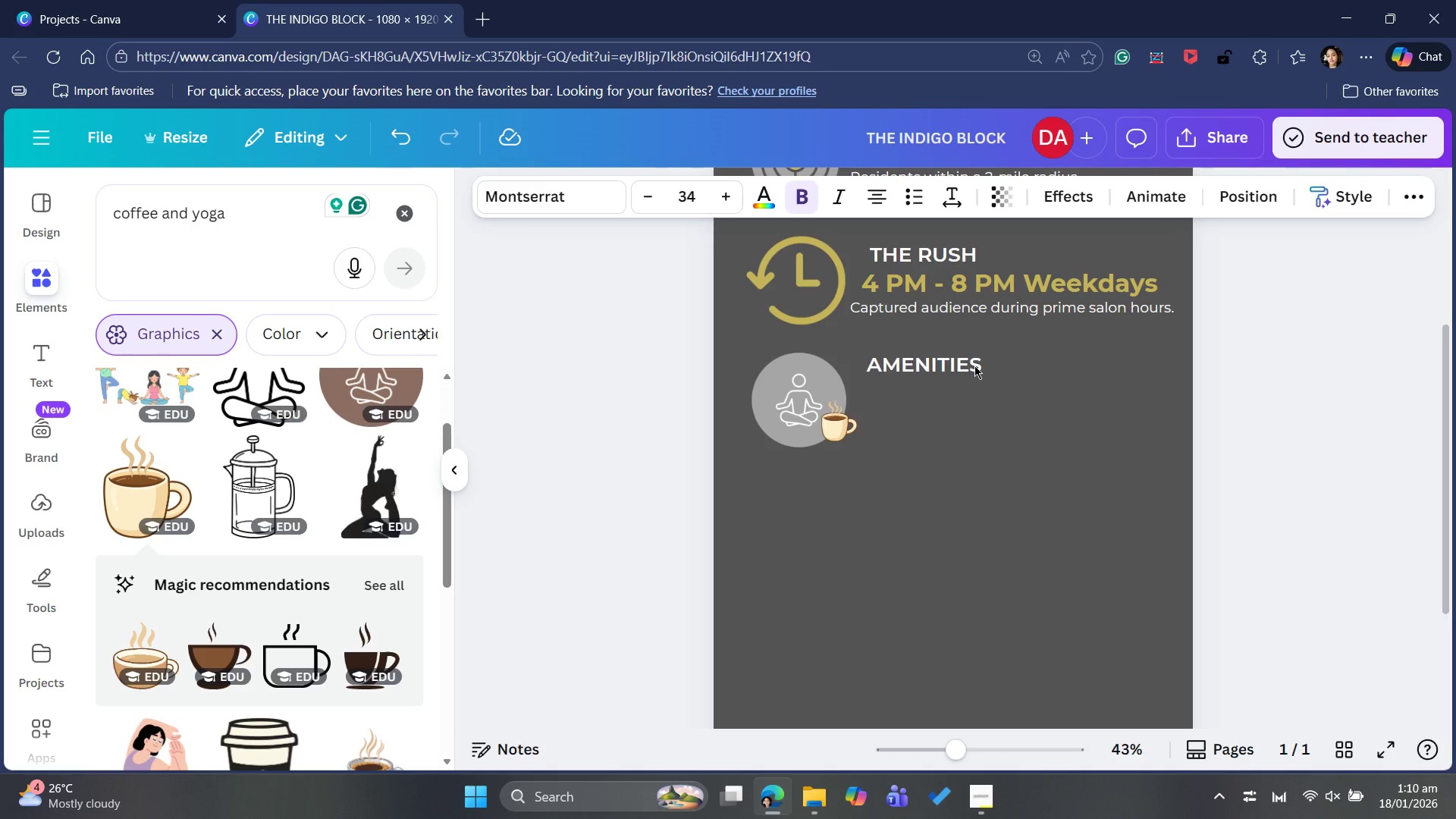 
key(ArrowRight)
 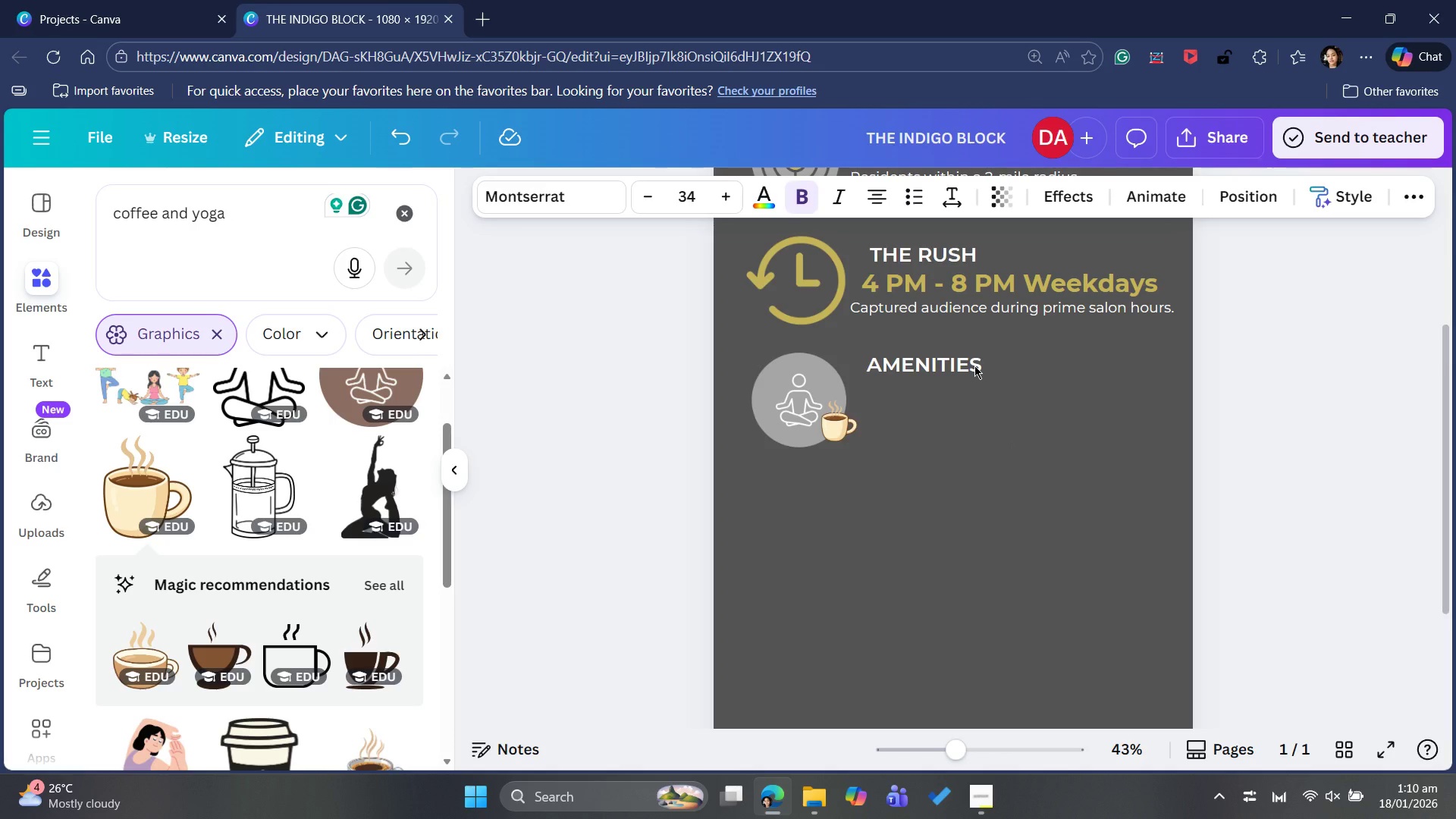 
key(ArrowRight)
 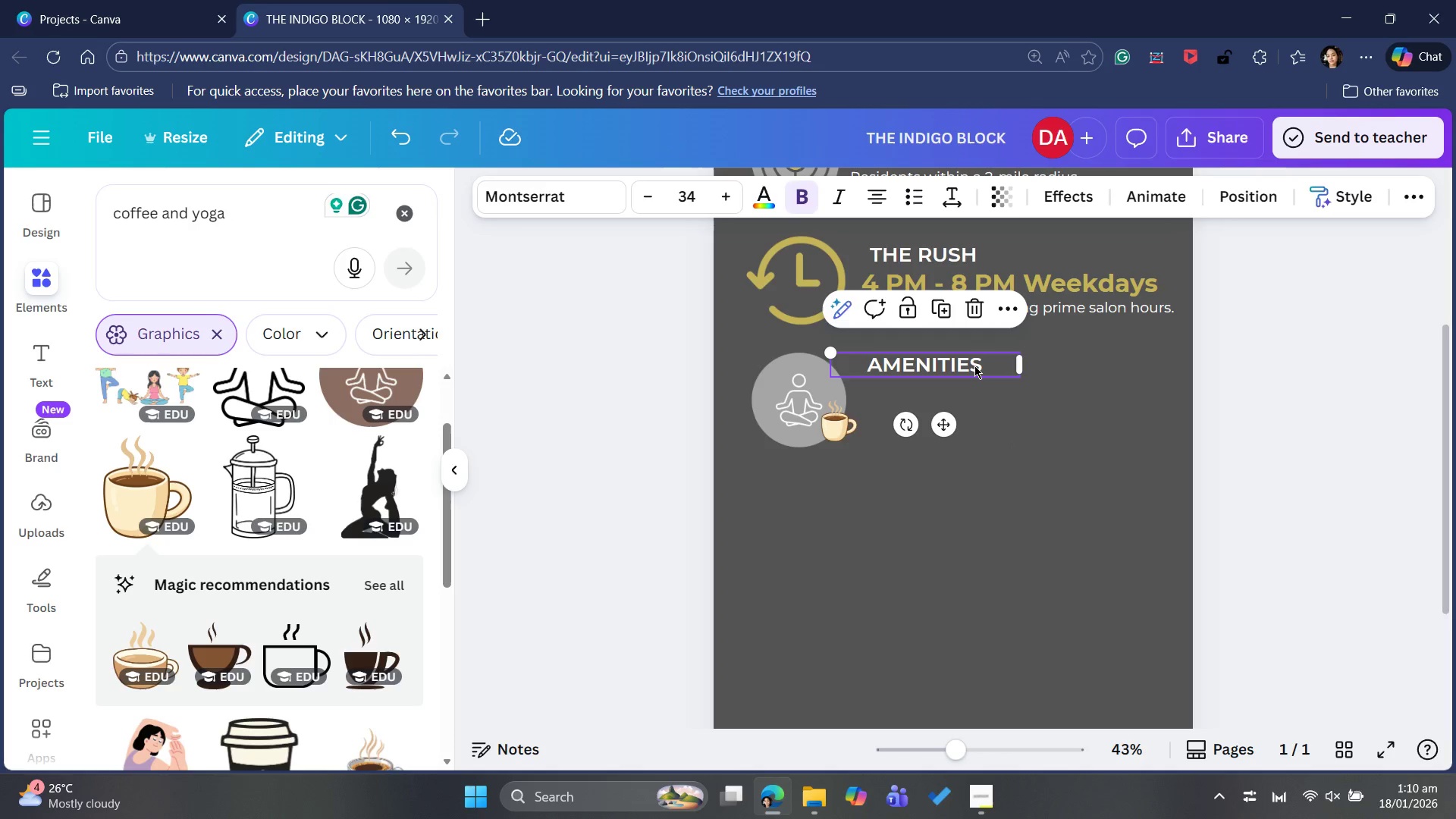 
key(ArrowRight)
 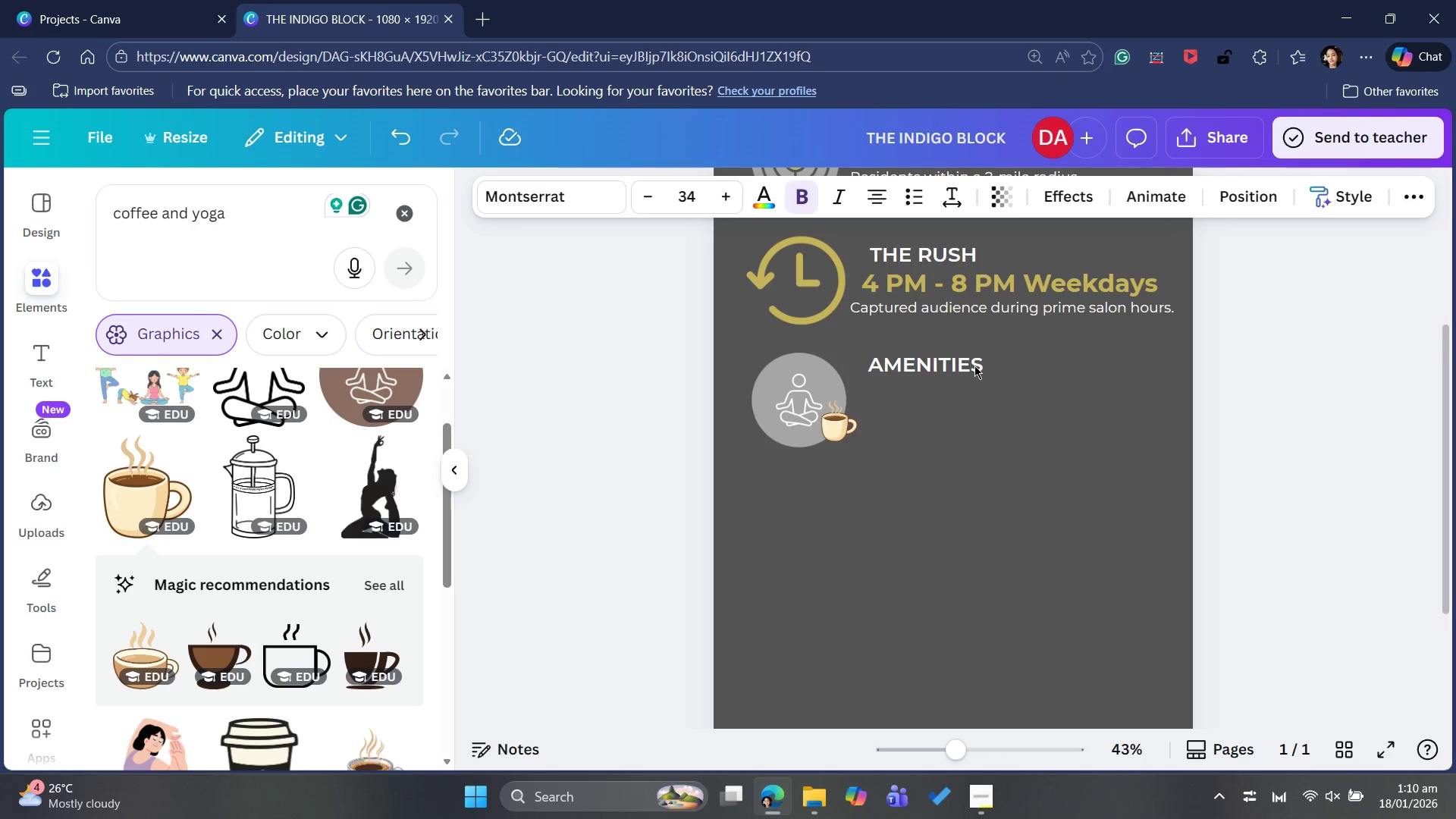 
key(ArrowRight)
 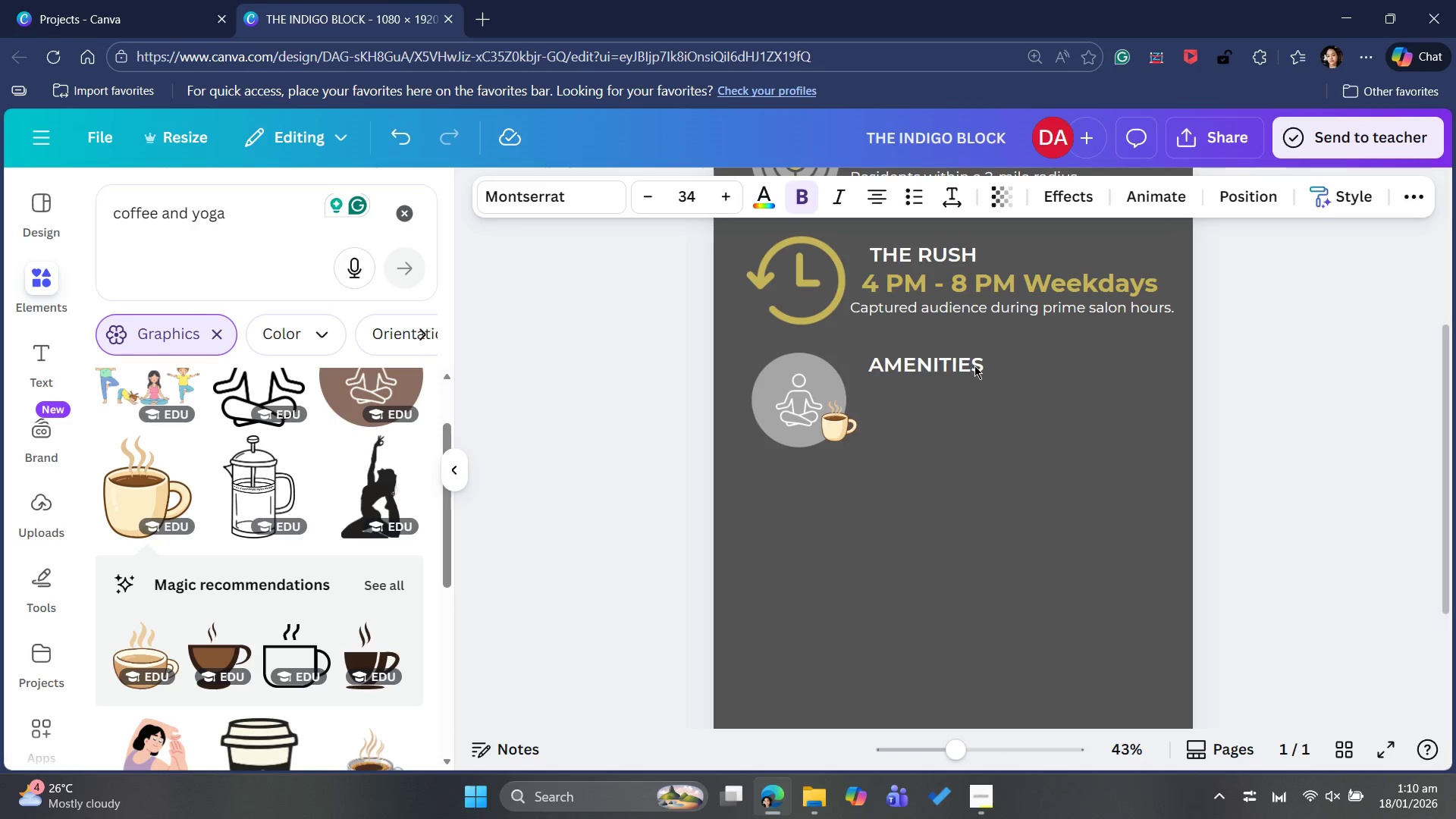 
key(ArrowRight)
 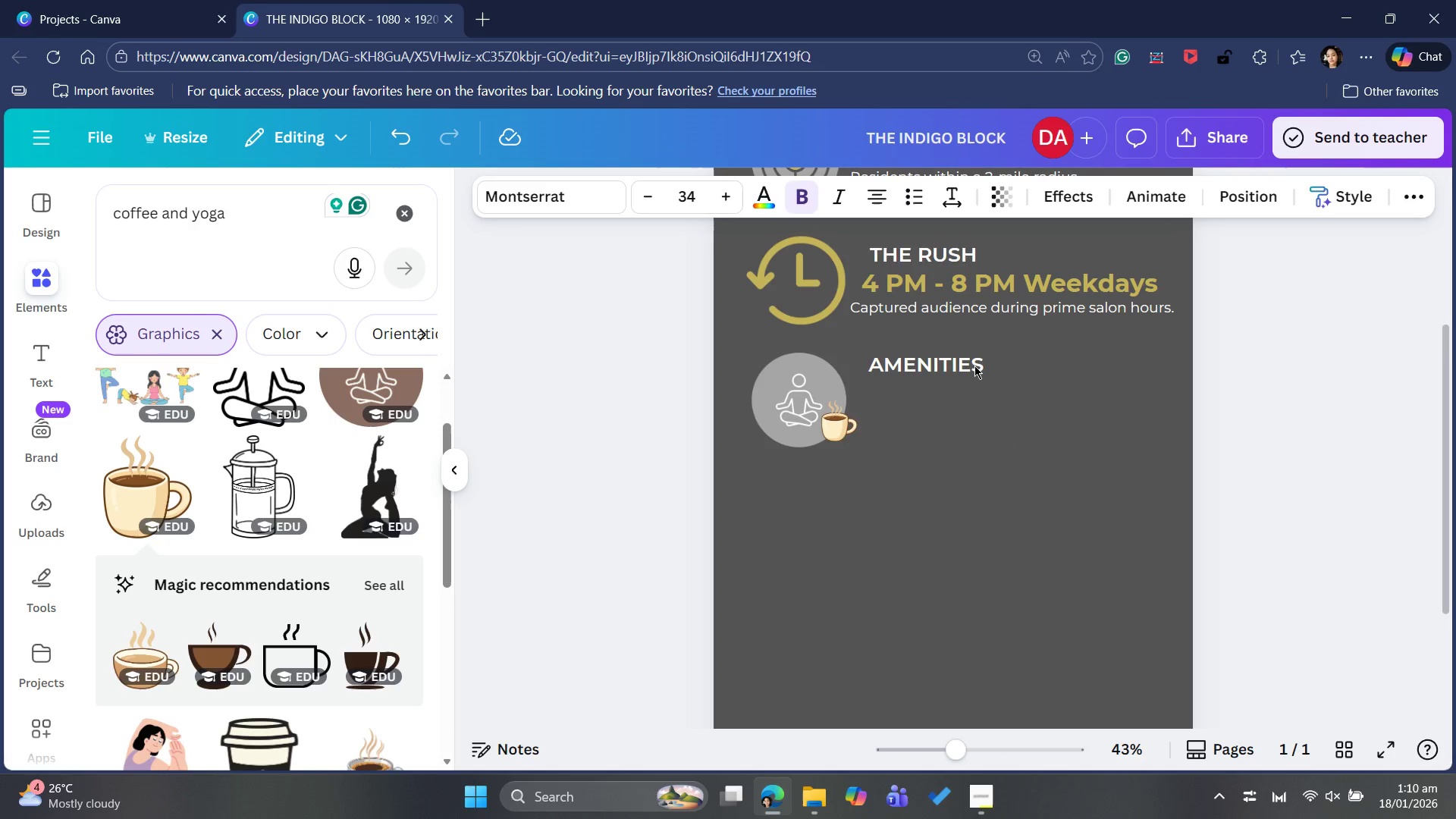 
key(ArrowRight)
 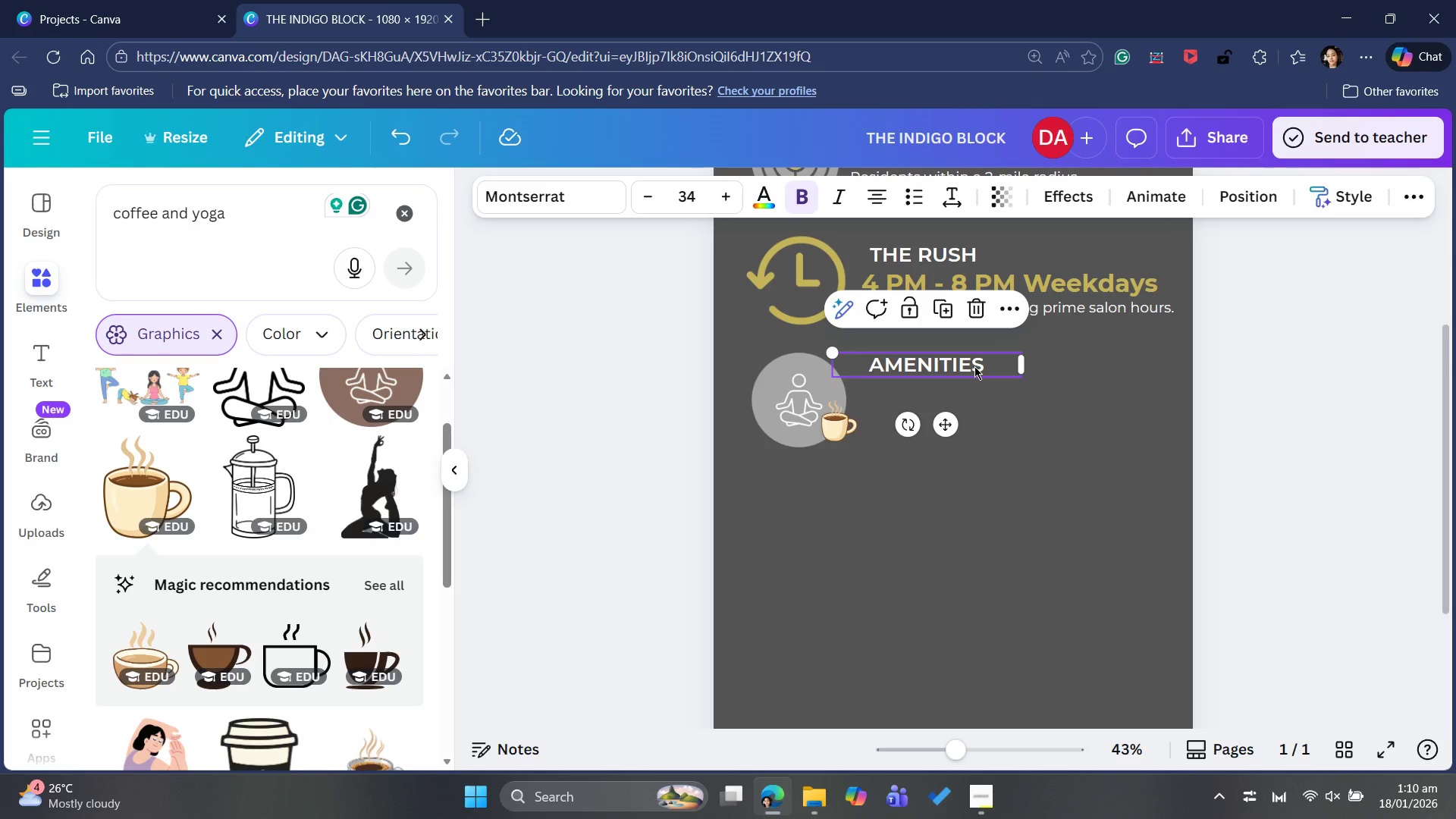 
key(ArrowLeft)
 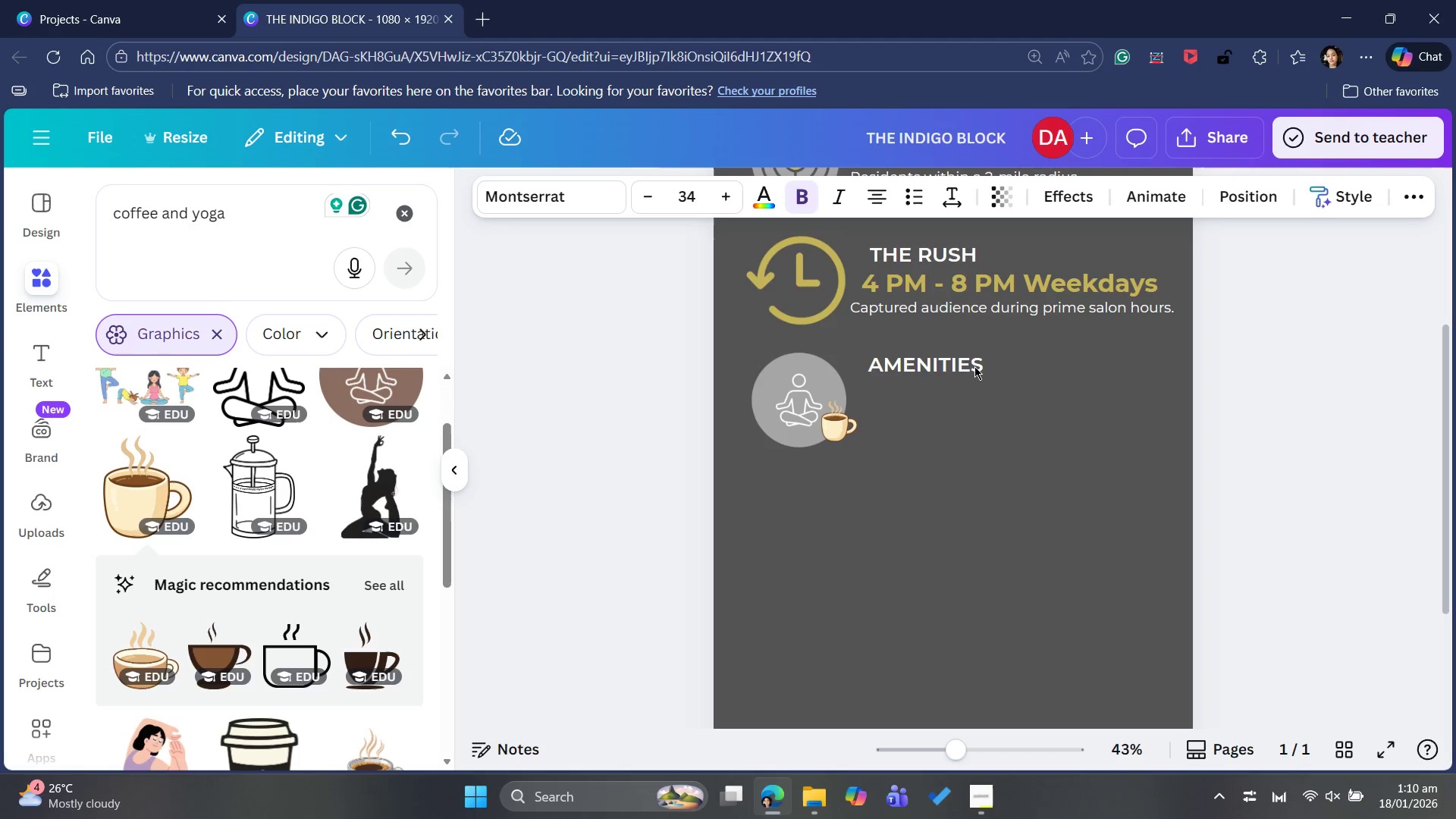 
key(ArrowLeft)
 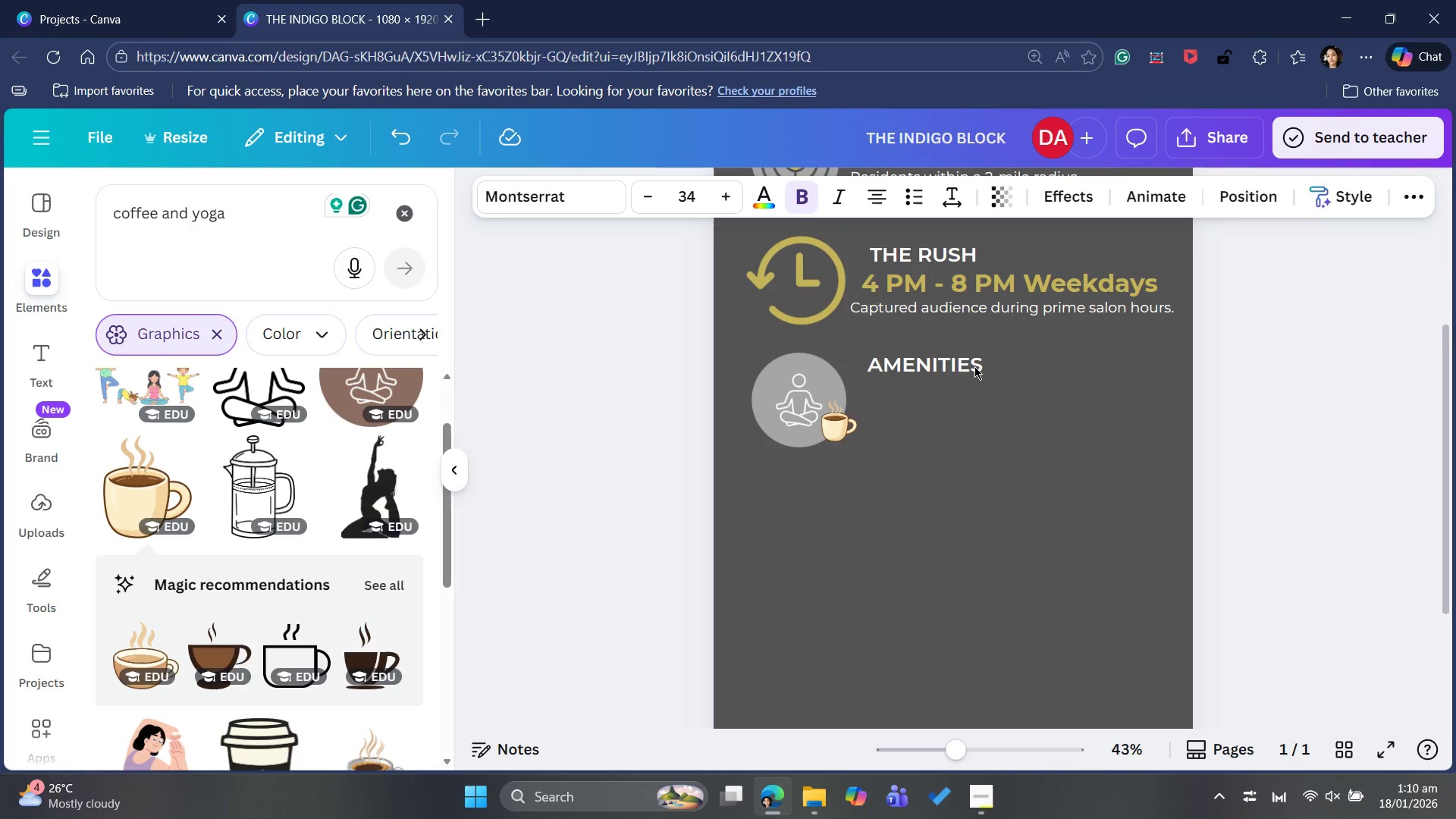 
key(ArrowLeft)
 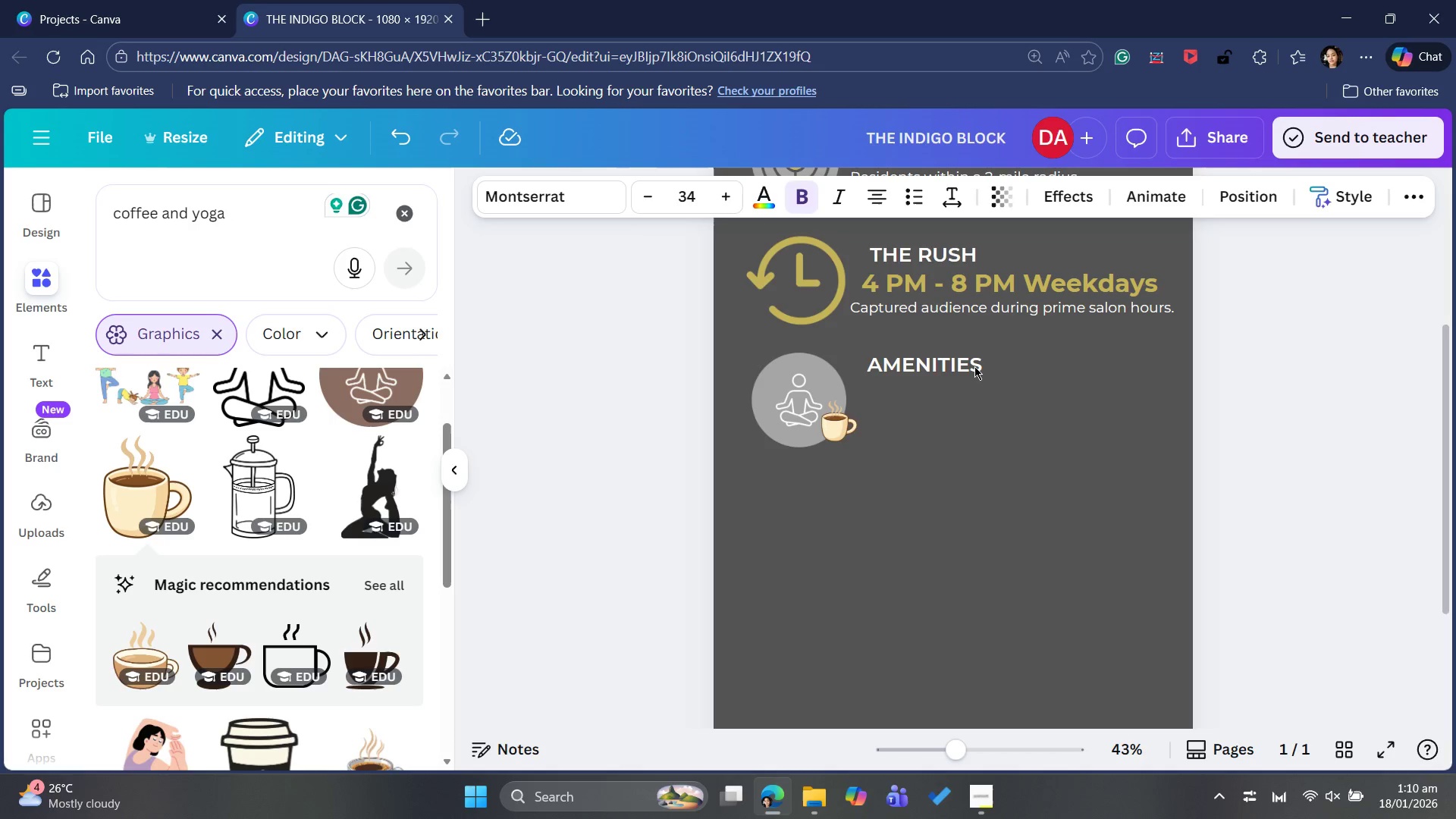 
key(ArrowLeft)
 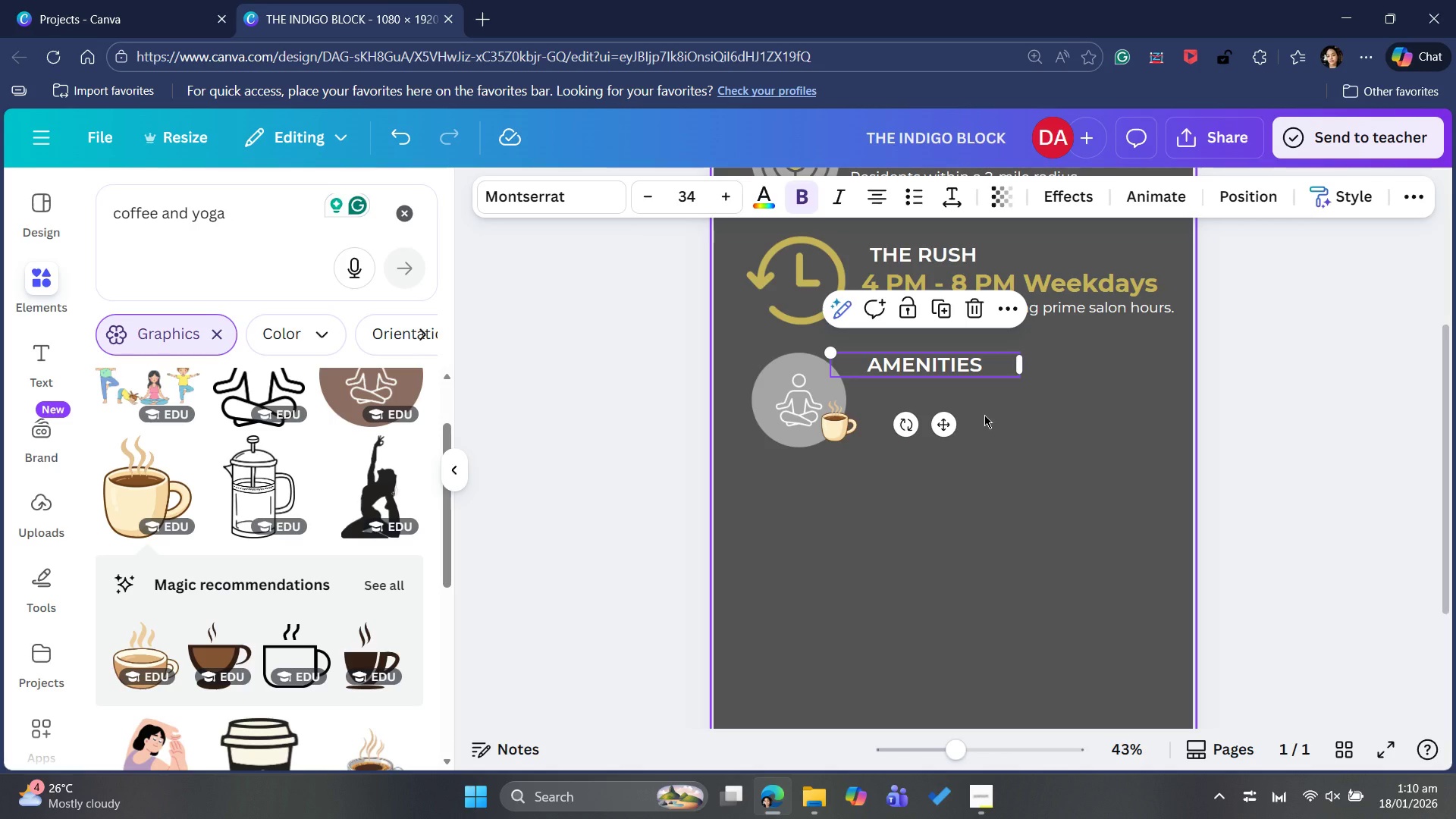 
left_click([984, 415])
 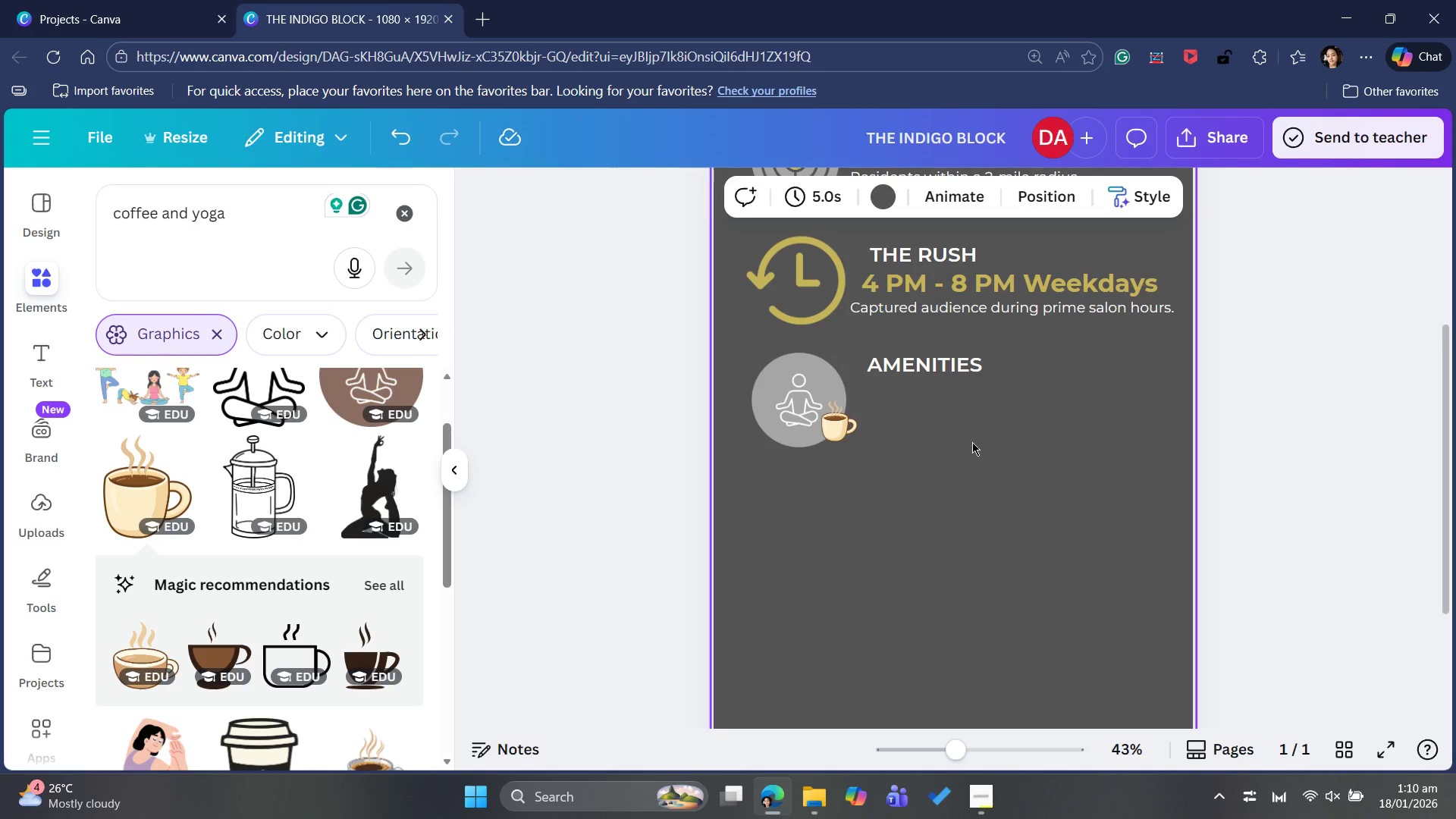 
wait(9.66)
 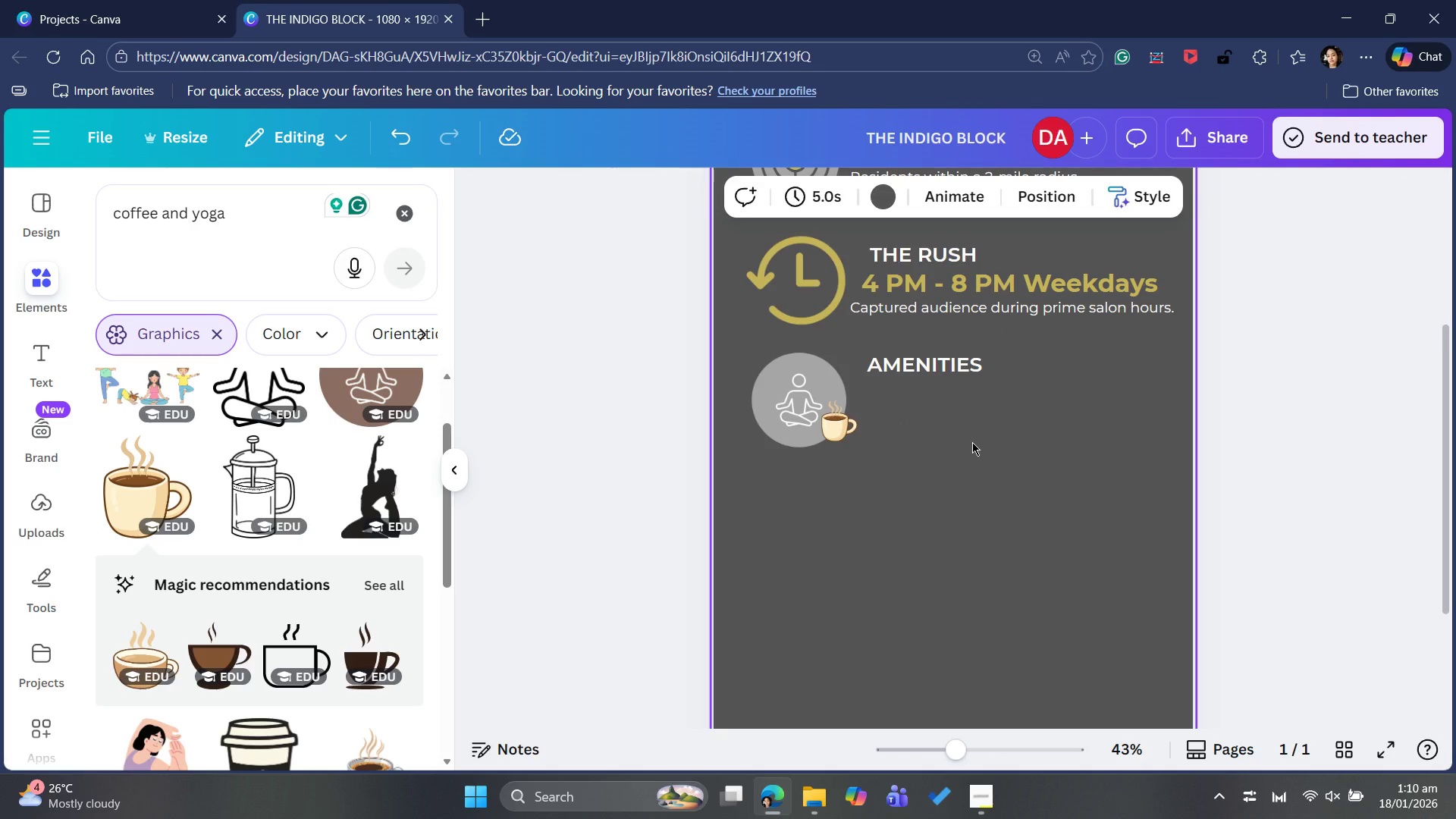 
left_click([916, 424])
 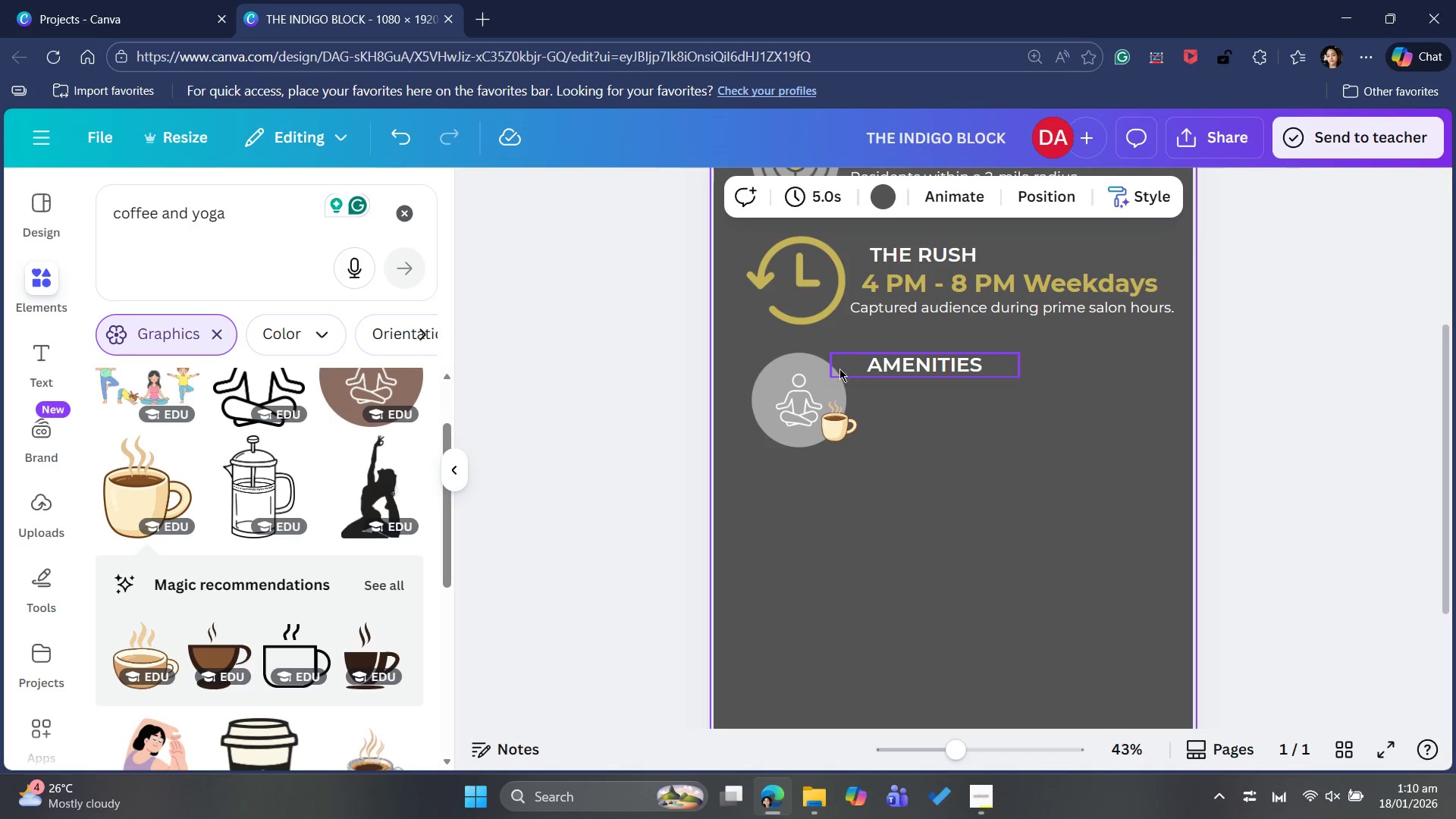 
left_click([833, 356])
 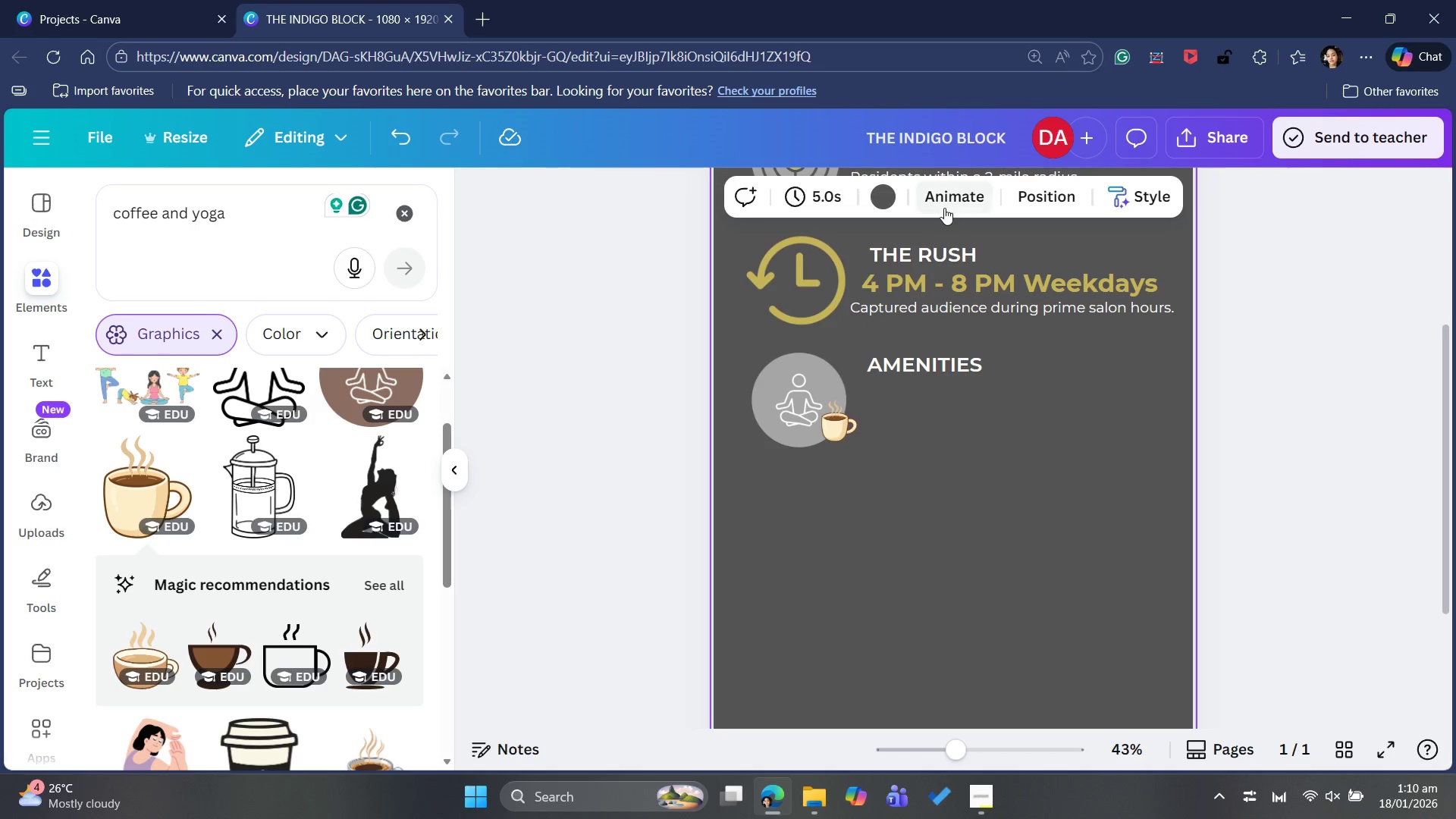 
left_click([922, 281])
 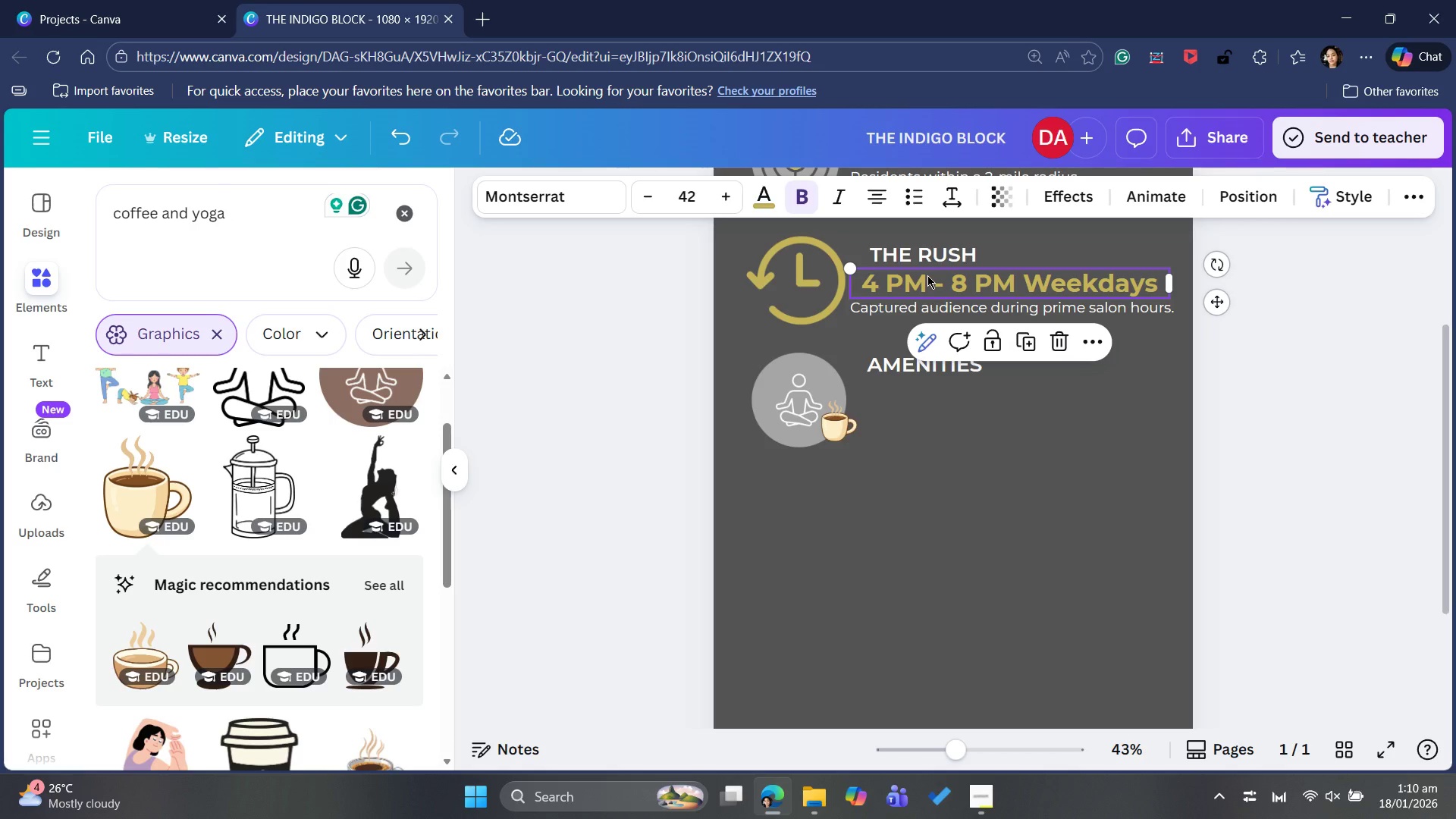 
wait(12.55)
 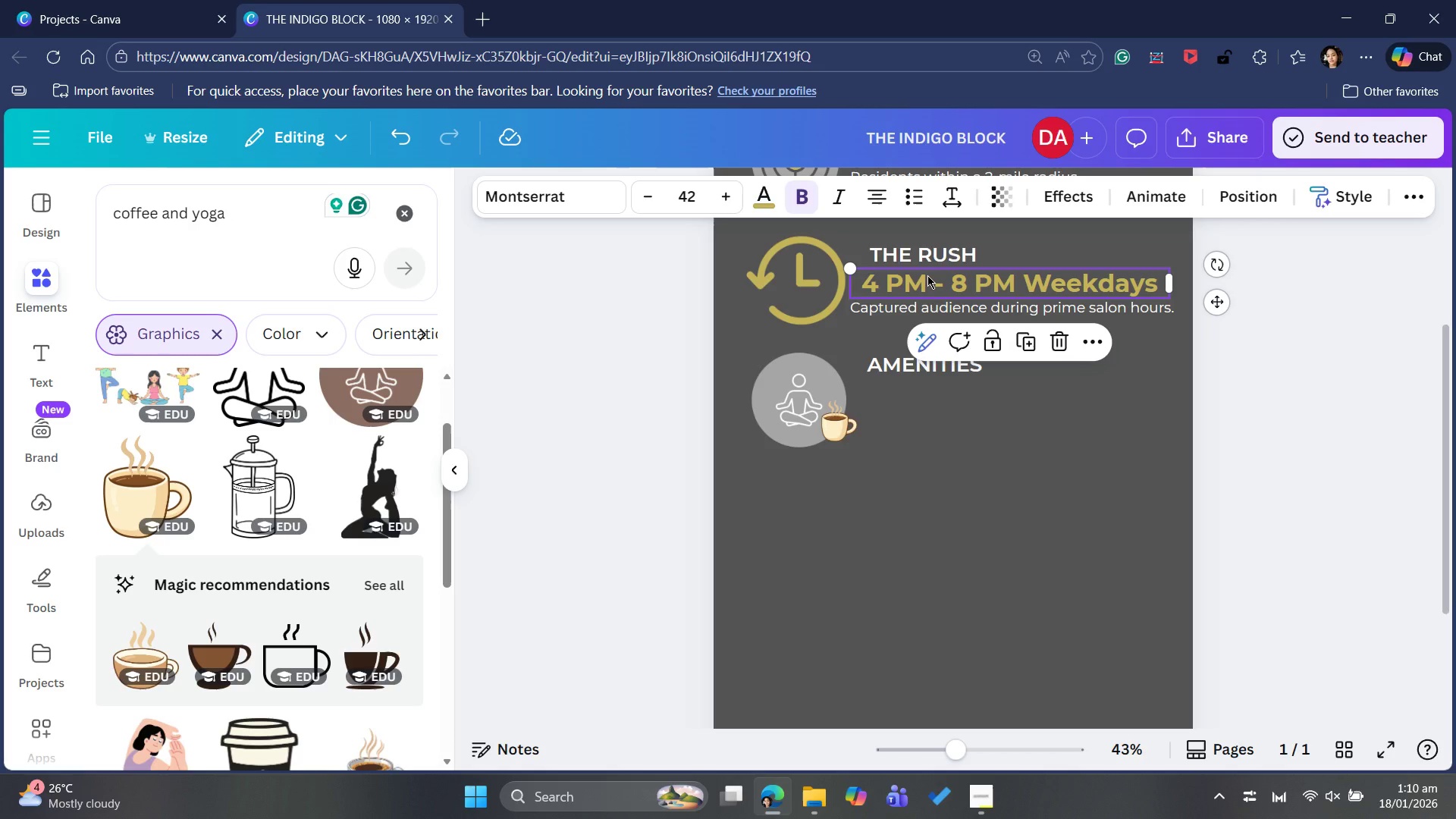 
key(Control+C)
 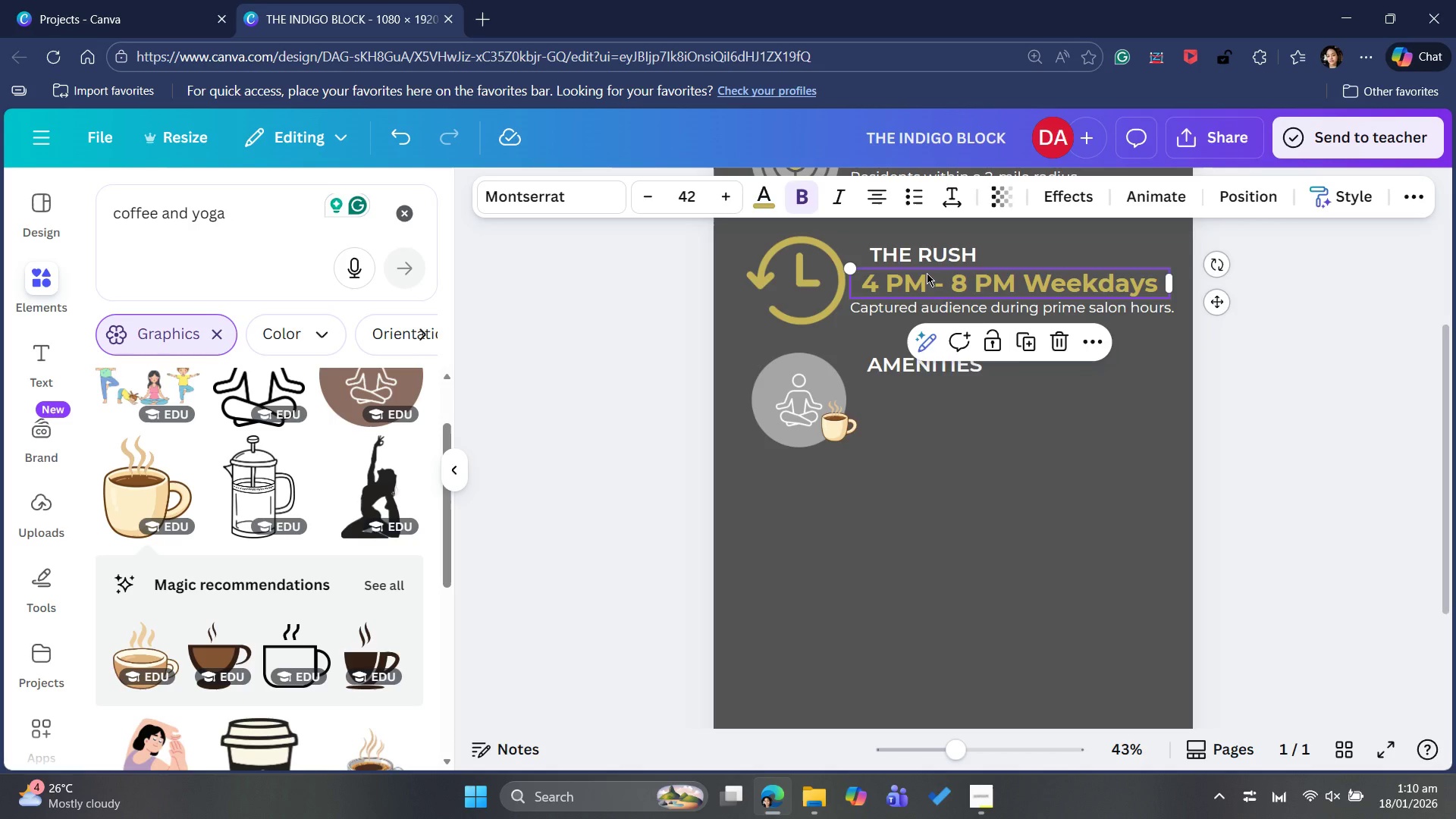 
key(Control+V)
 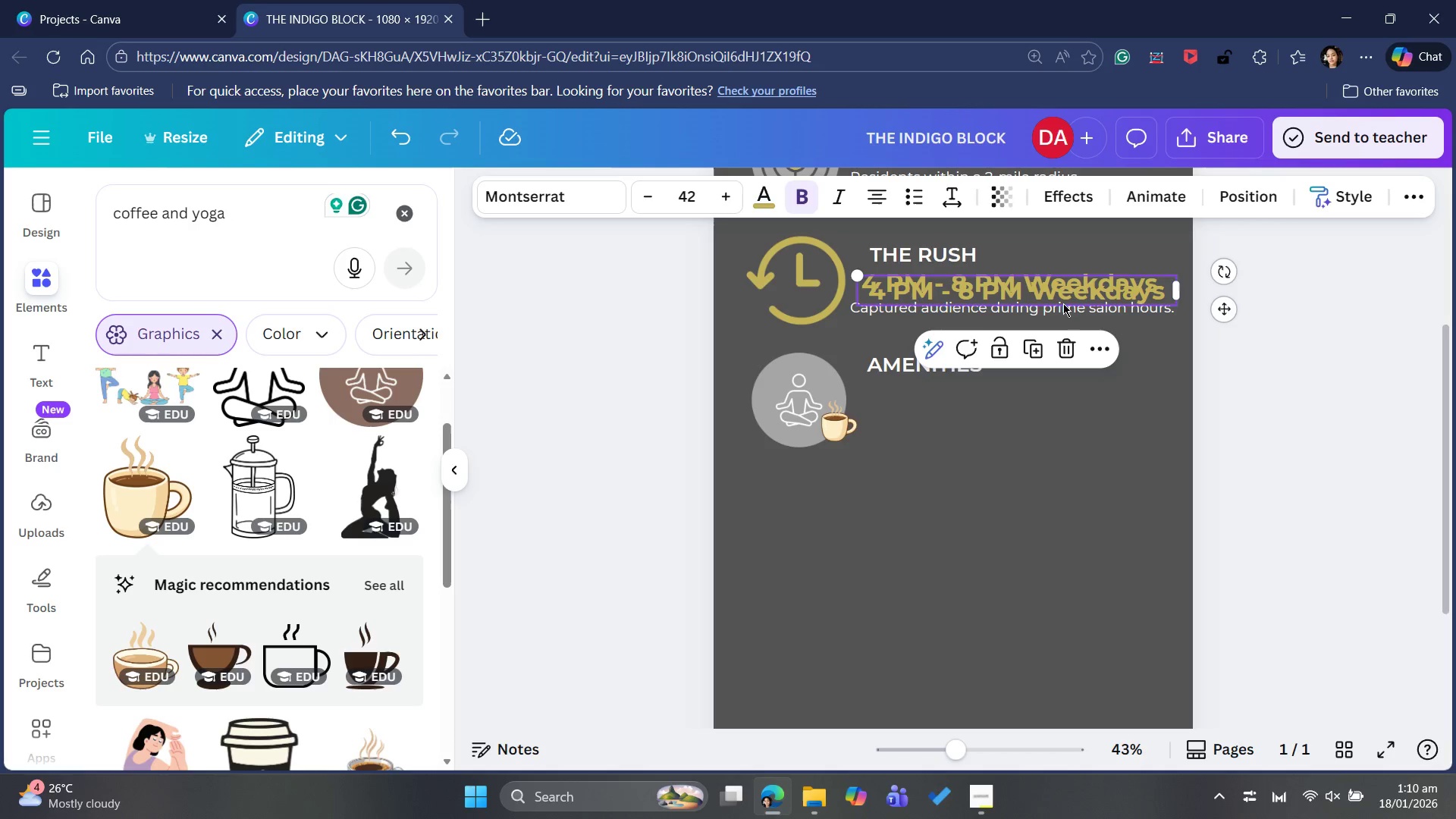 
left_click_drag(start_coordinate=[1065, 292], to_coordinate=[1061, 397])
 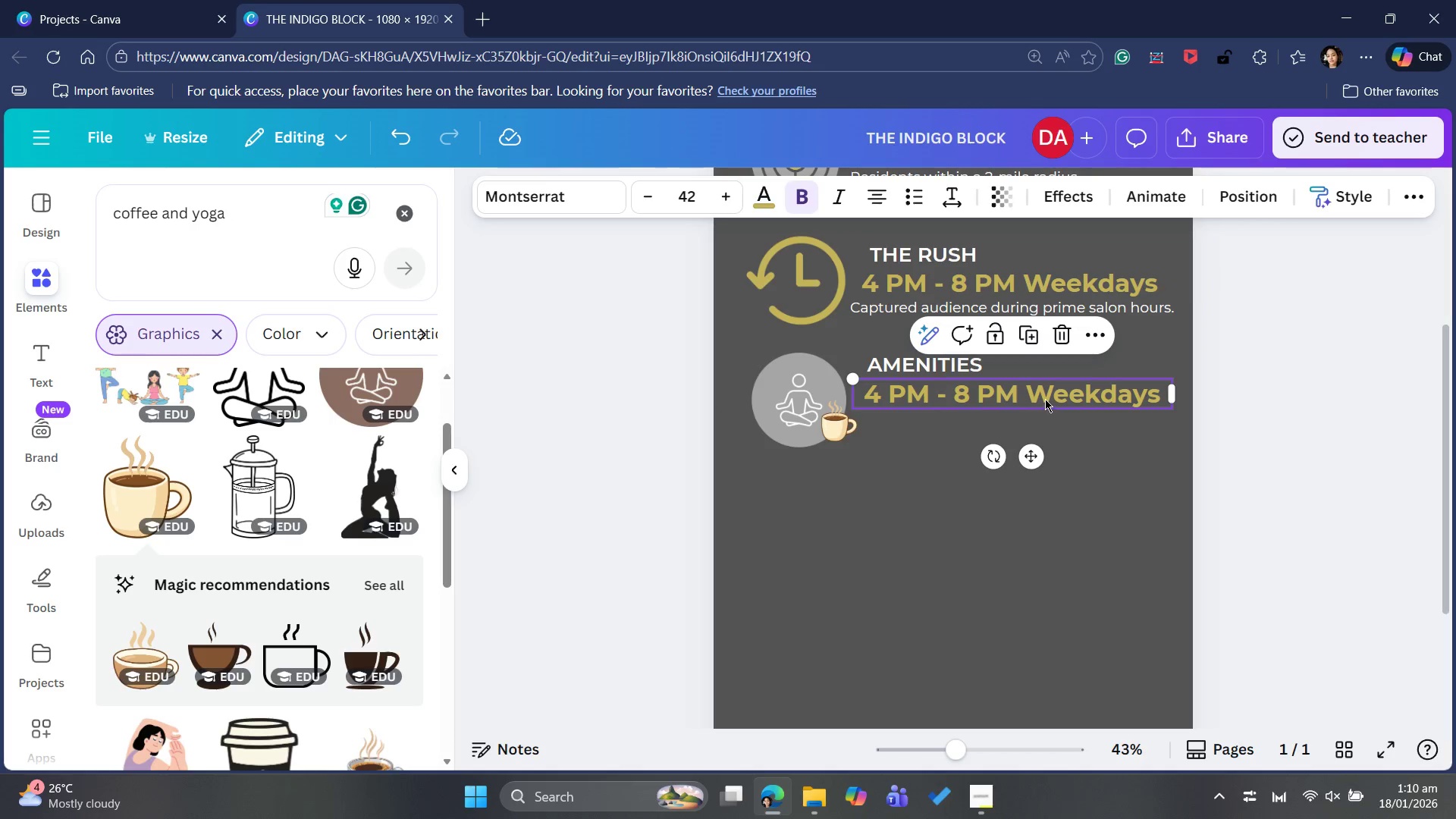 
left_click([1045, 399])
 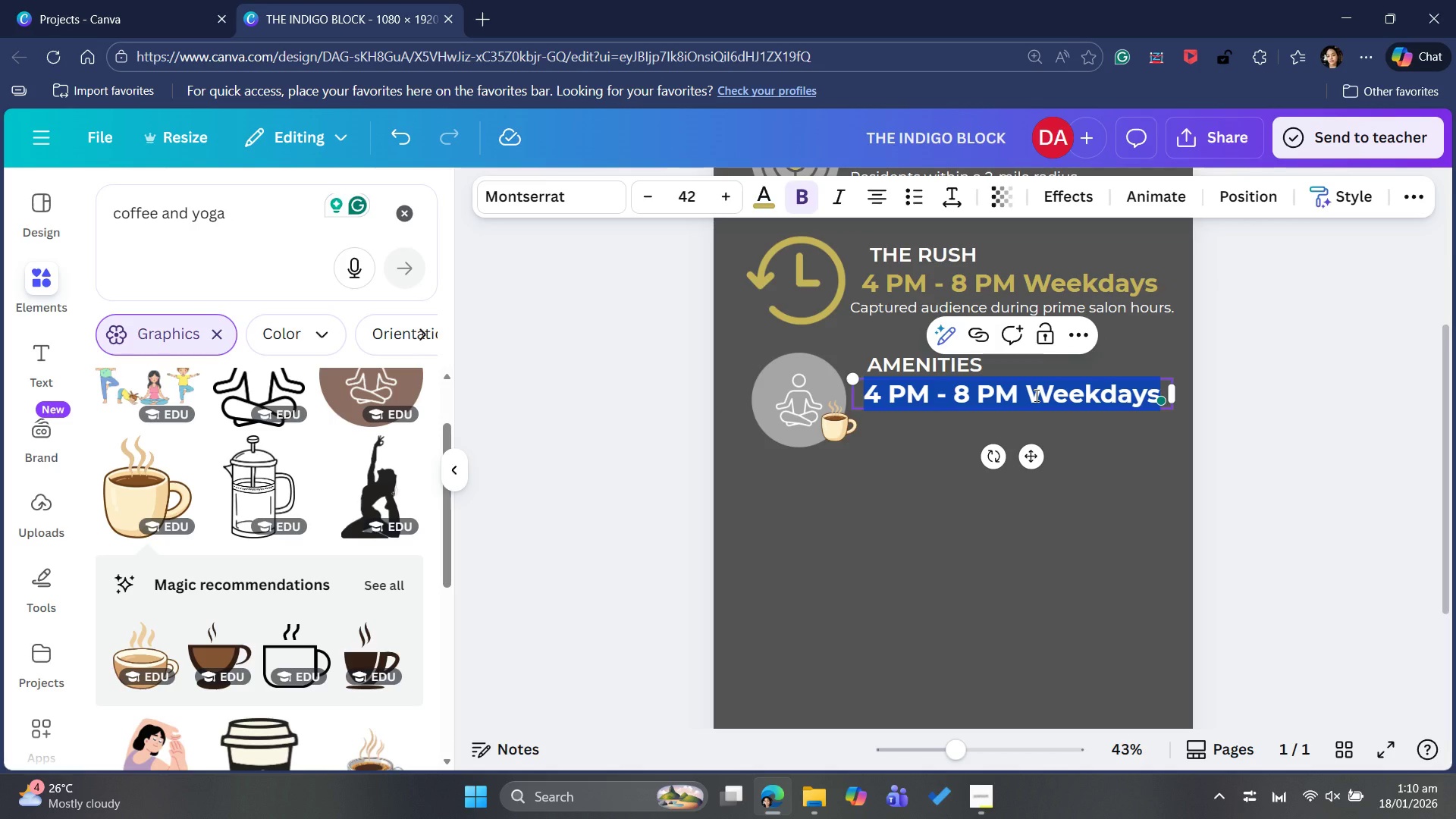 
type(LUNA YOGA & THE ROAST CAFE)
 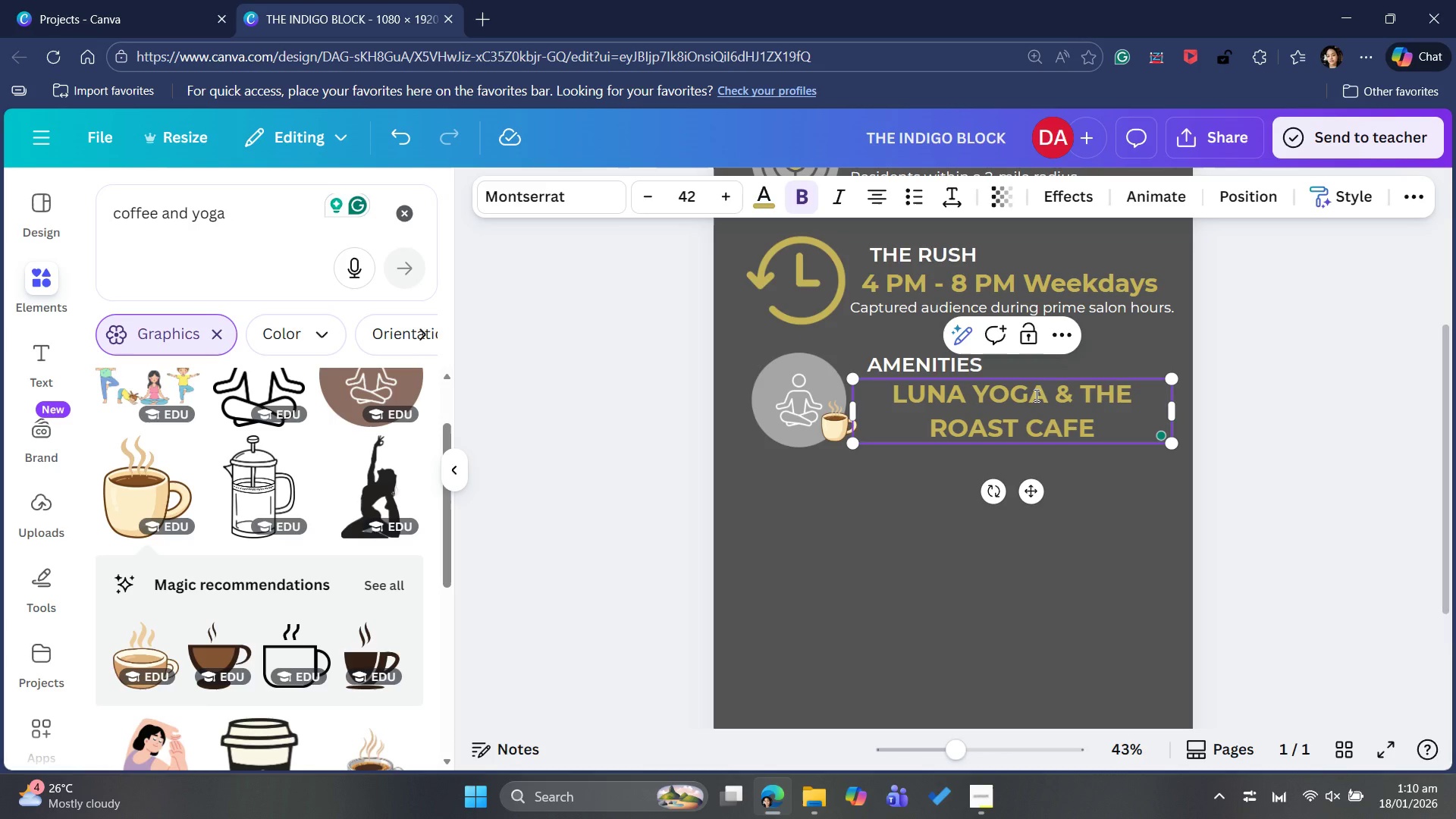 
wait(5.7)
 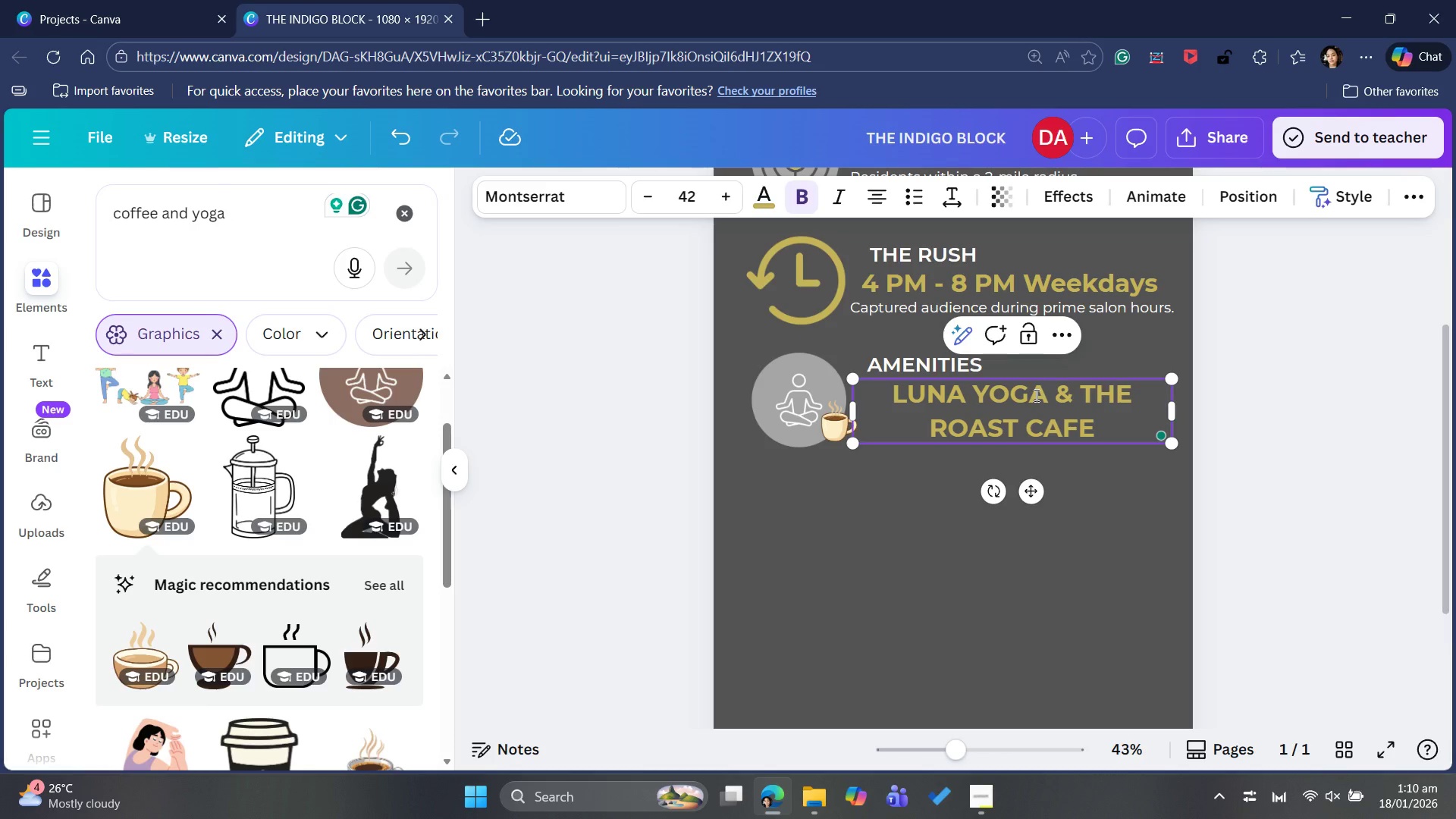 
key(Control+A)
 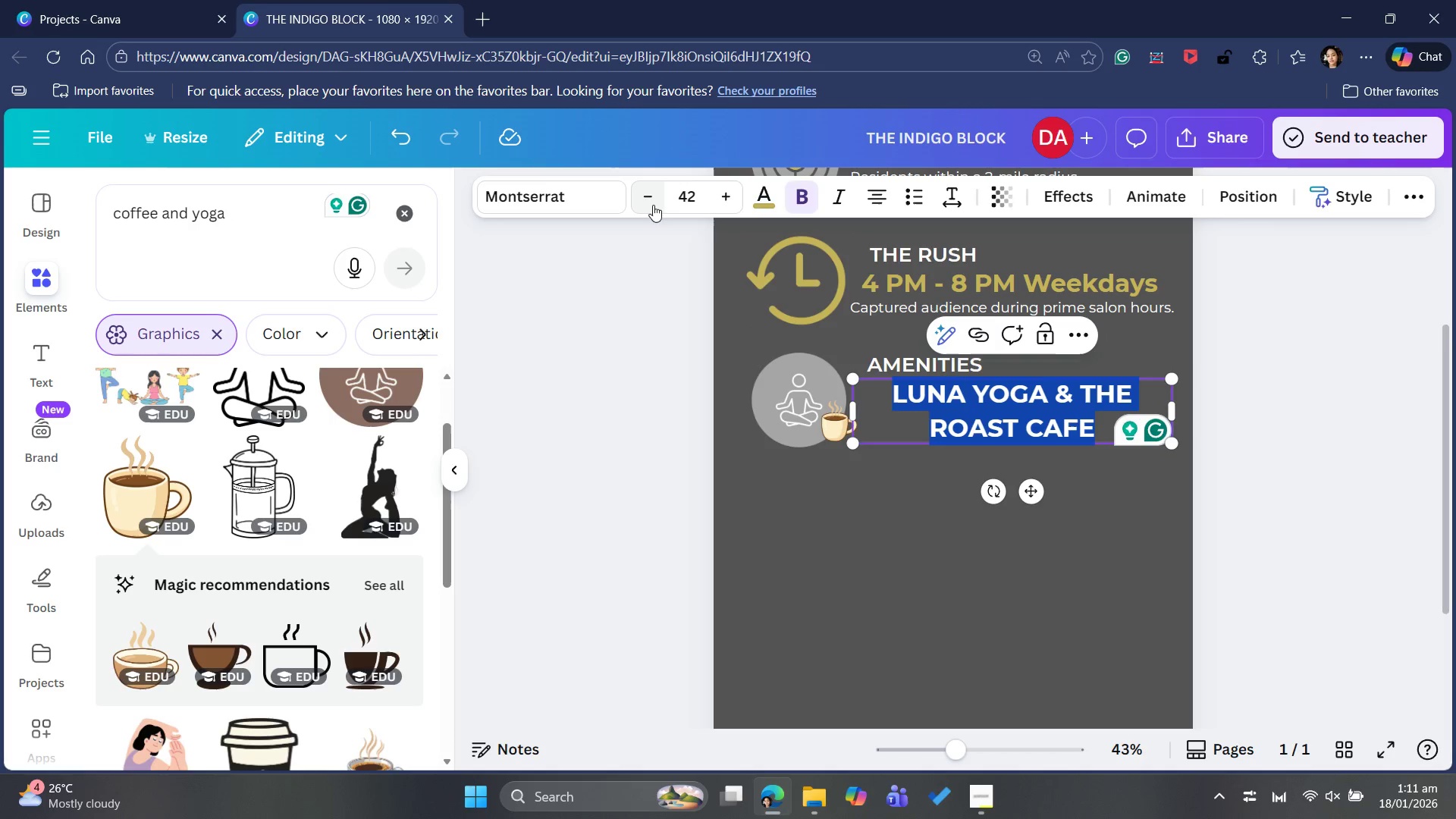 
left_click([651, 205])
 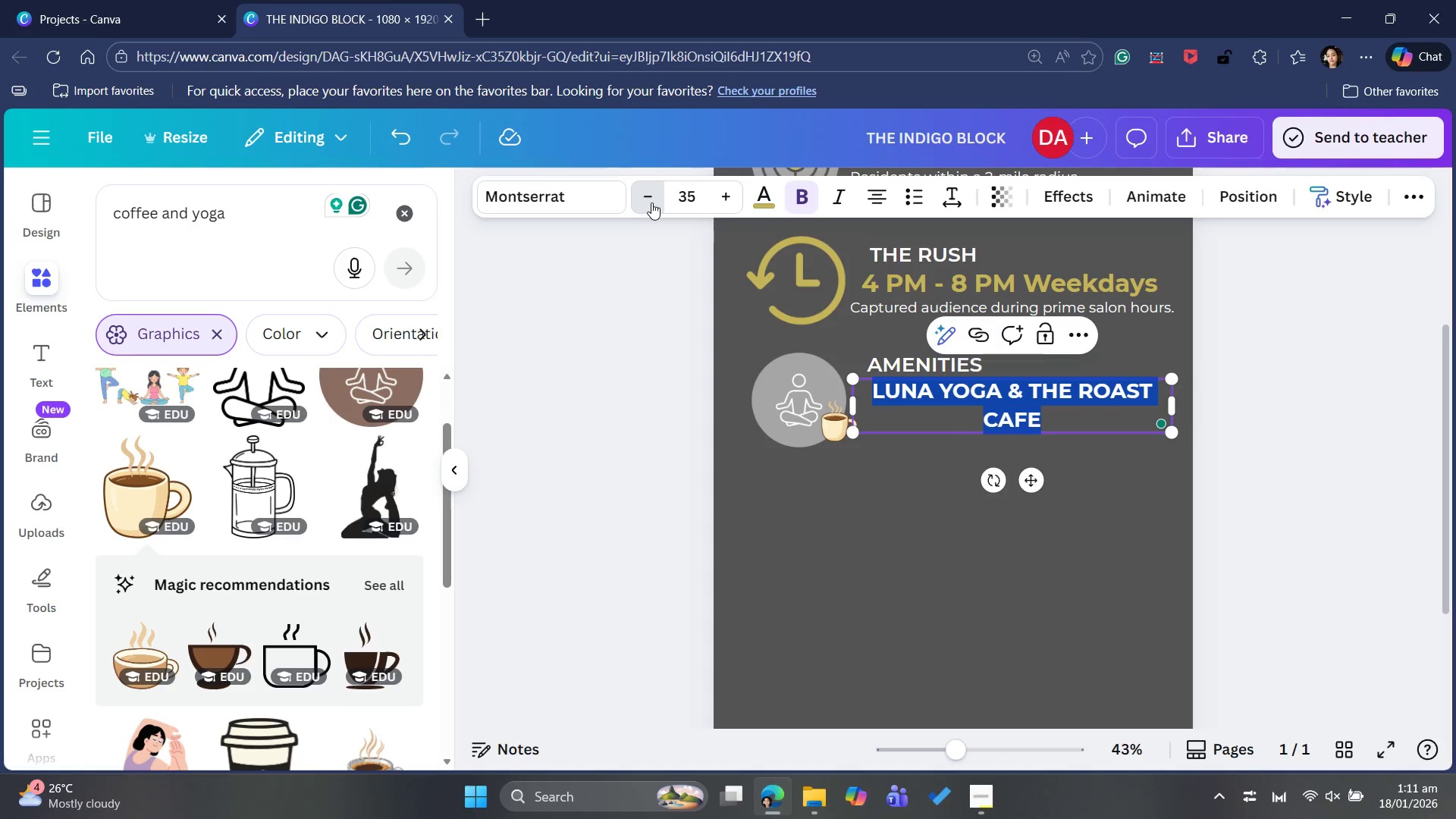 
left_click([651, 202])
 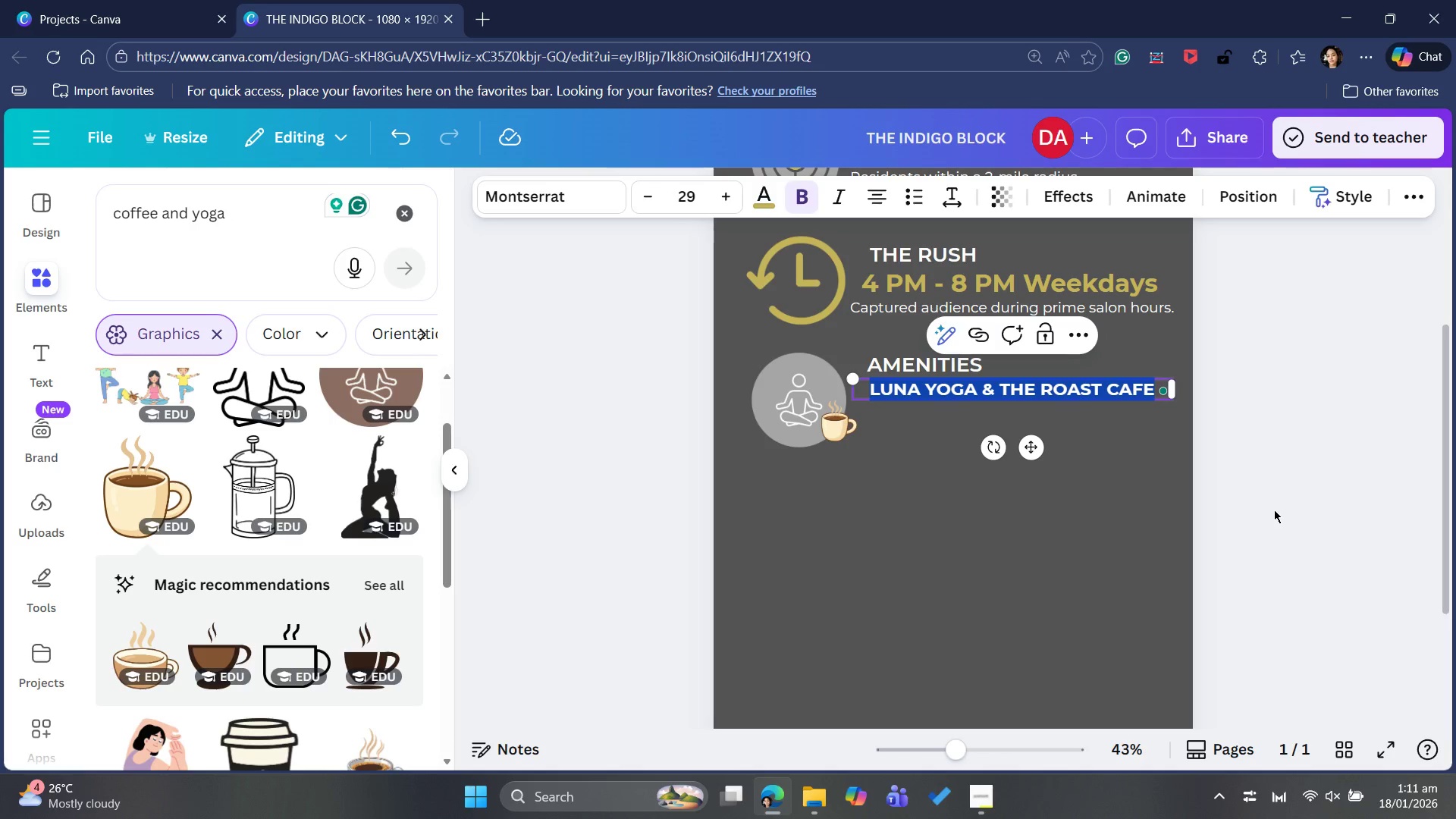 
left_click([1294, 490])
 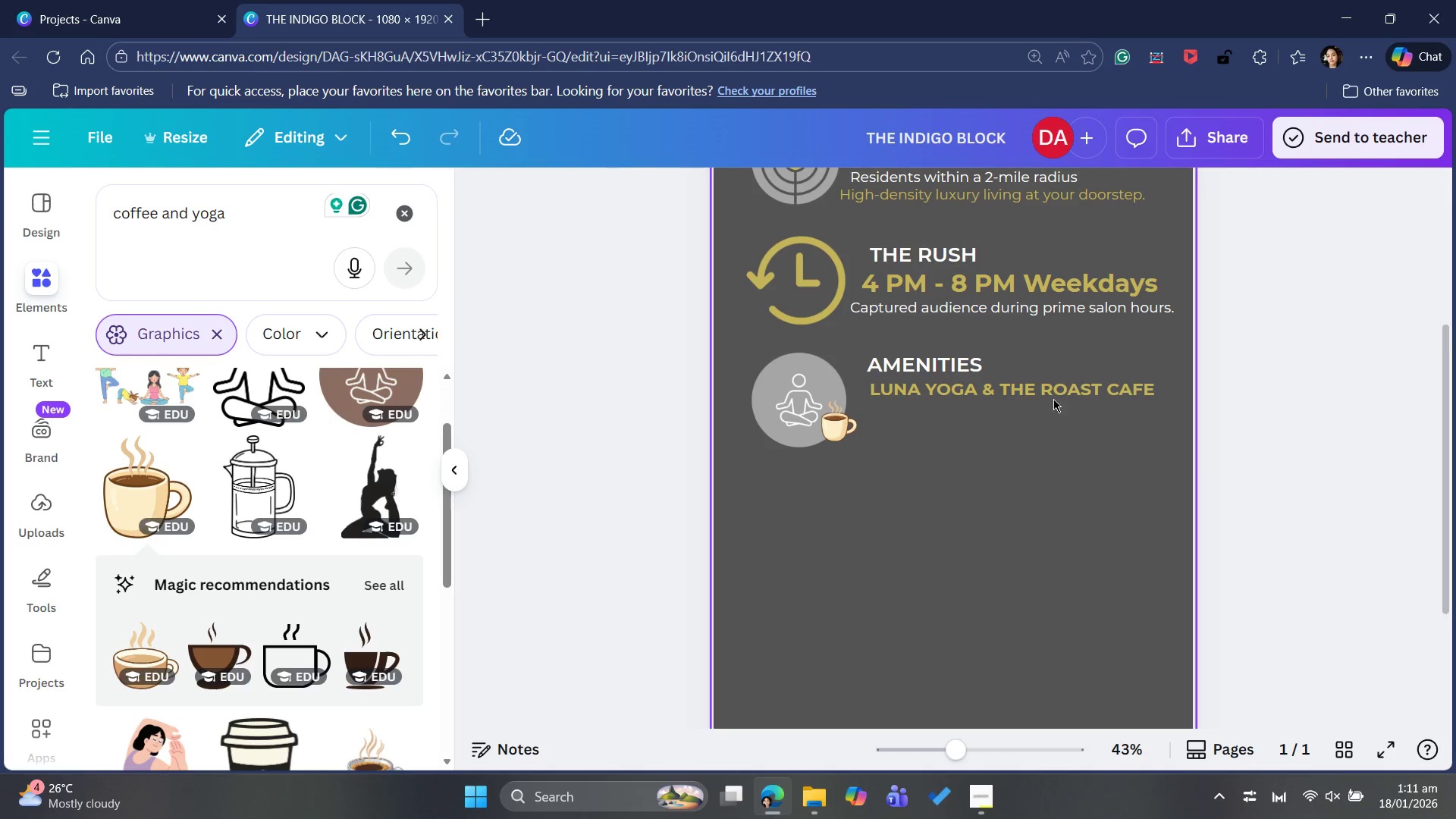 
left_click([1051, 395])
 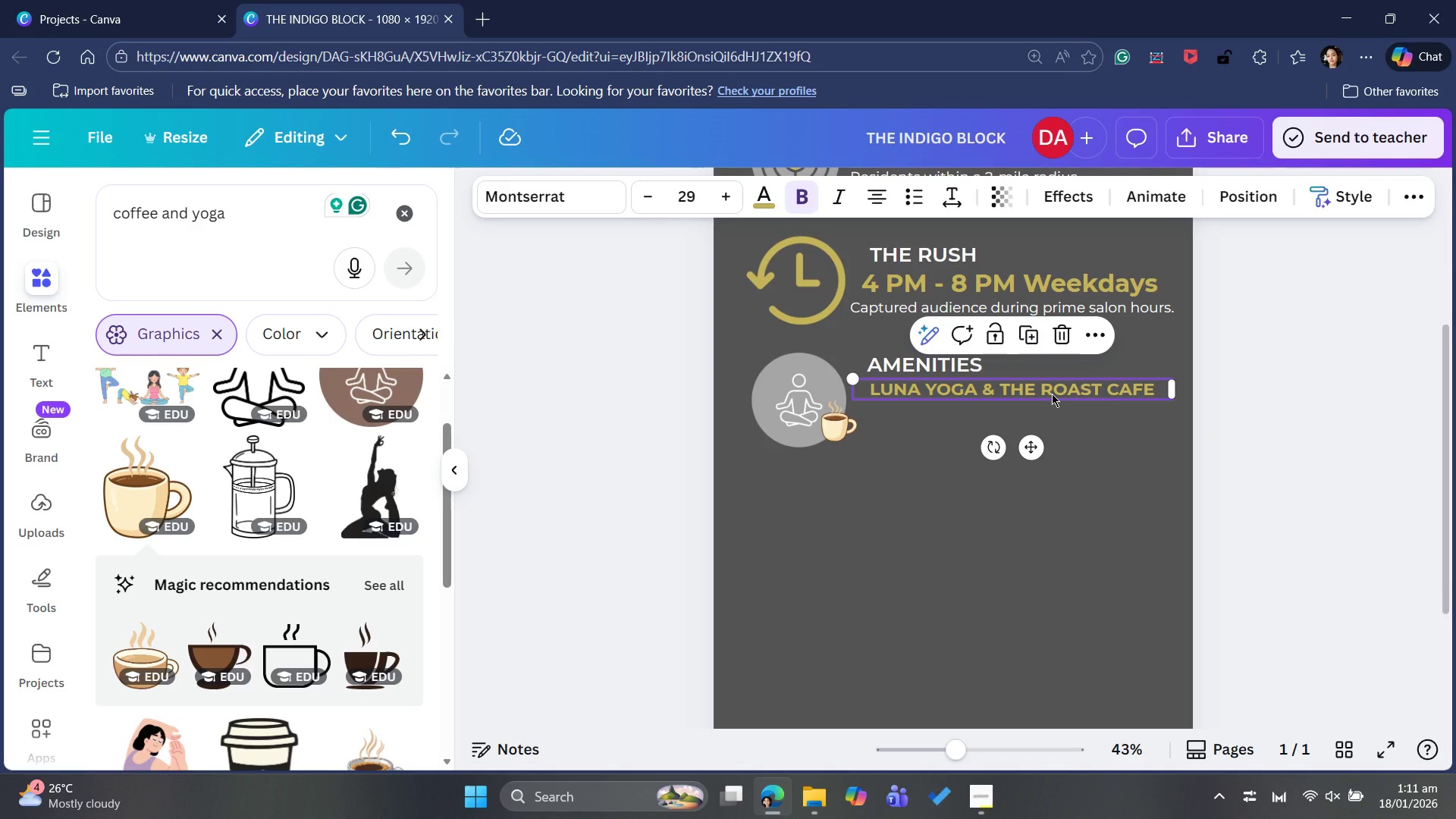 
scroll: coordinate [1087, 600], scroll_direction: down, amount: 2.0
 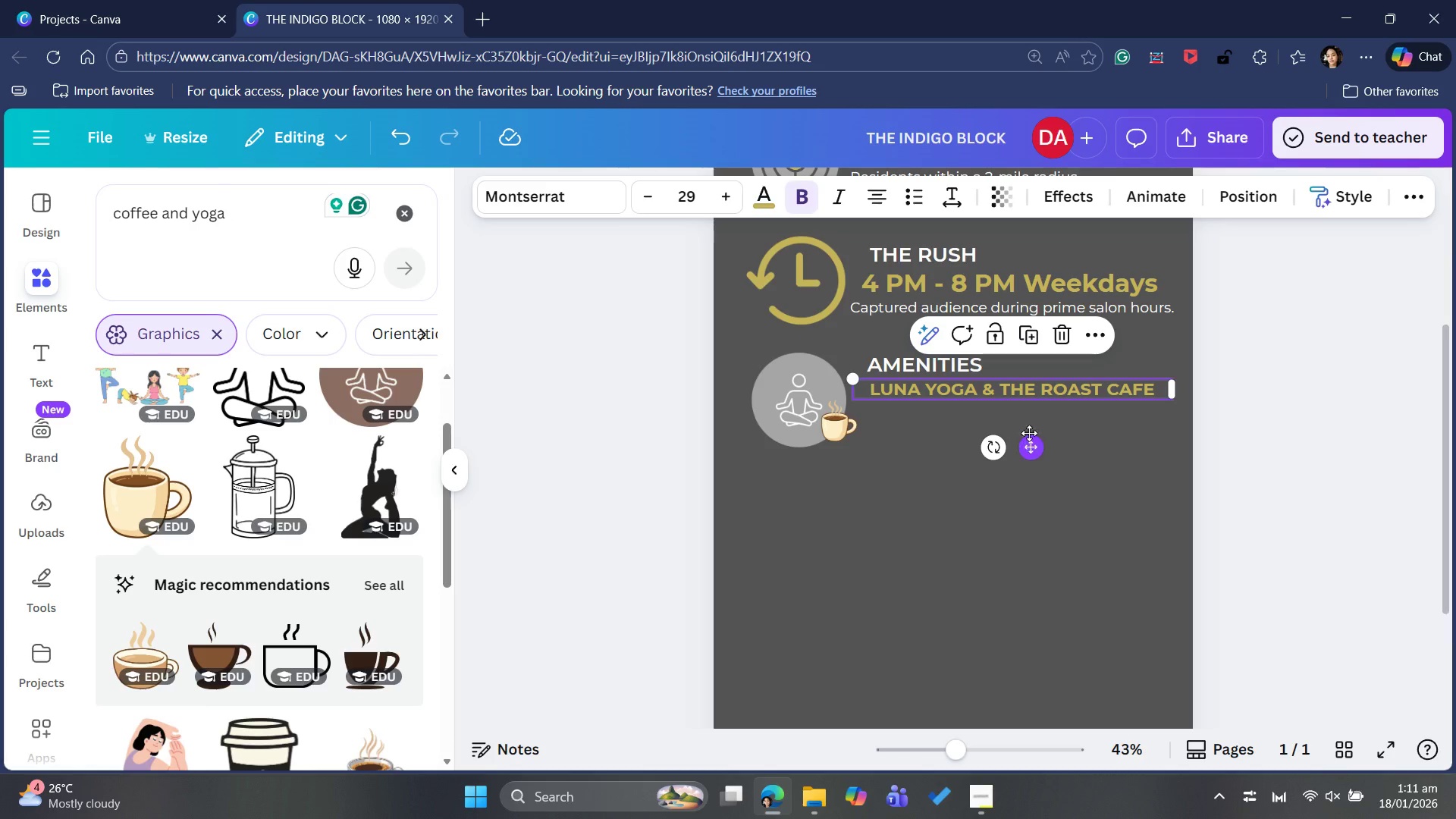 
wait(7.55)
 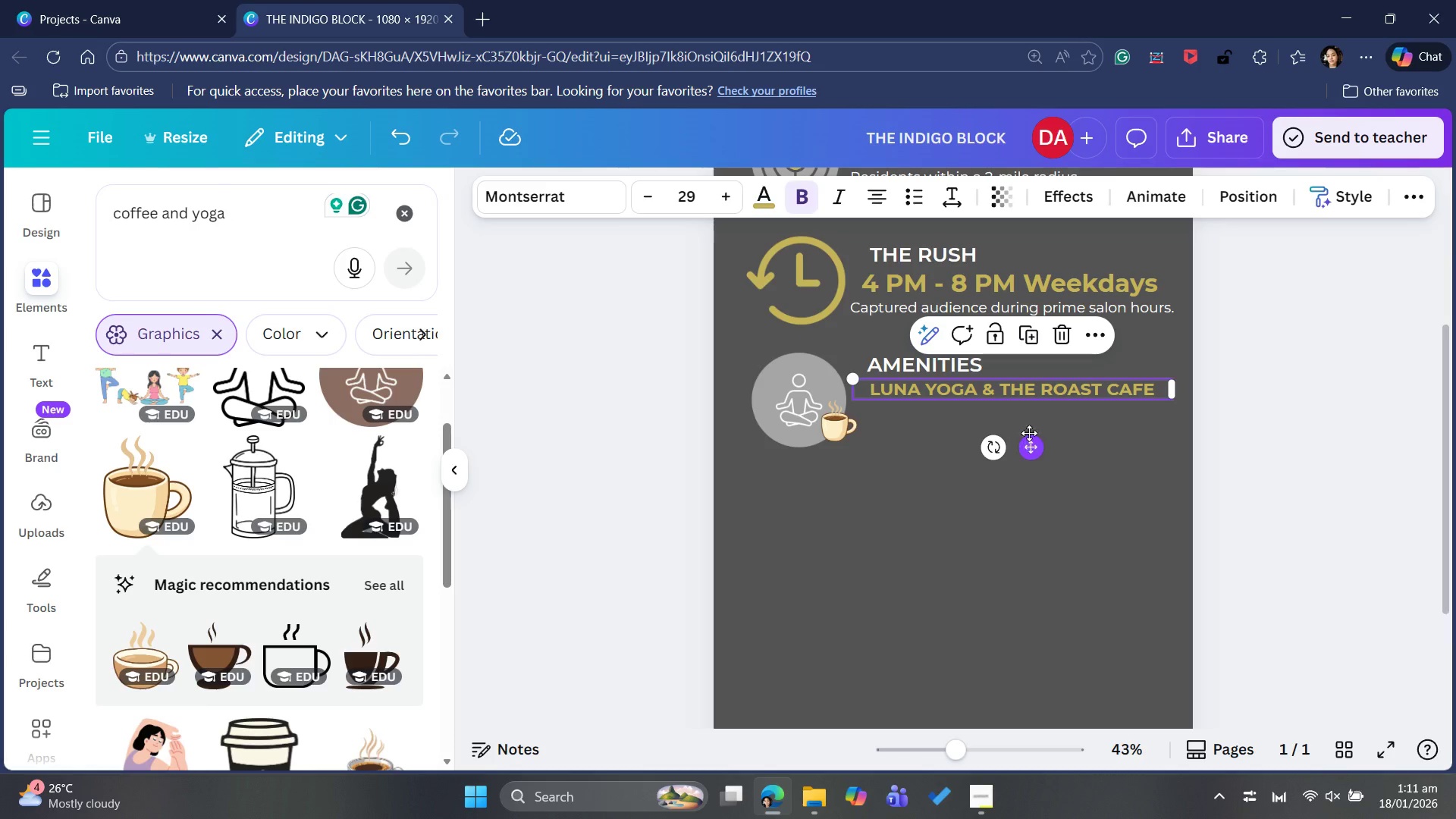 
left_click([722, 207])
 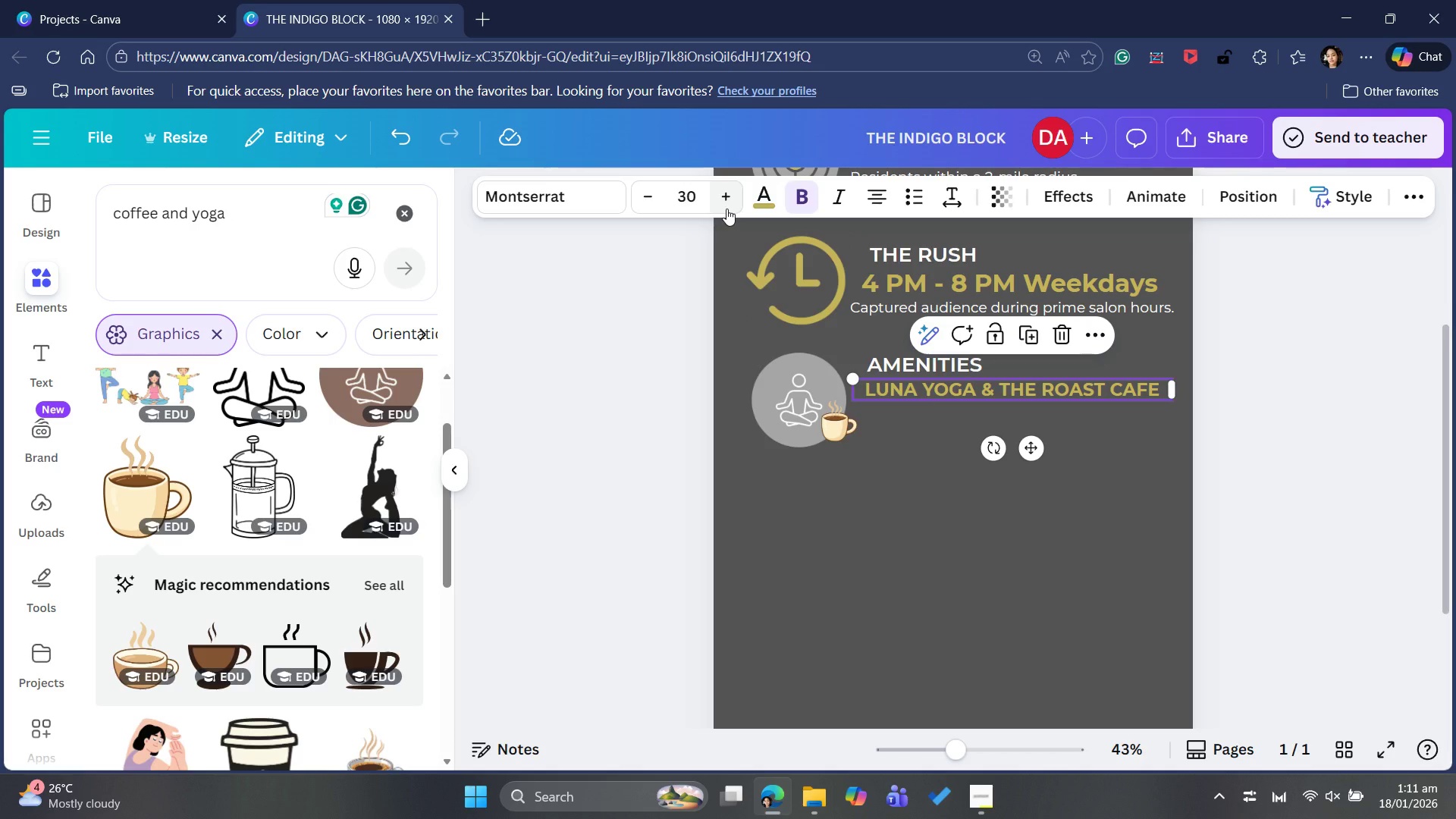 
left_click([726, 209])
 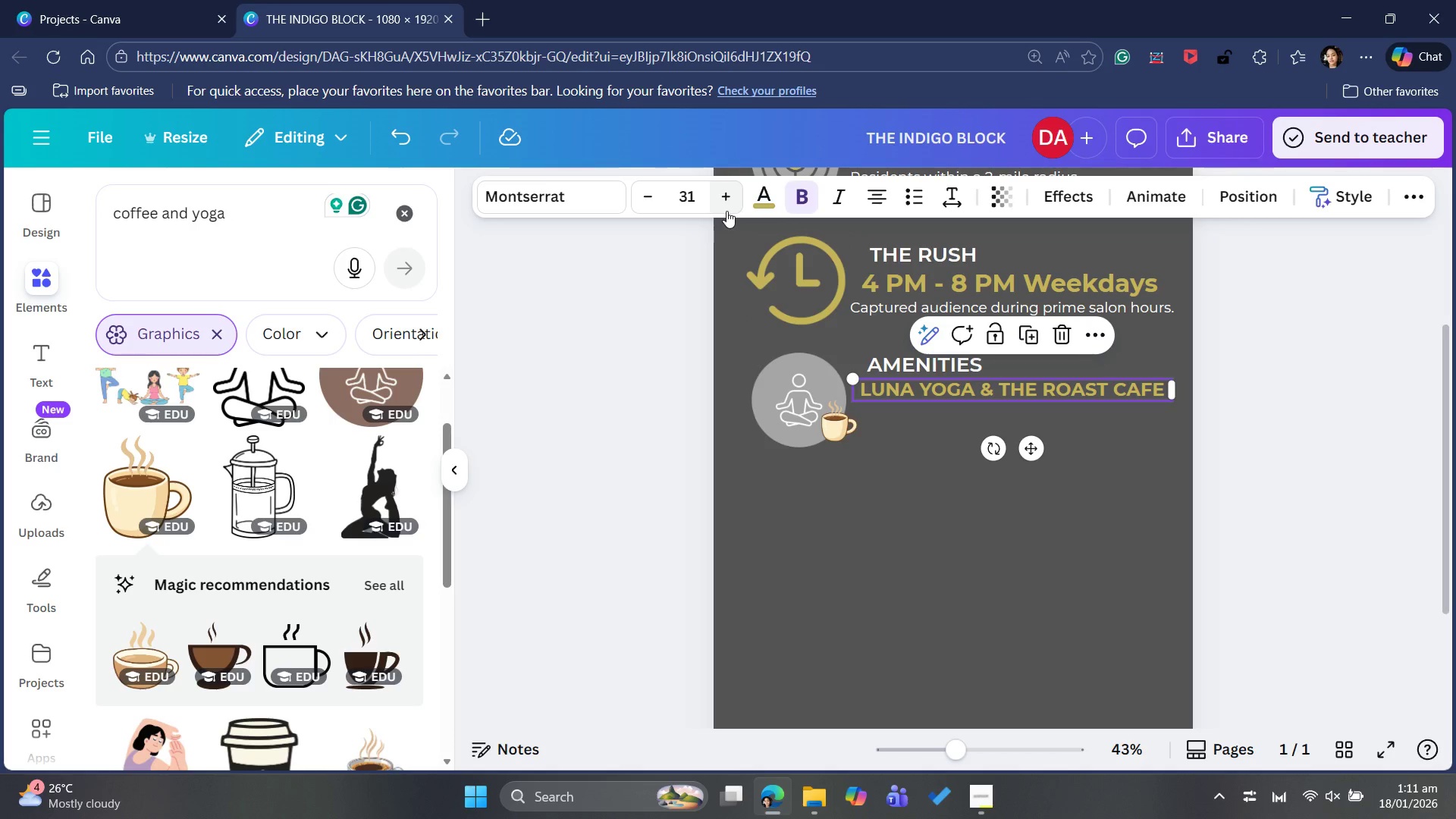 
left_click([726, 211])
 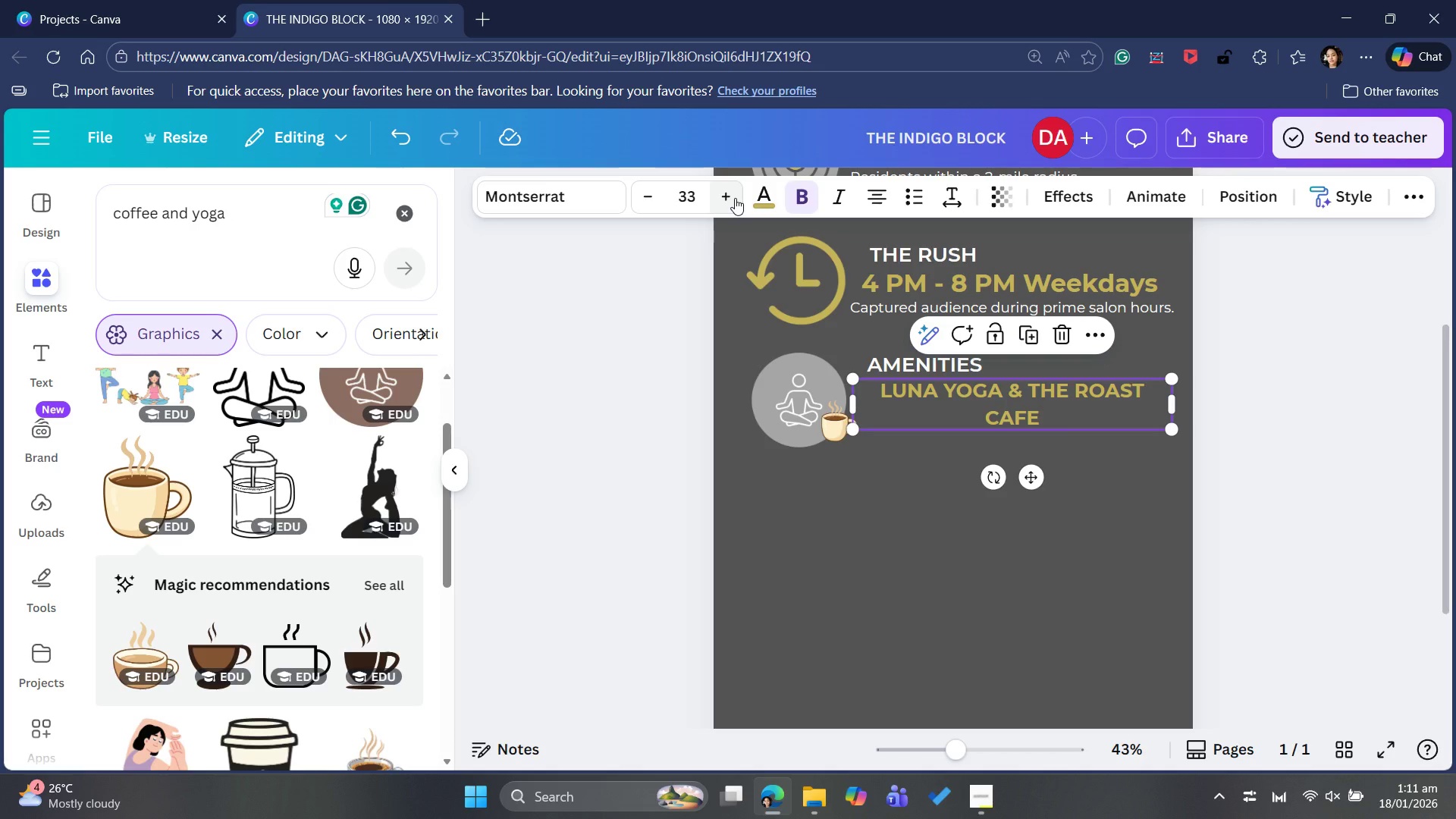 
wait(5.09)
 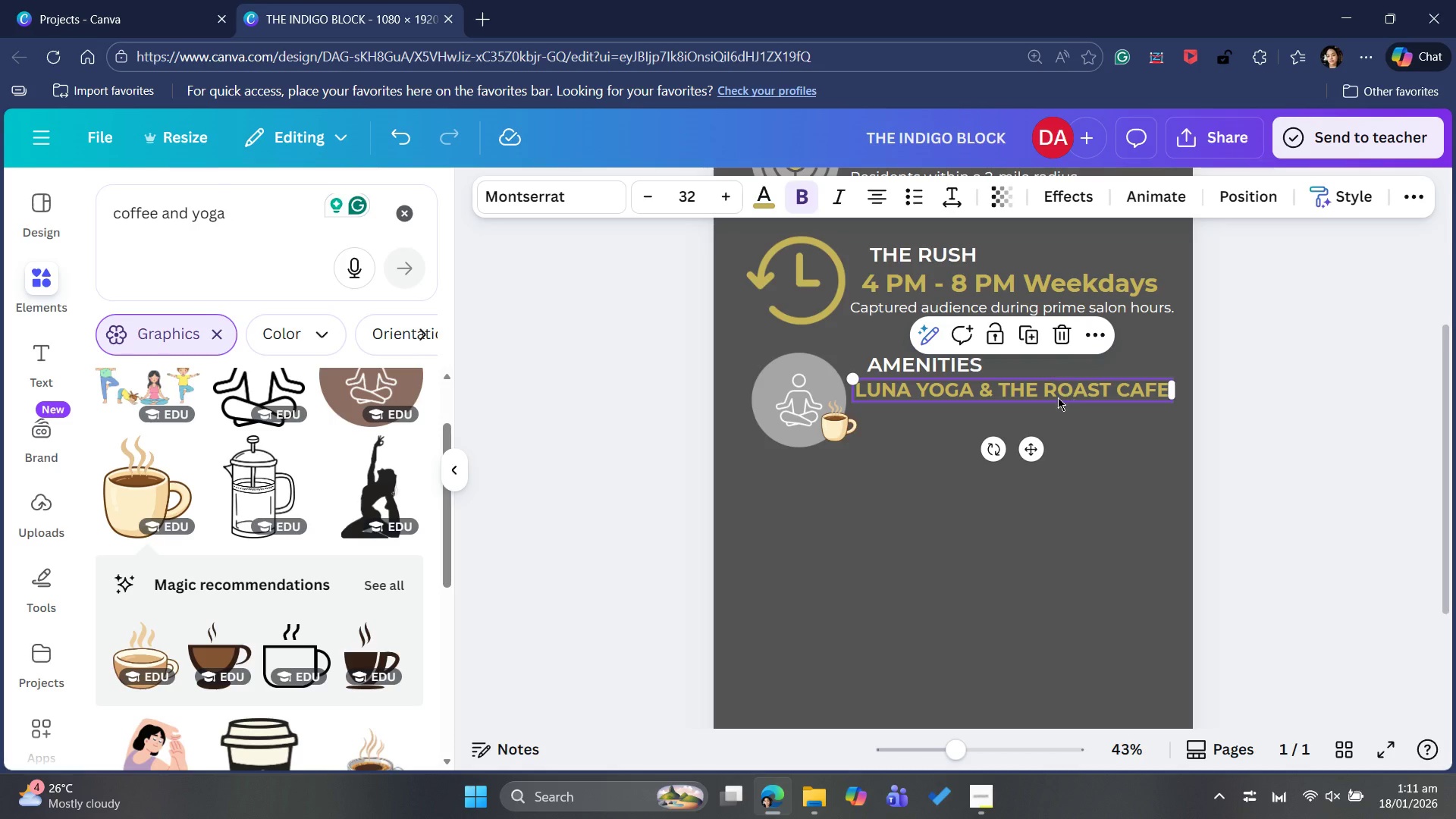 
left_click([651, 197])
 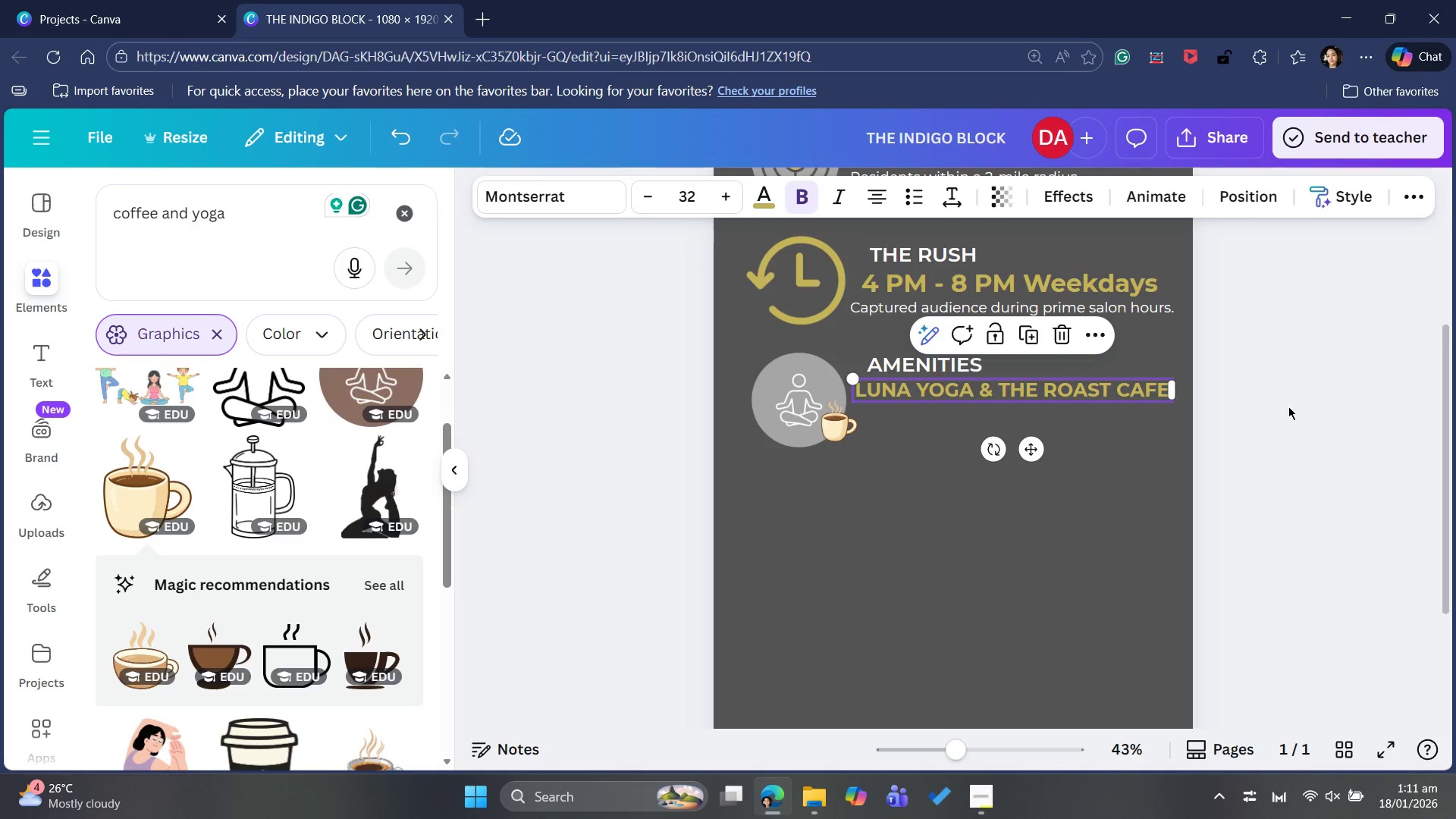 
left_click([1288, 406])
 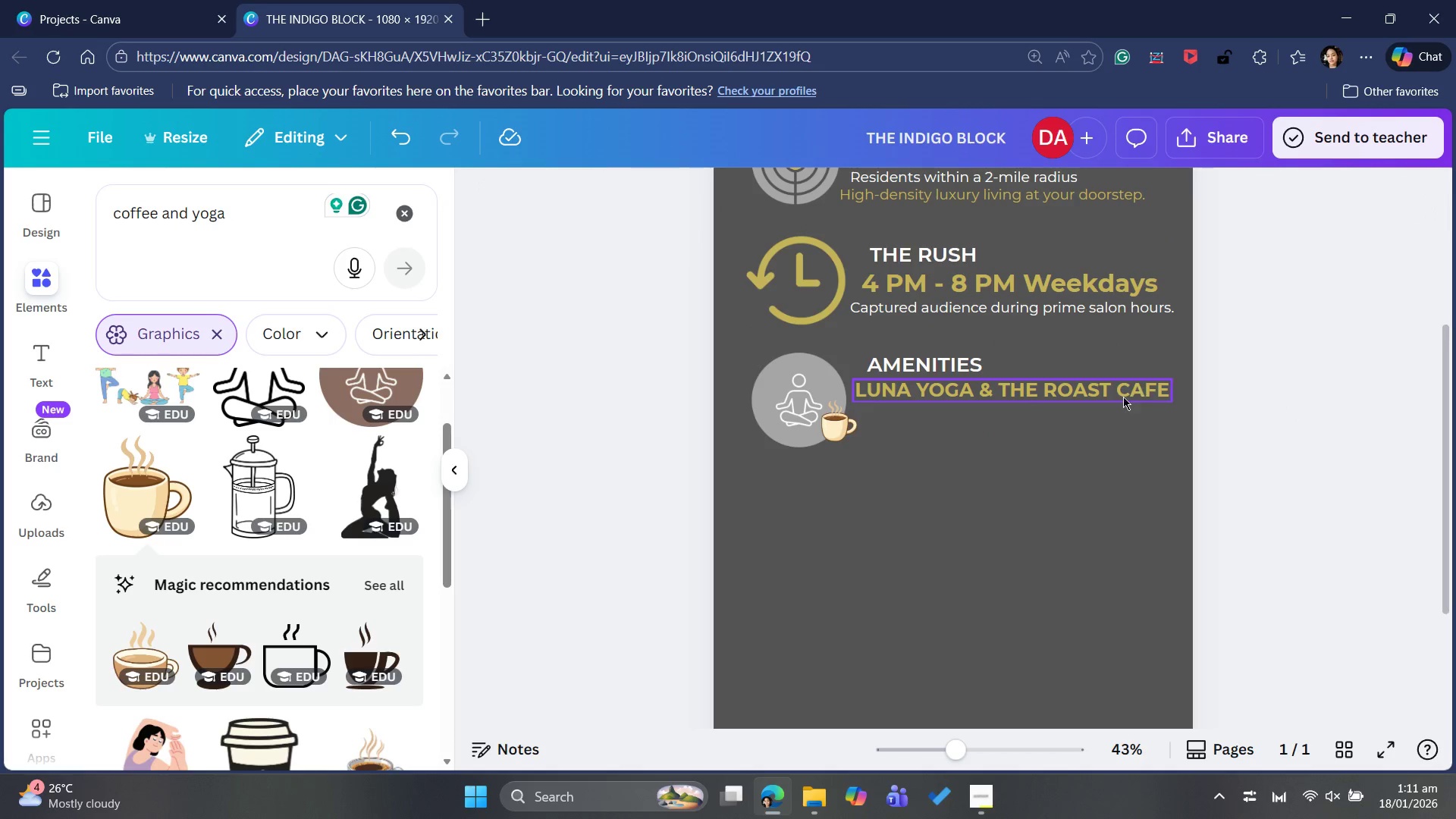 
left_click([1119, 395])
 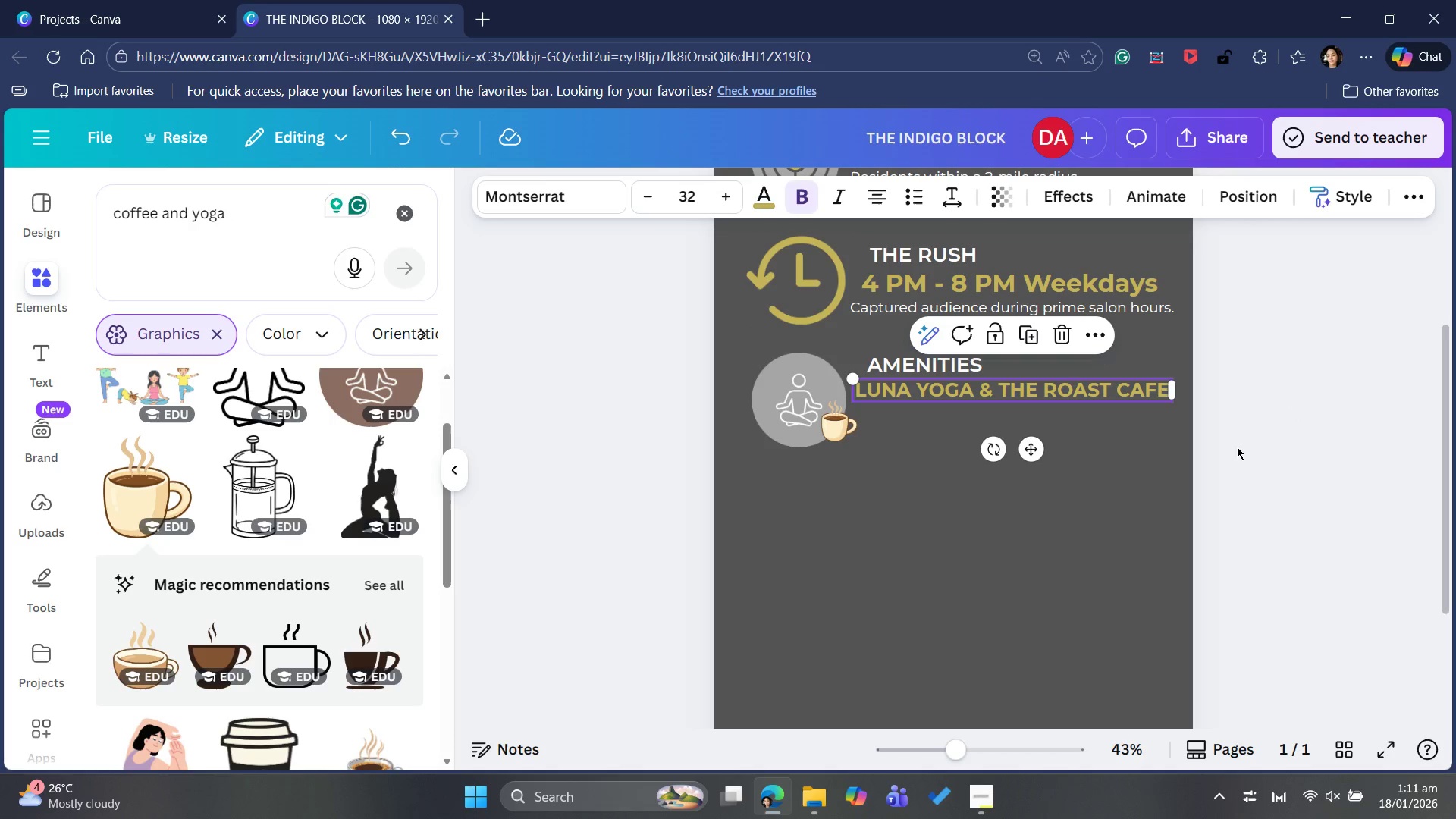 
left_click([1296, 430])
 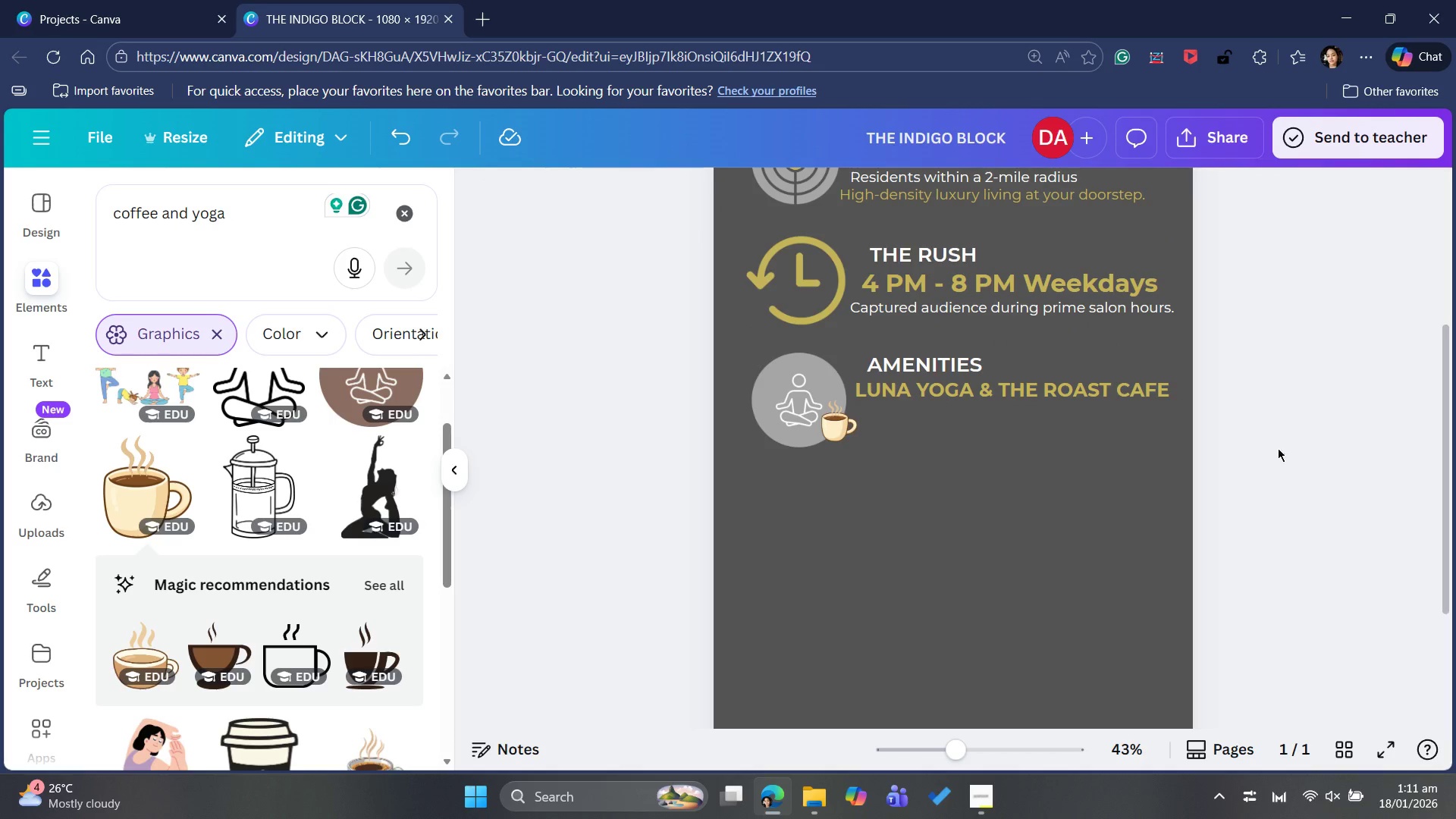 
scroll: coordinate [1278, 523], scroll_direction: up, amount: 2.0
 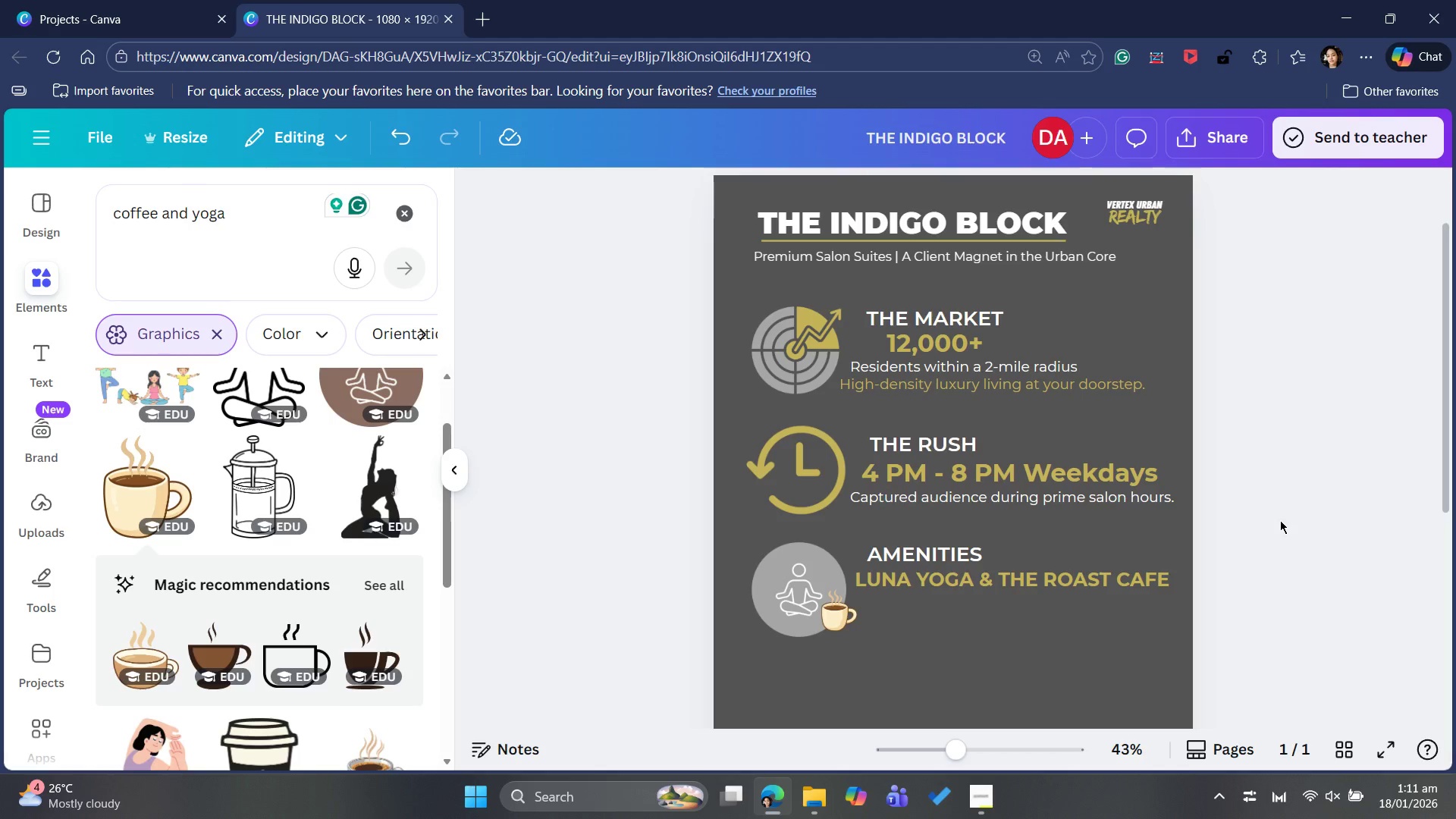 
scroll: coordinate [1282, 520], scroll_direction: down, amount: 2.0
 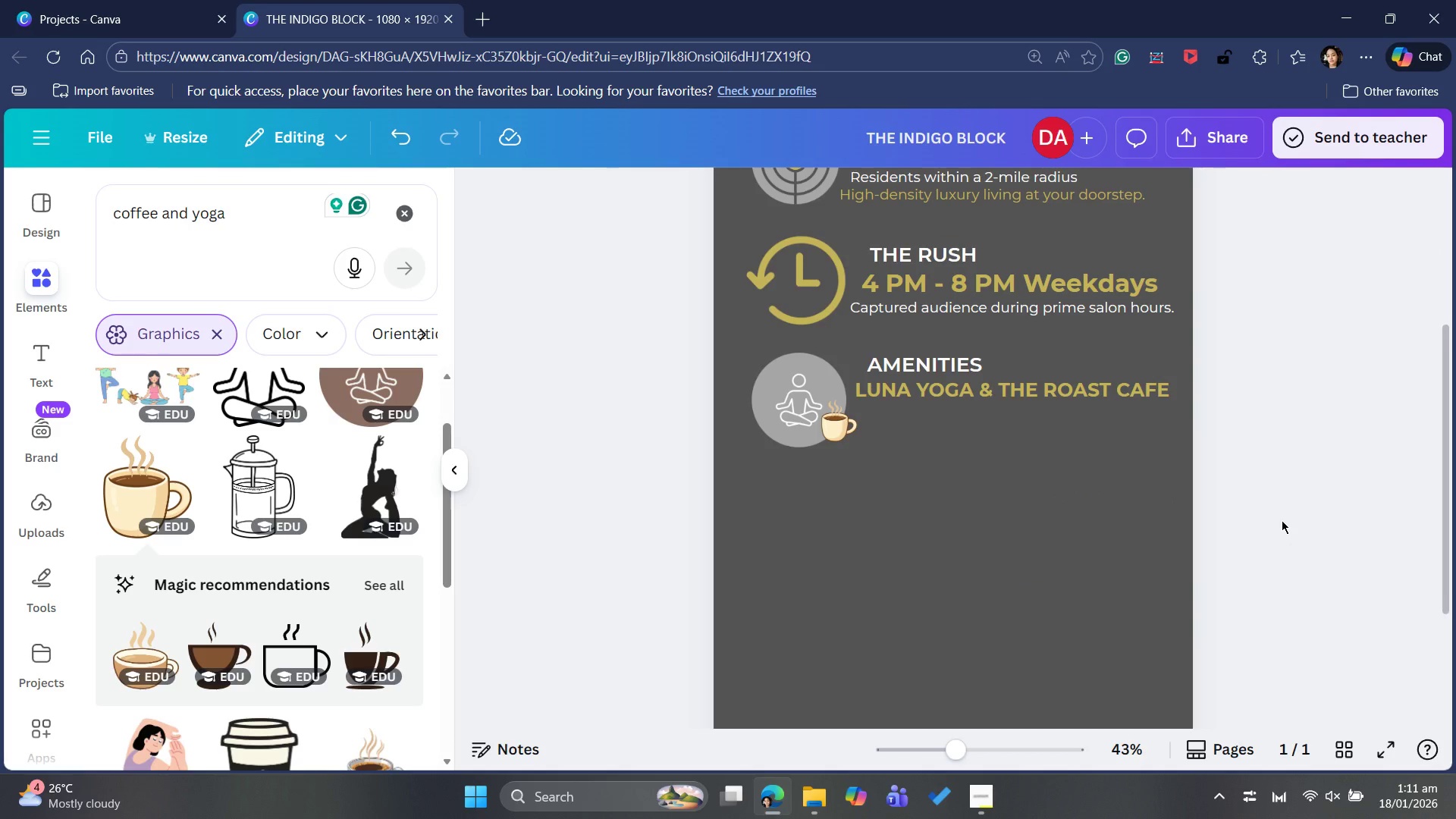 
scroll: coordinate [1282, 520], scroll_direction: up, amount: 2.0
 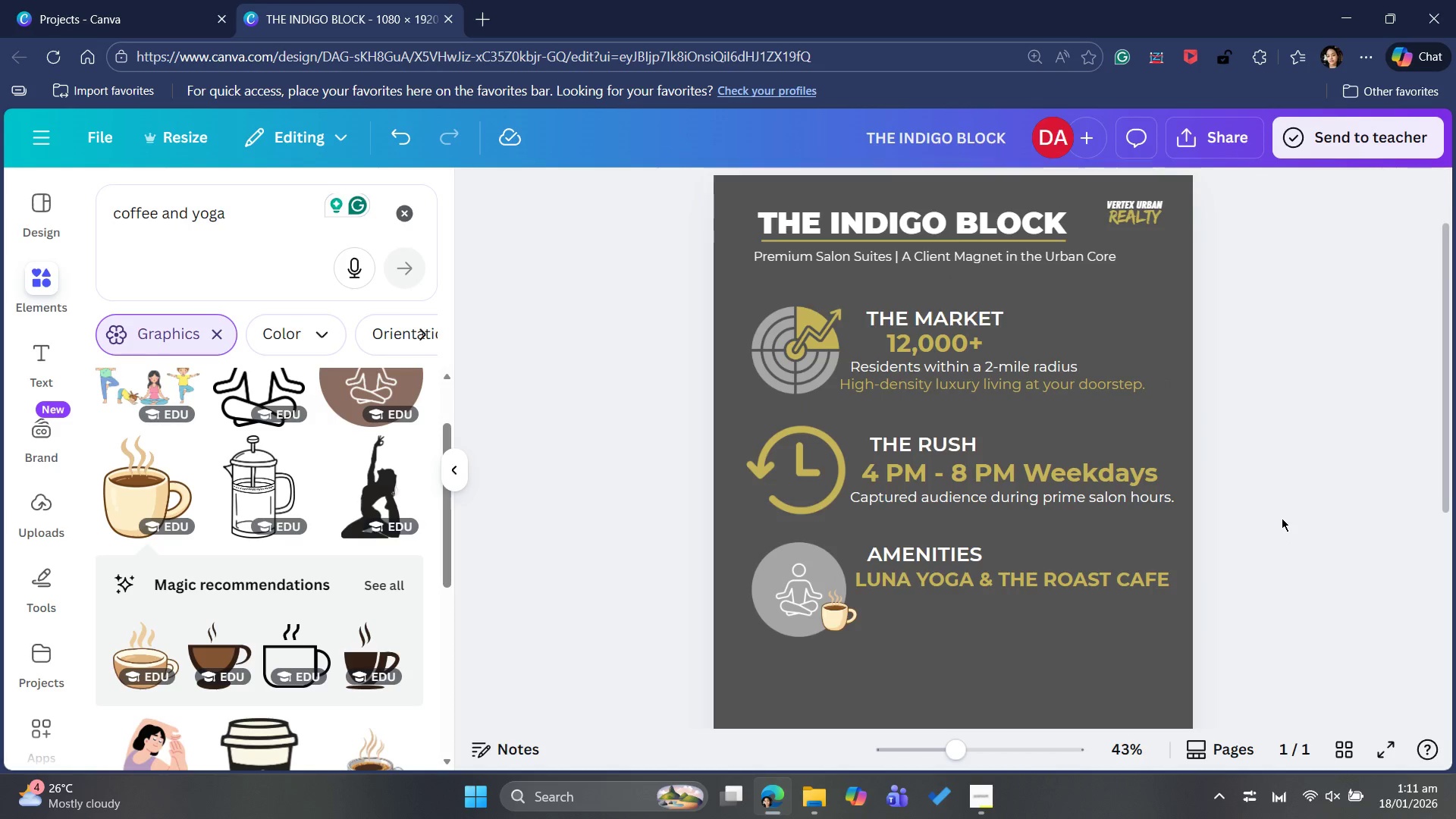 
scroll: coordinate [1282, 518], scroll_direction: down, amount: 1.0
 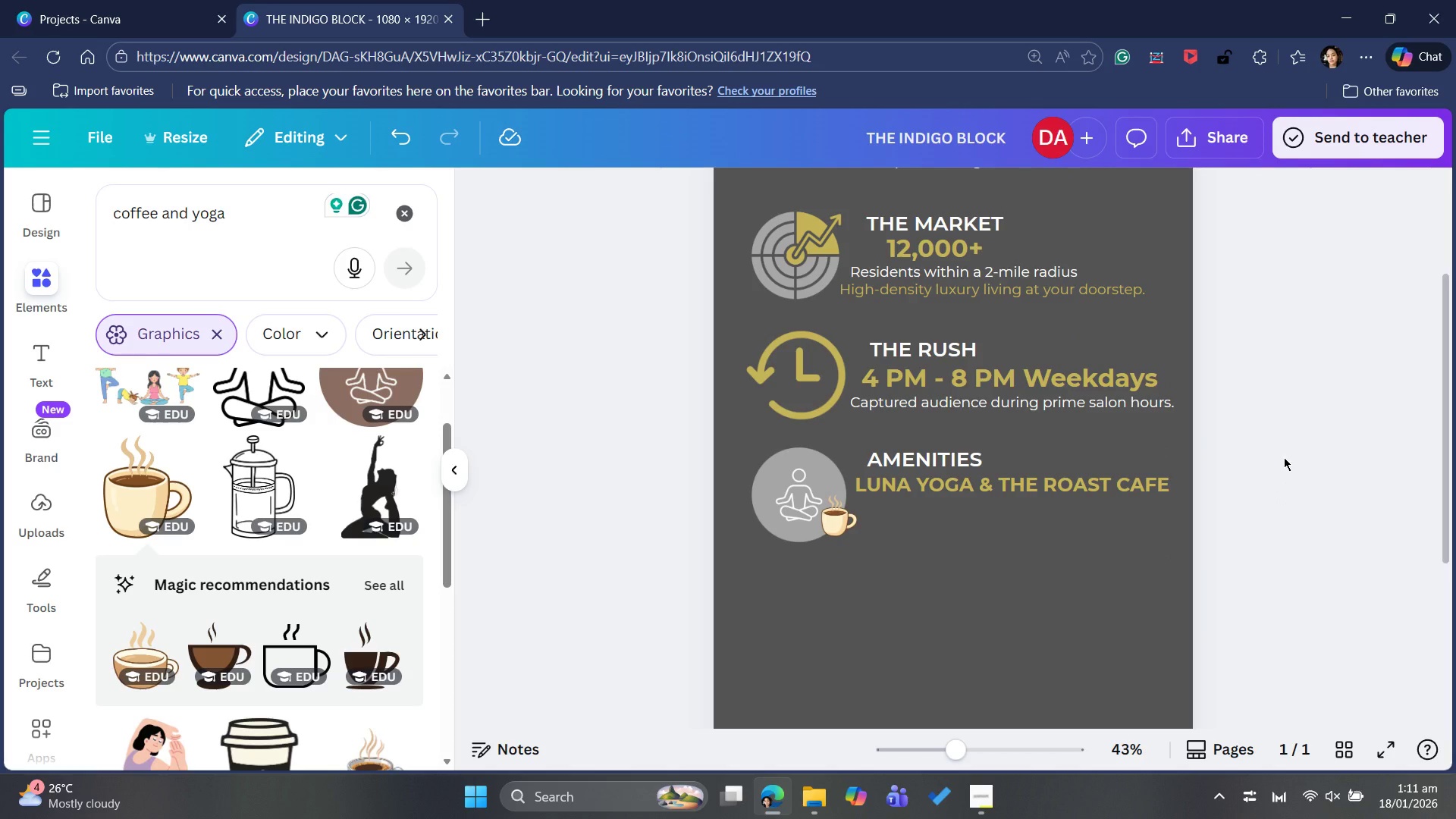 
wait(8.24)
 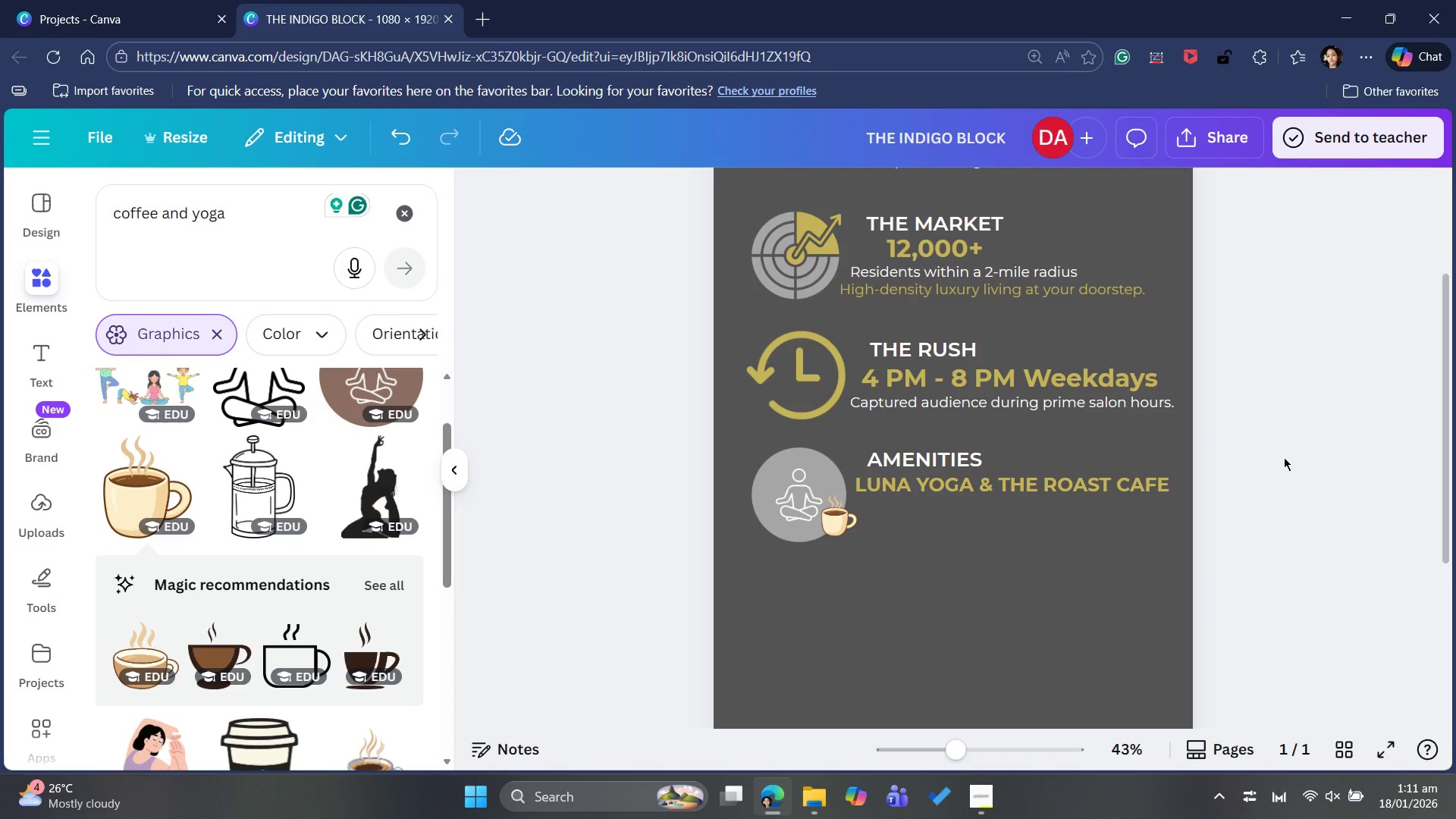 
left_click([889, 403])
 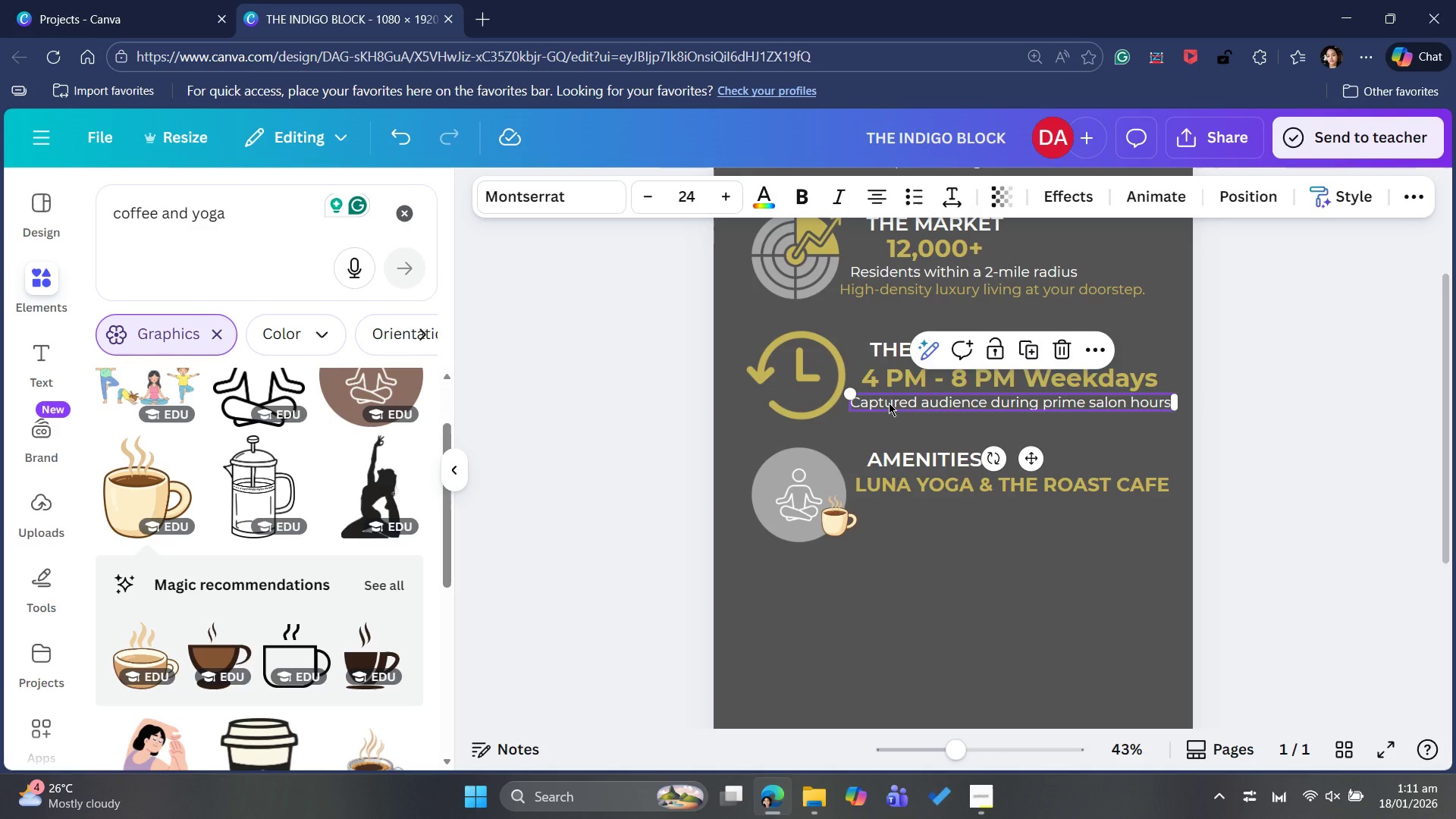 
key(Control+C)
 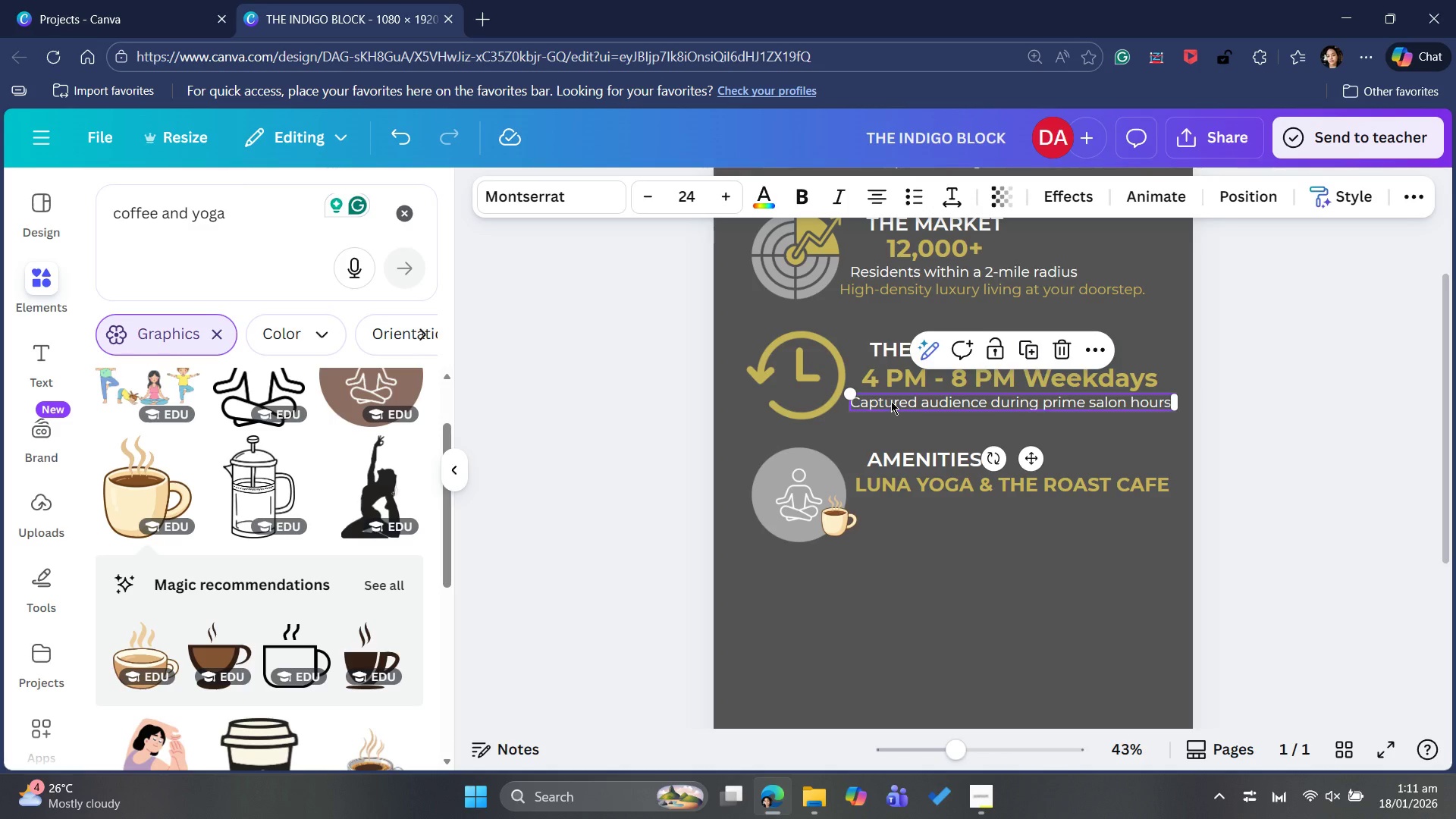 
key(Control+V)
 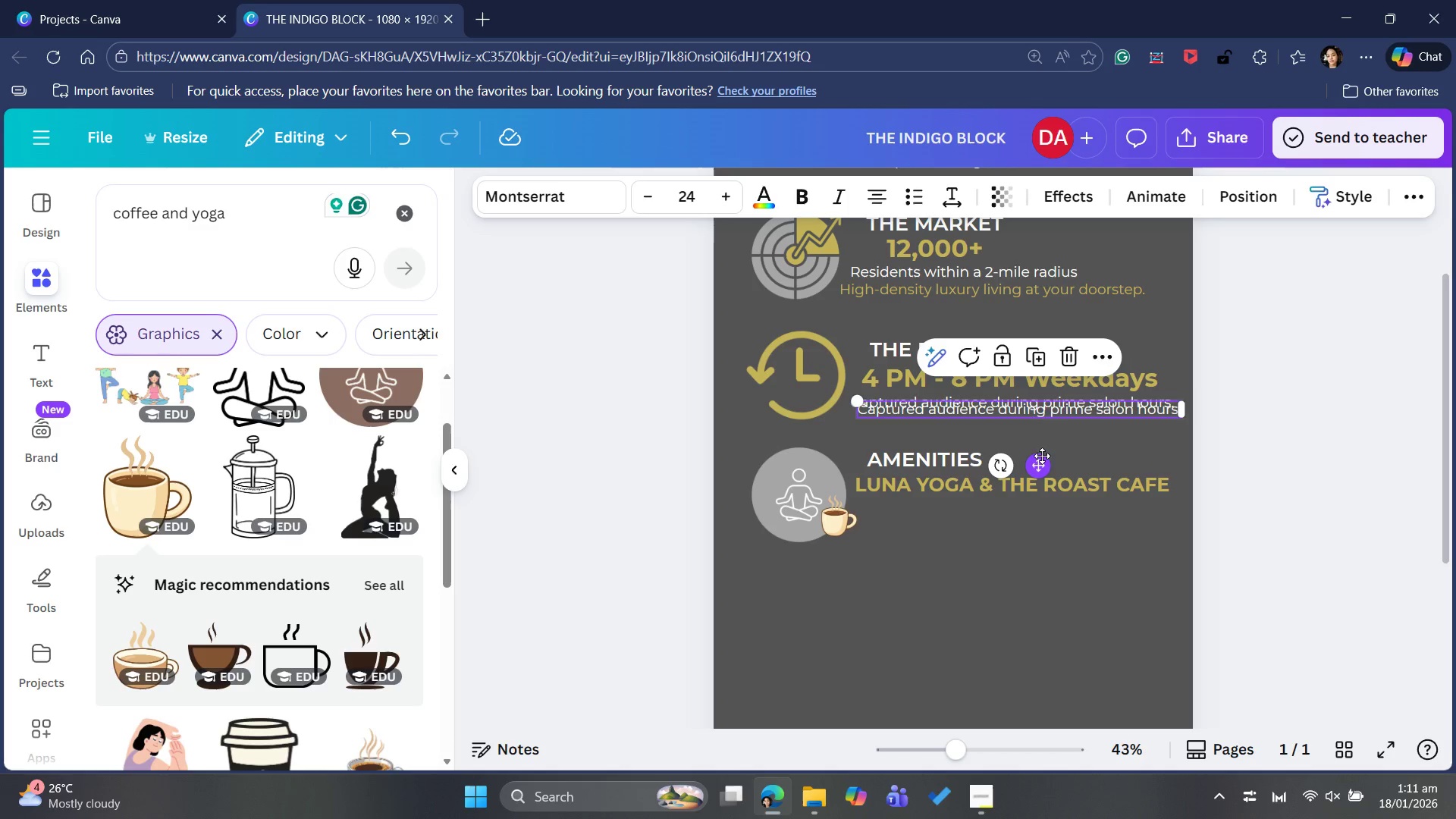 
left_click_drag(start_coordinate=[1040, 465], to_coordinate=[1039, 561])
 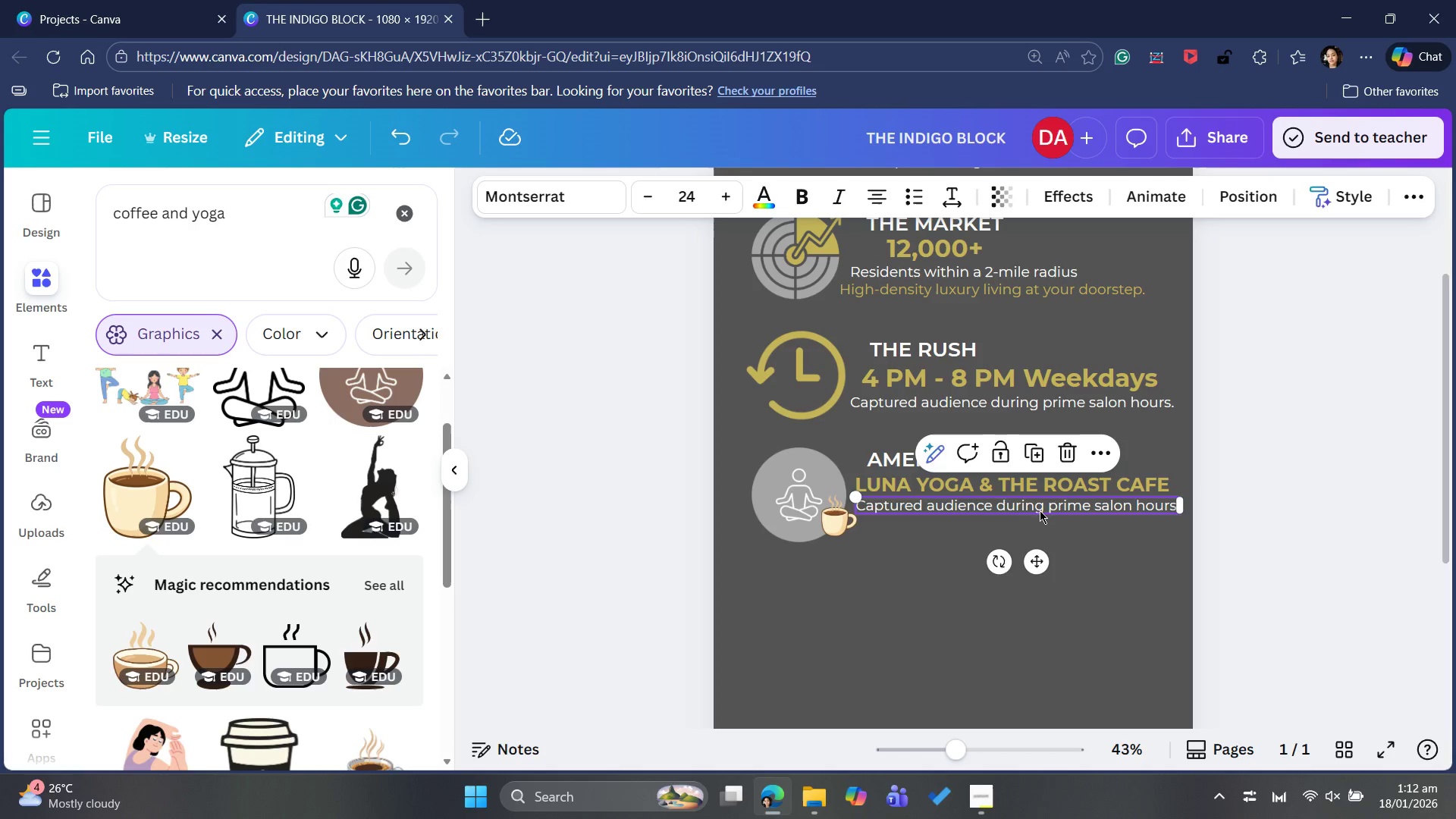 
left_click([1041, 505])
 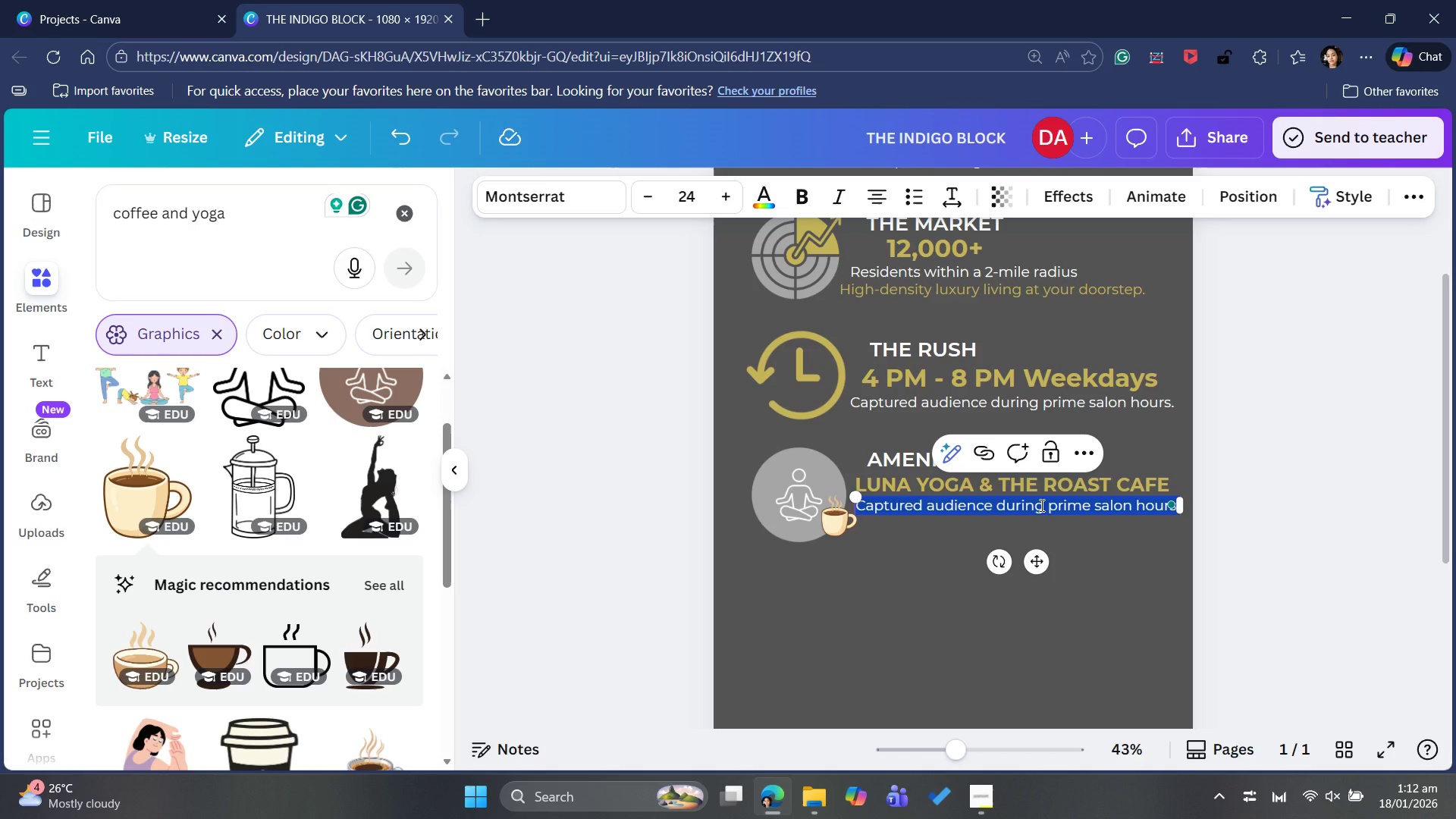 
key(CapsLock)
 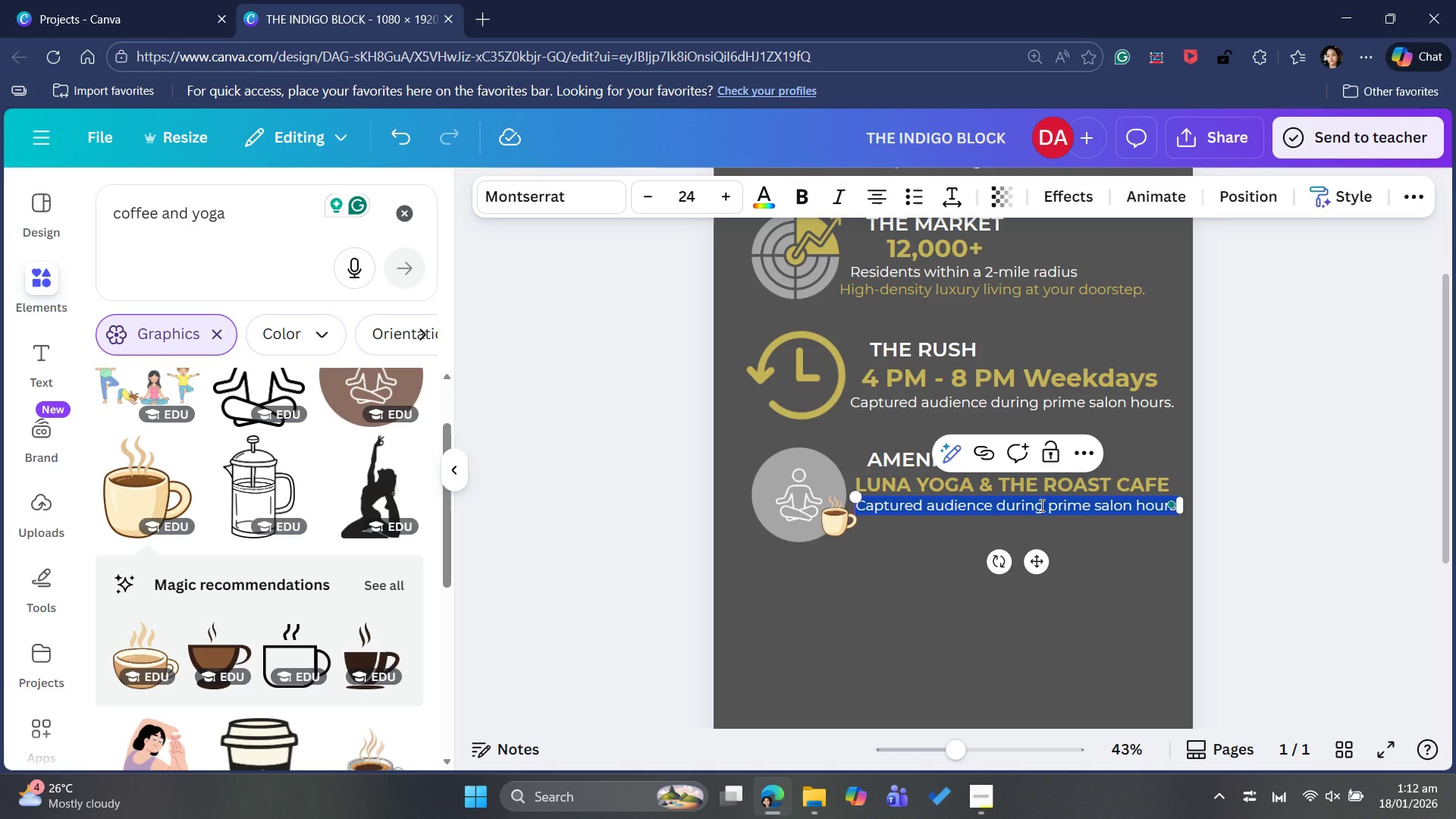 
key(Shift+S)
 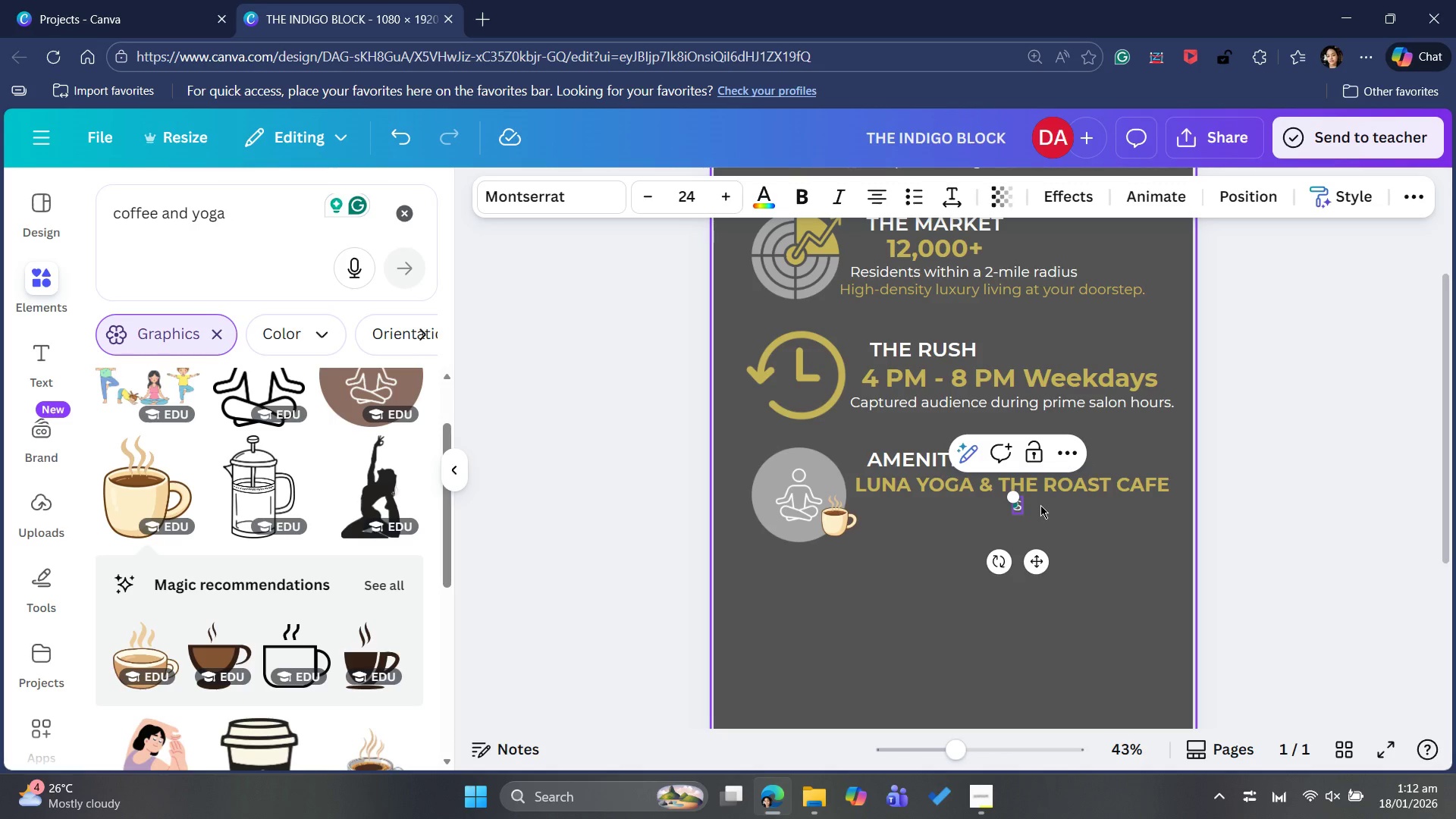 
wait(6.52)
 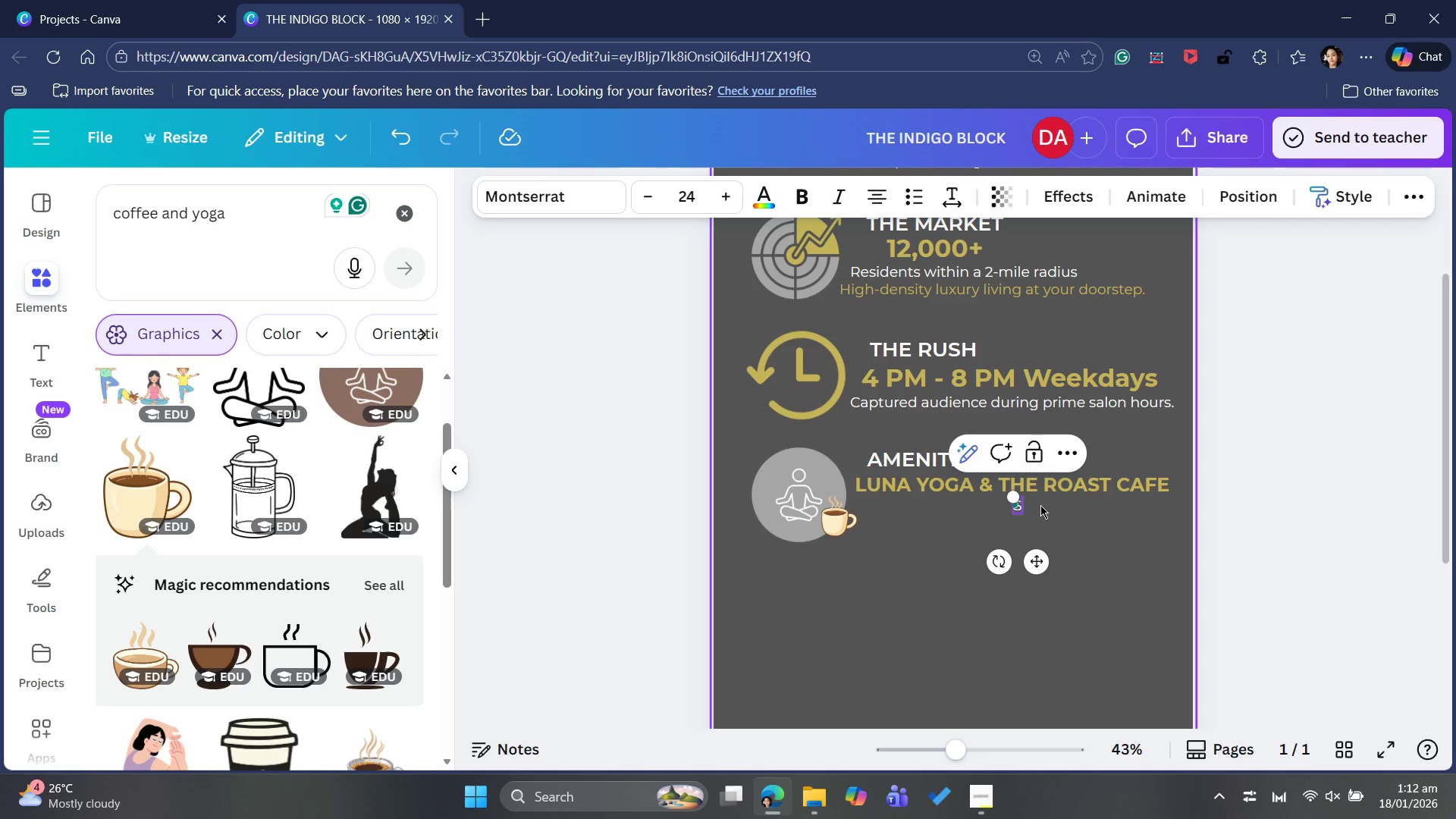 
type(hared demographics )
 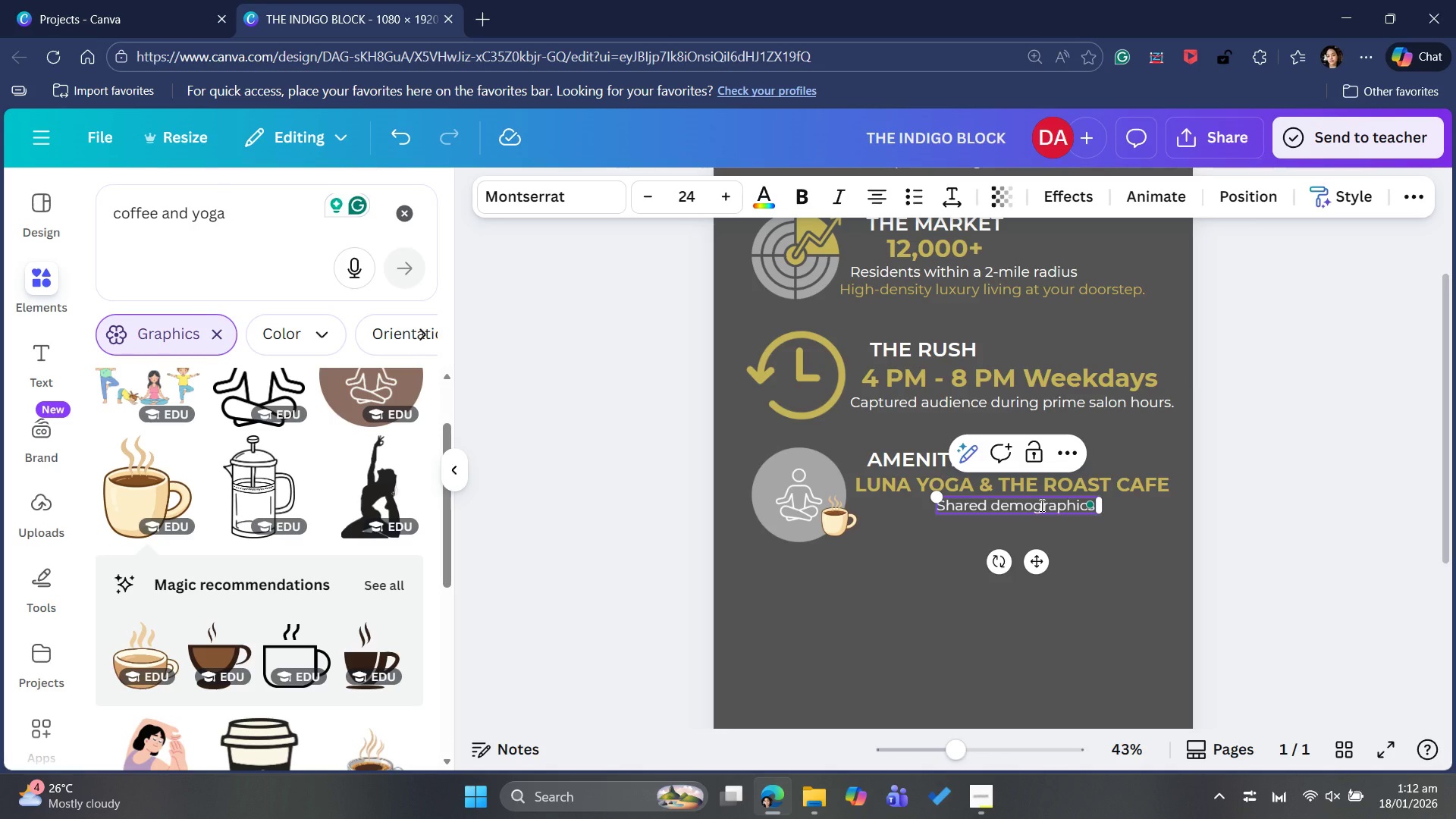 
type(for maximum )
 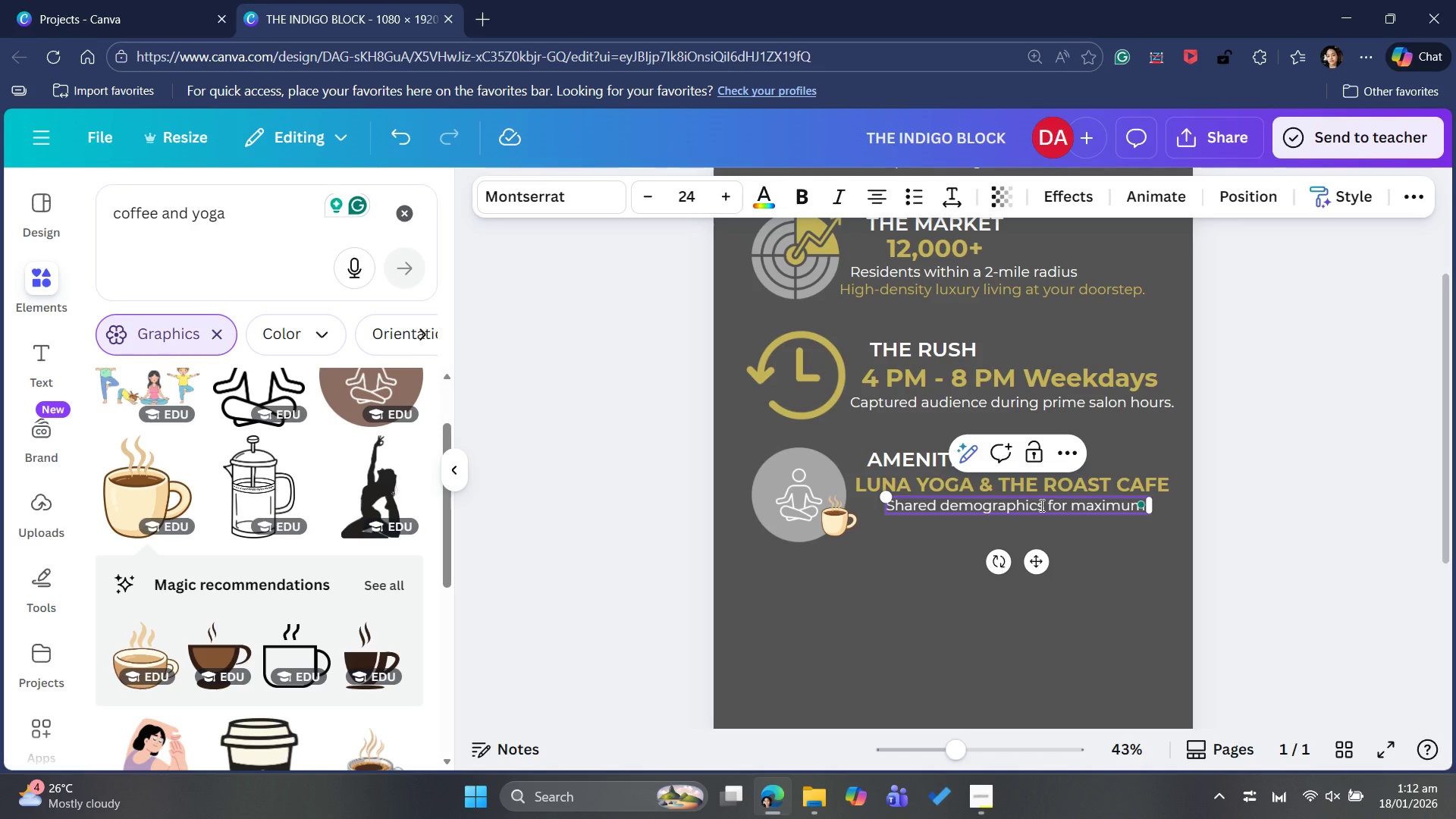 
type(cross-promotion.)
 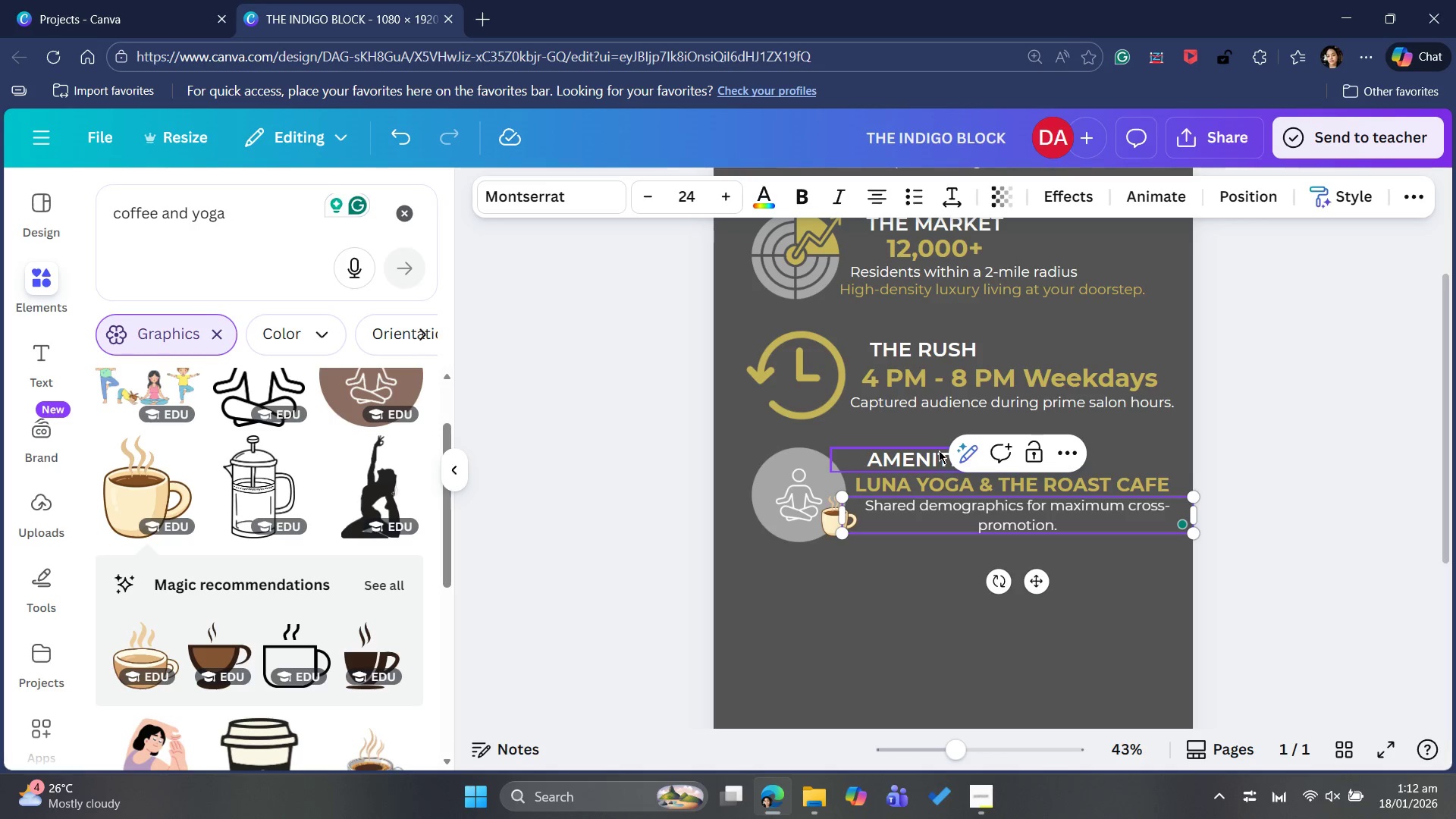 
double_click([936, 454])
 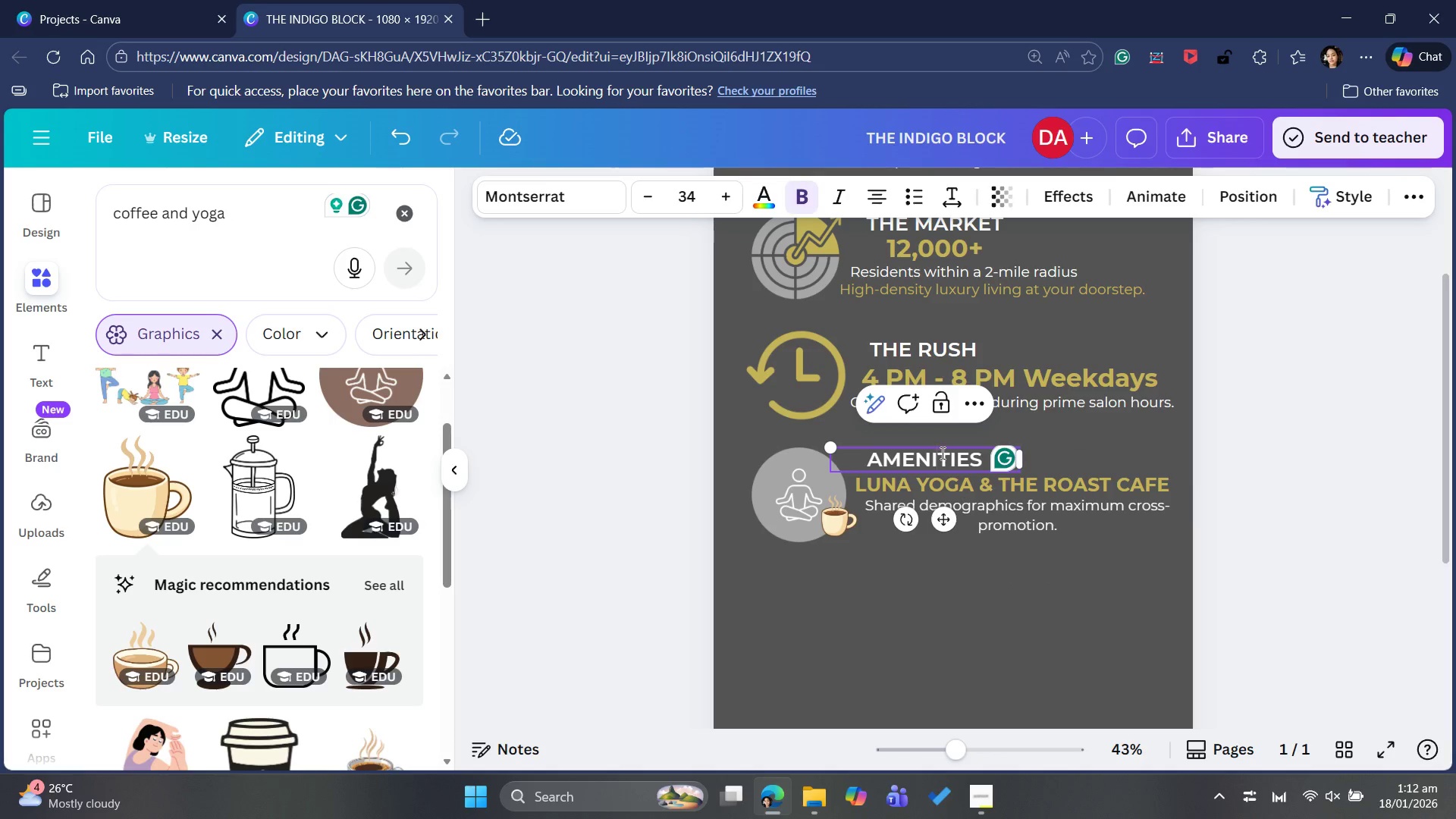 
key(Control+A)
 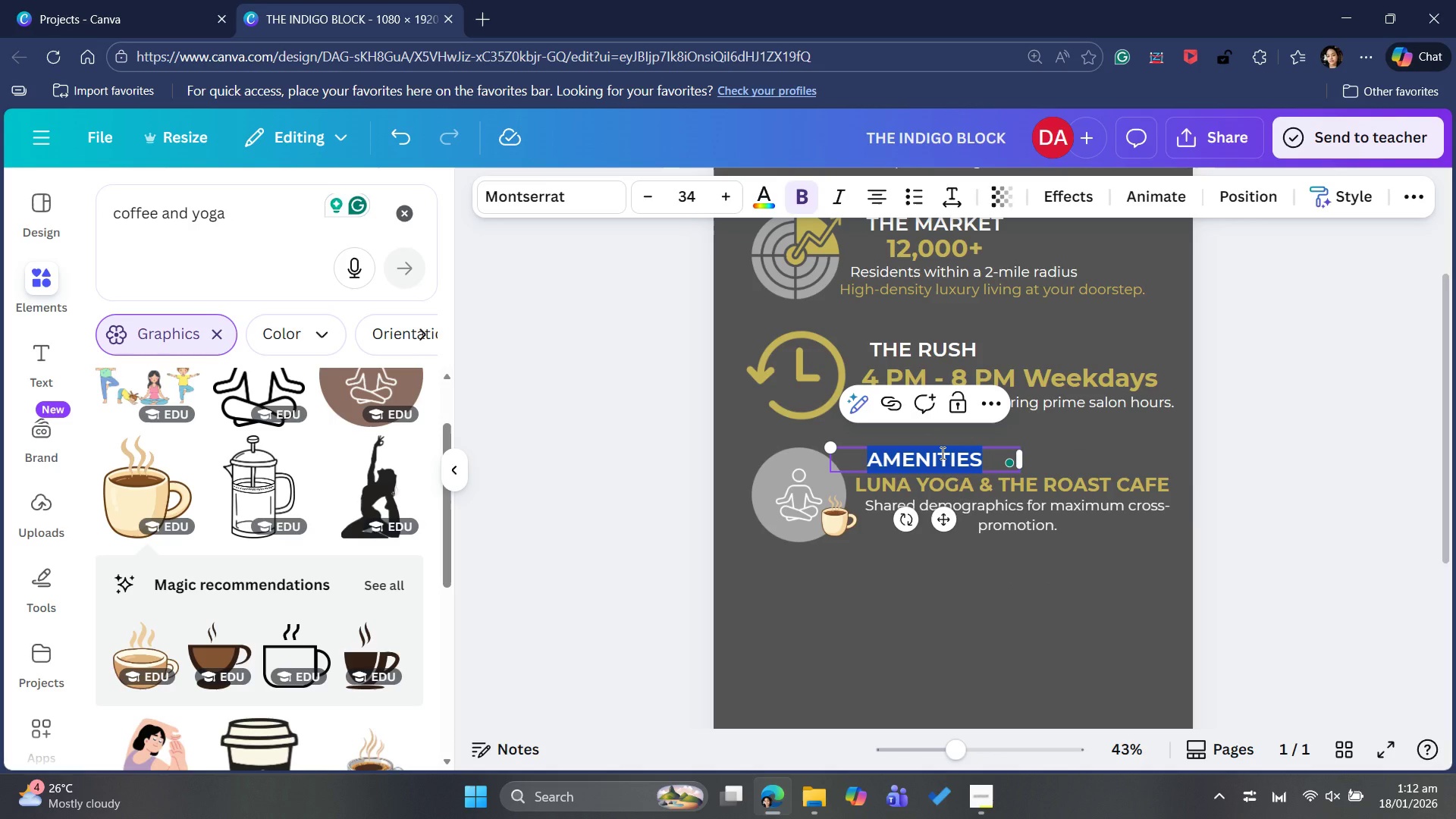 
type(THE COMMUNITY)
 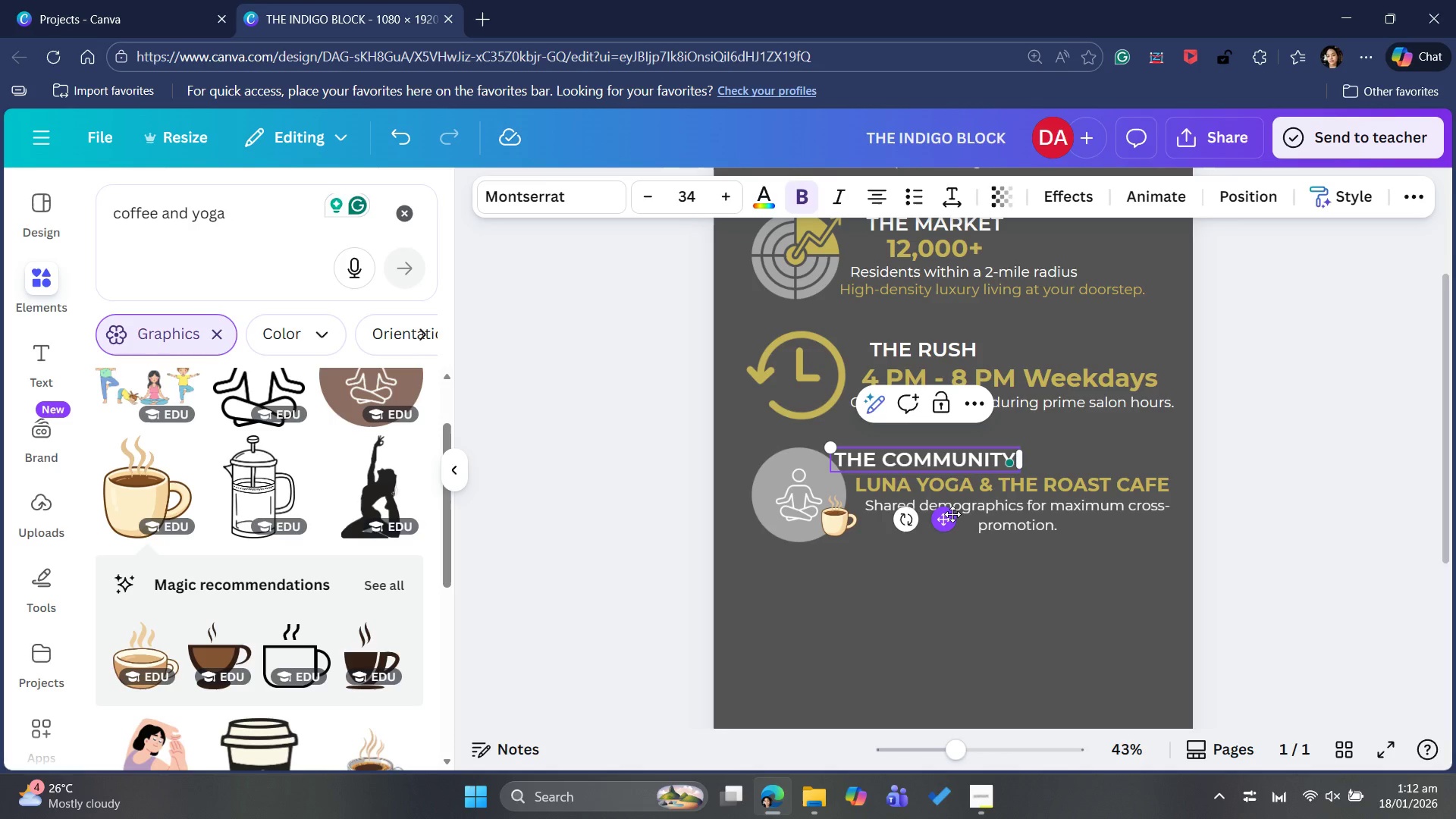 
left_click([949, 519])
 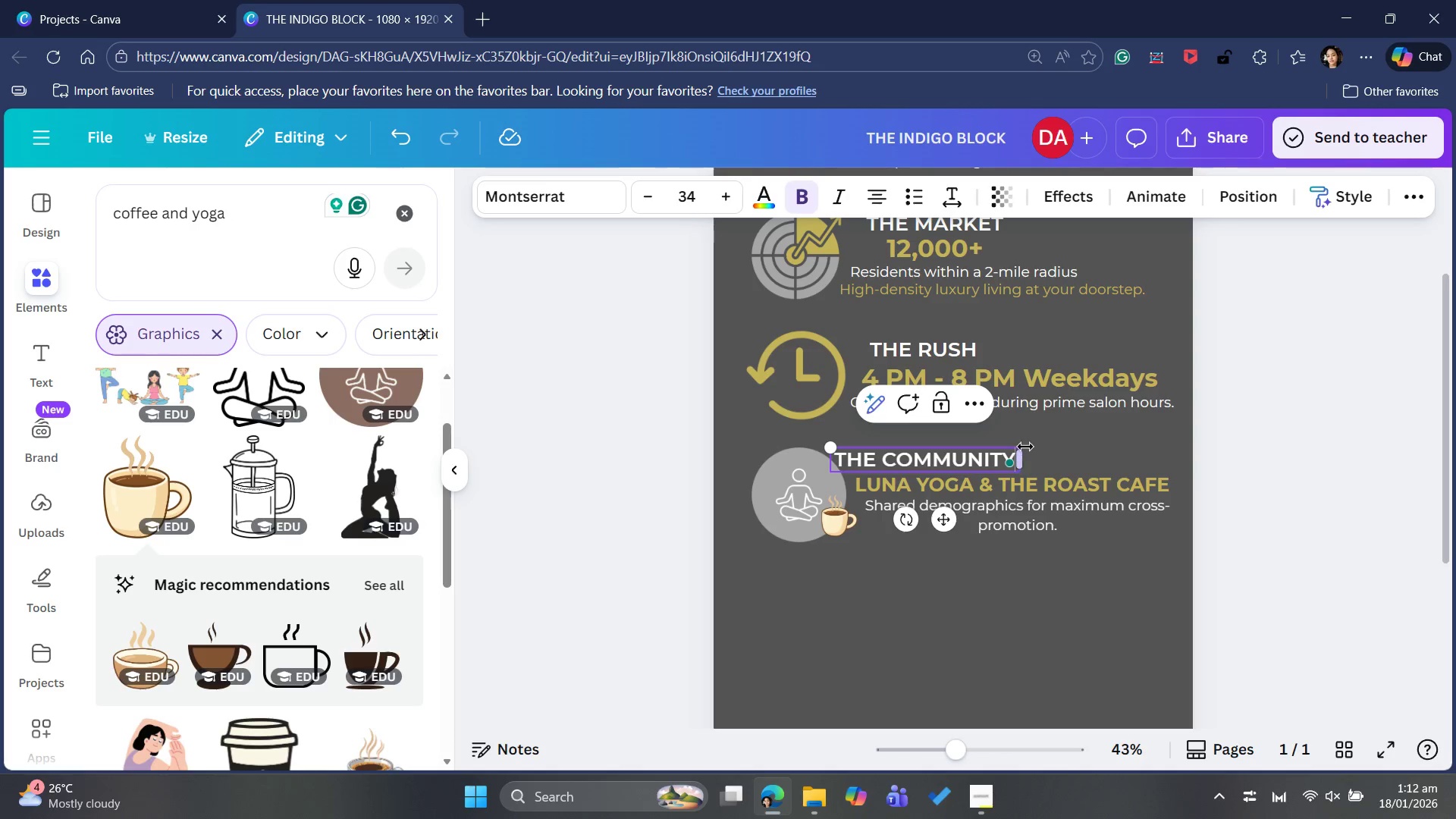 
left_click([1040, 435])
 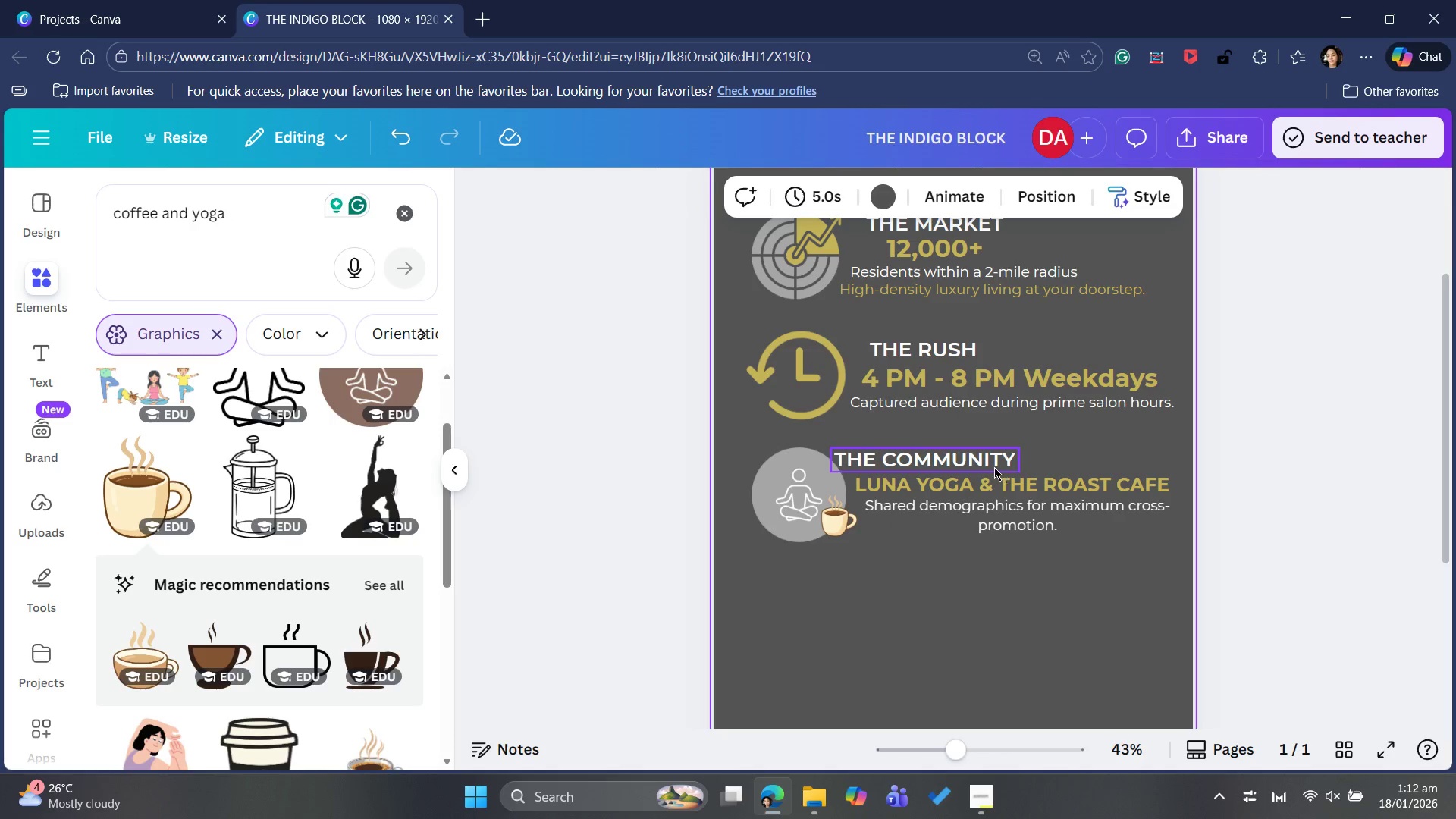 
left_click([993, 460])
 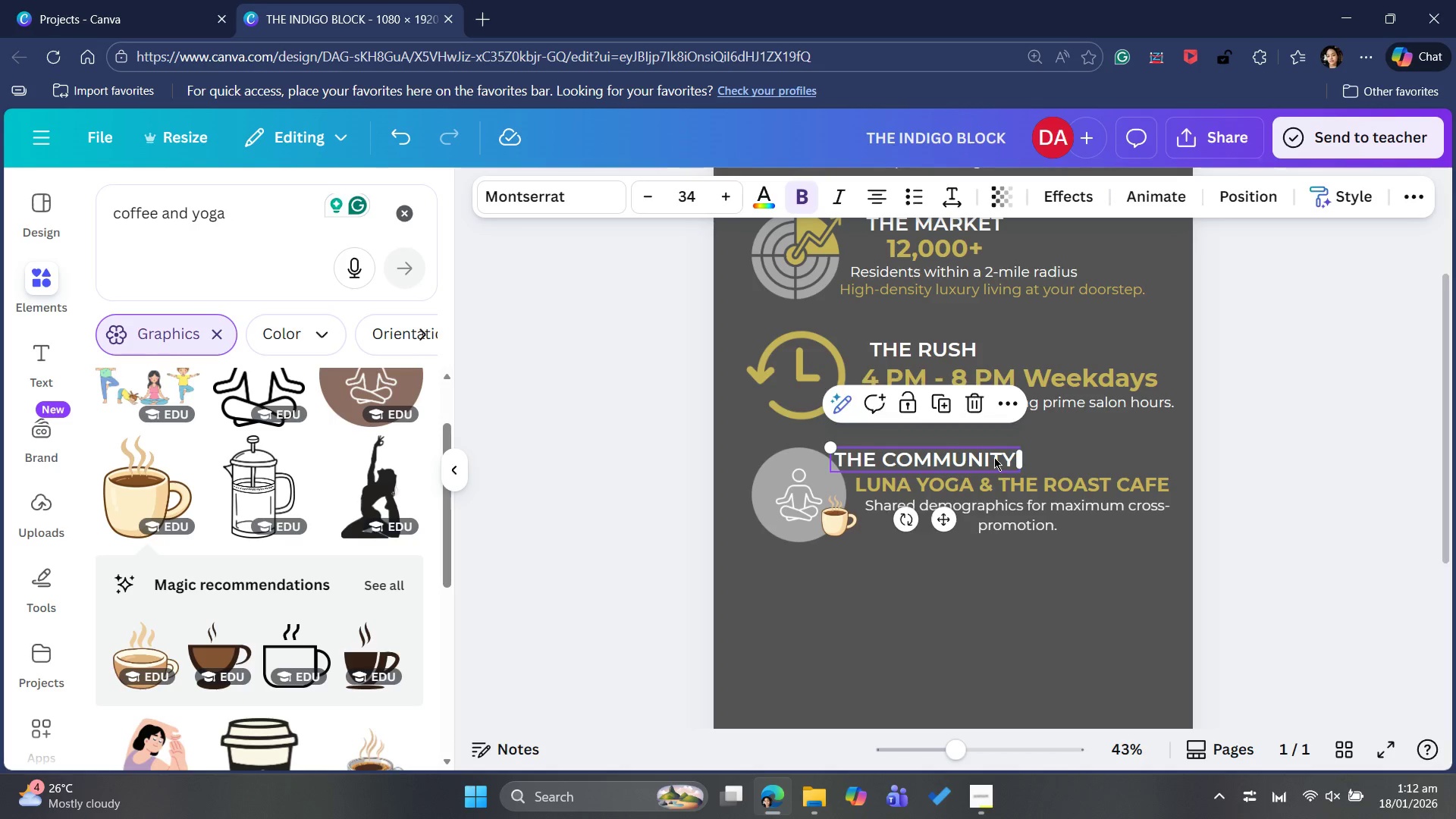 
hold_key(key=ArrowRight, duration=1.5)
 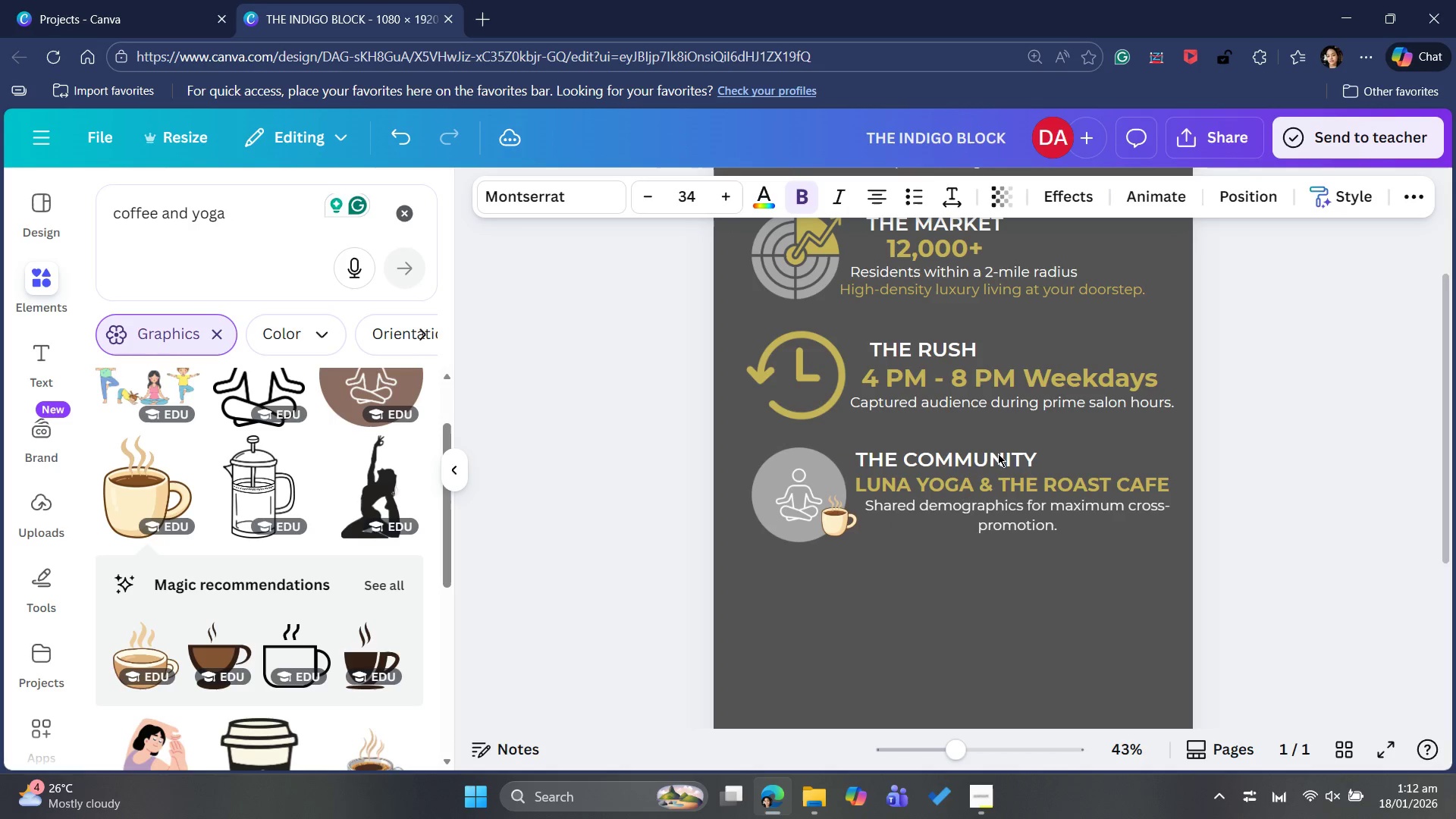 
hold_key(key=ArrowRight, duration=1.42)
 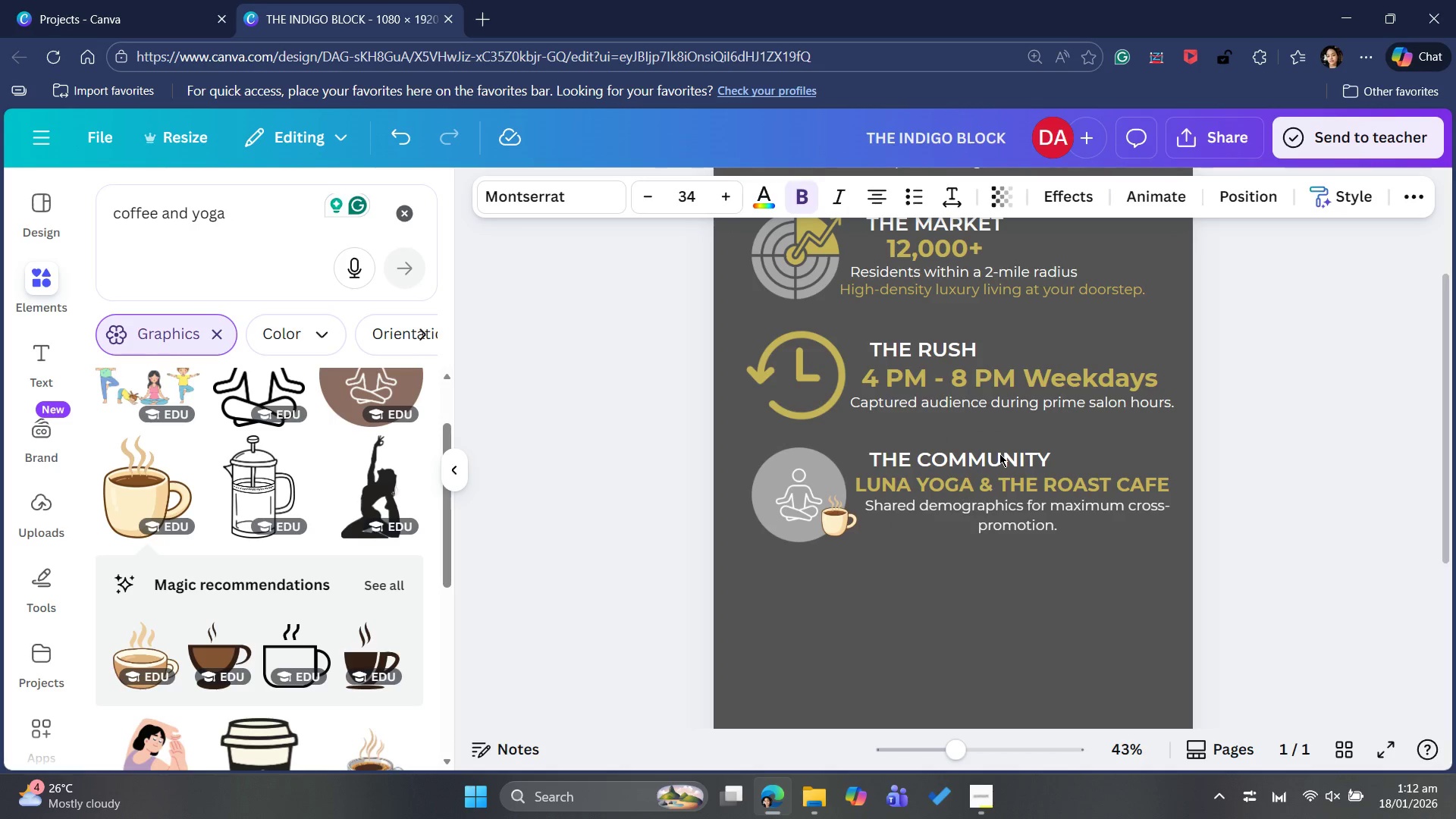 
hold_key(key=ArrowRight, duration=3.33)
 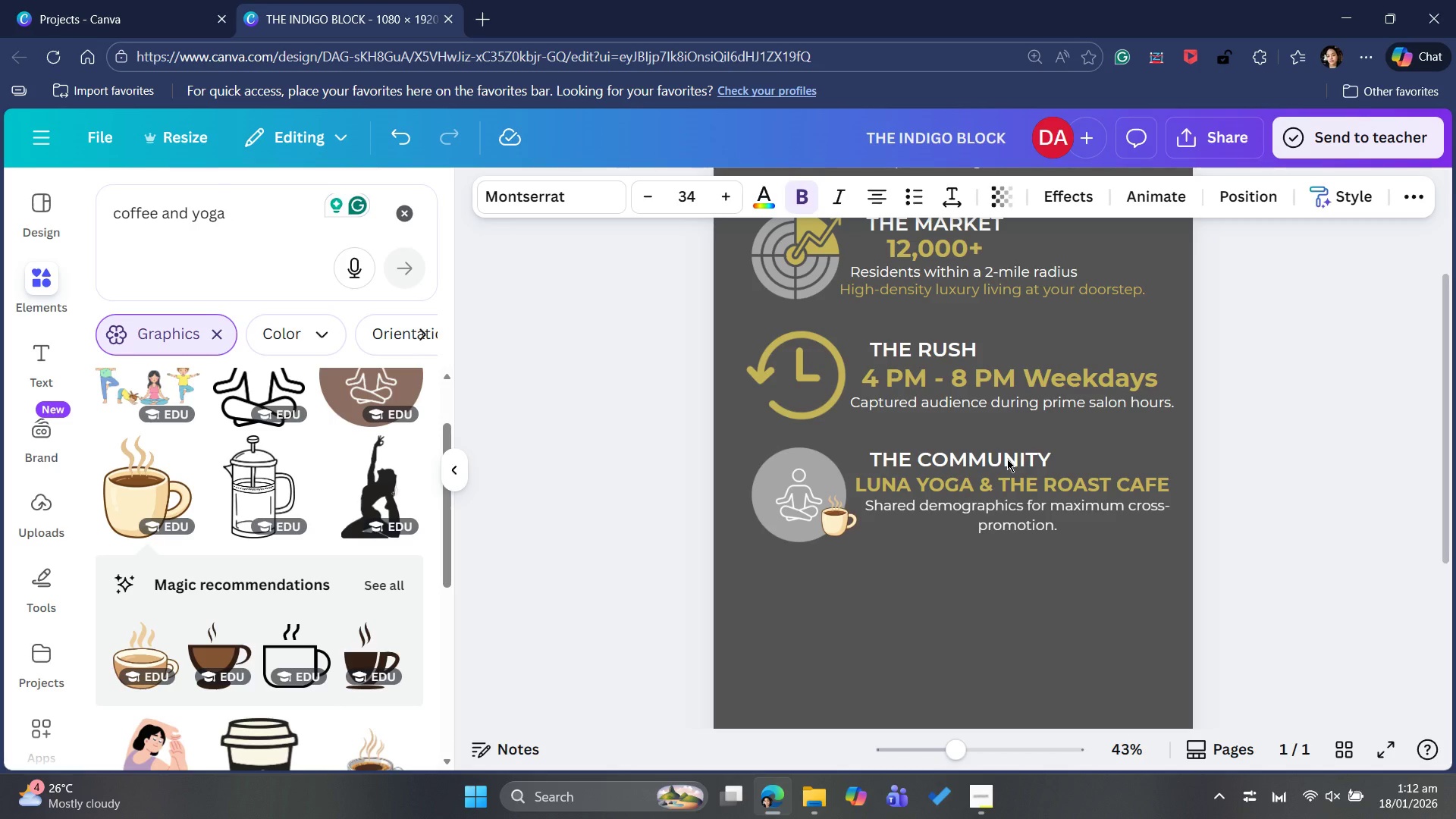 
key(ArrowLeft)
 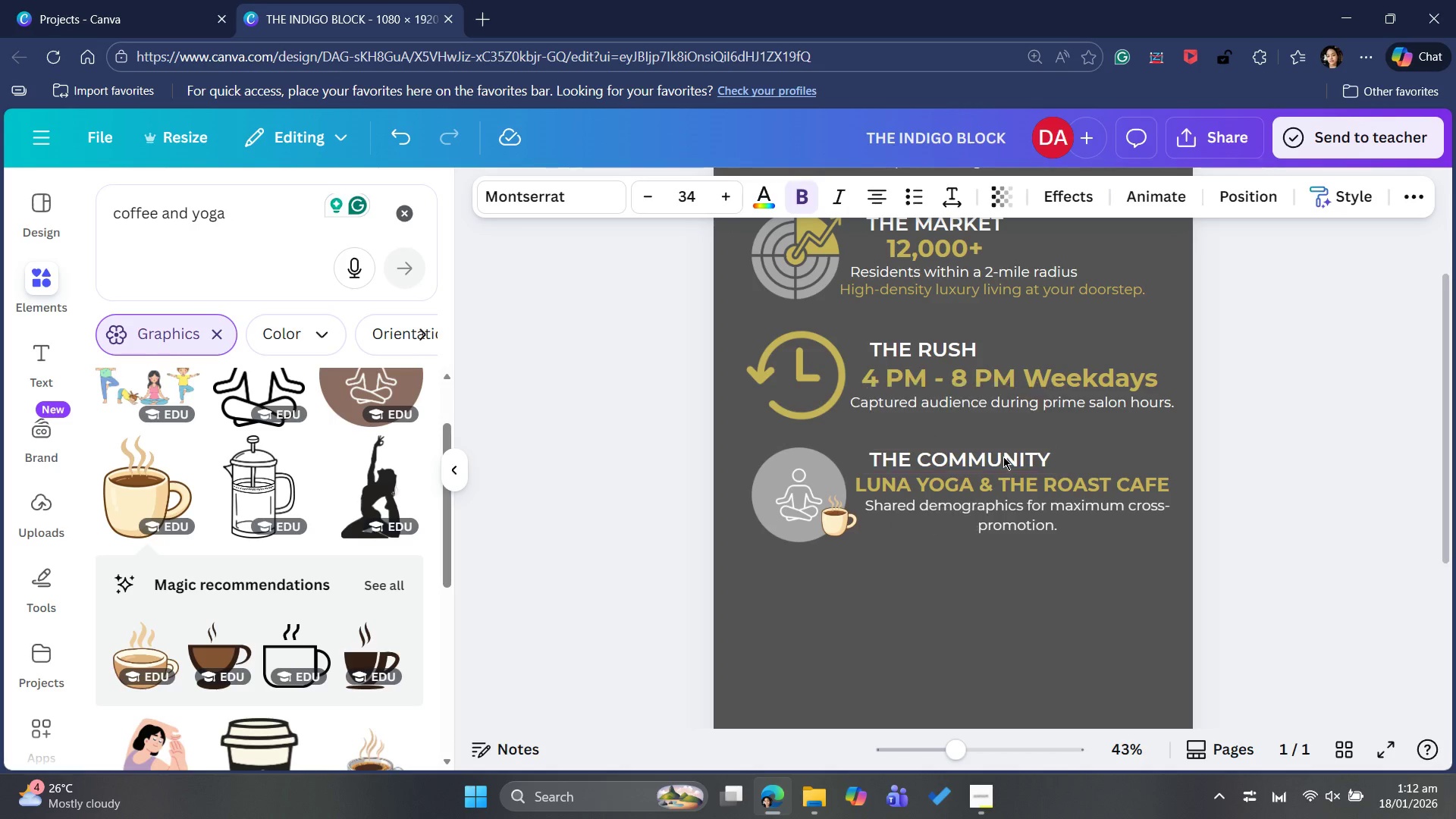 
key(ArrowRight)
 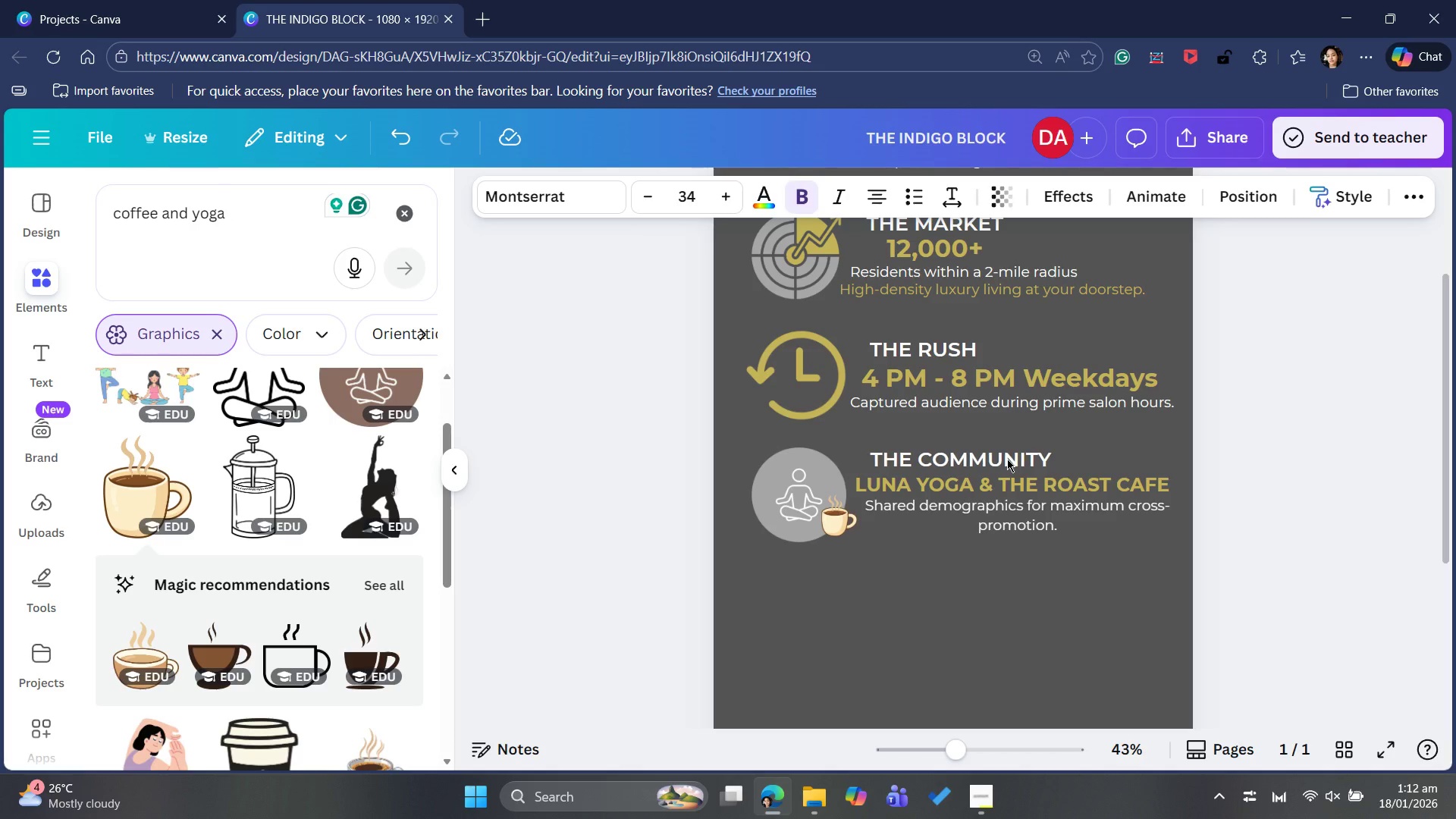 
key(ArrowRight)
 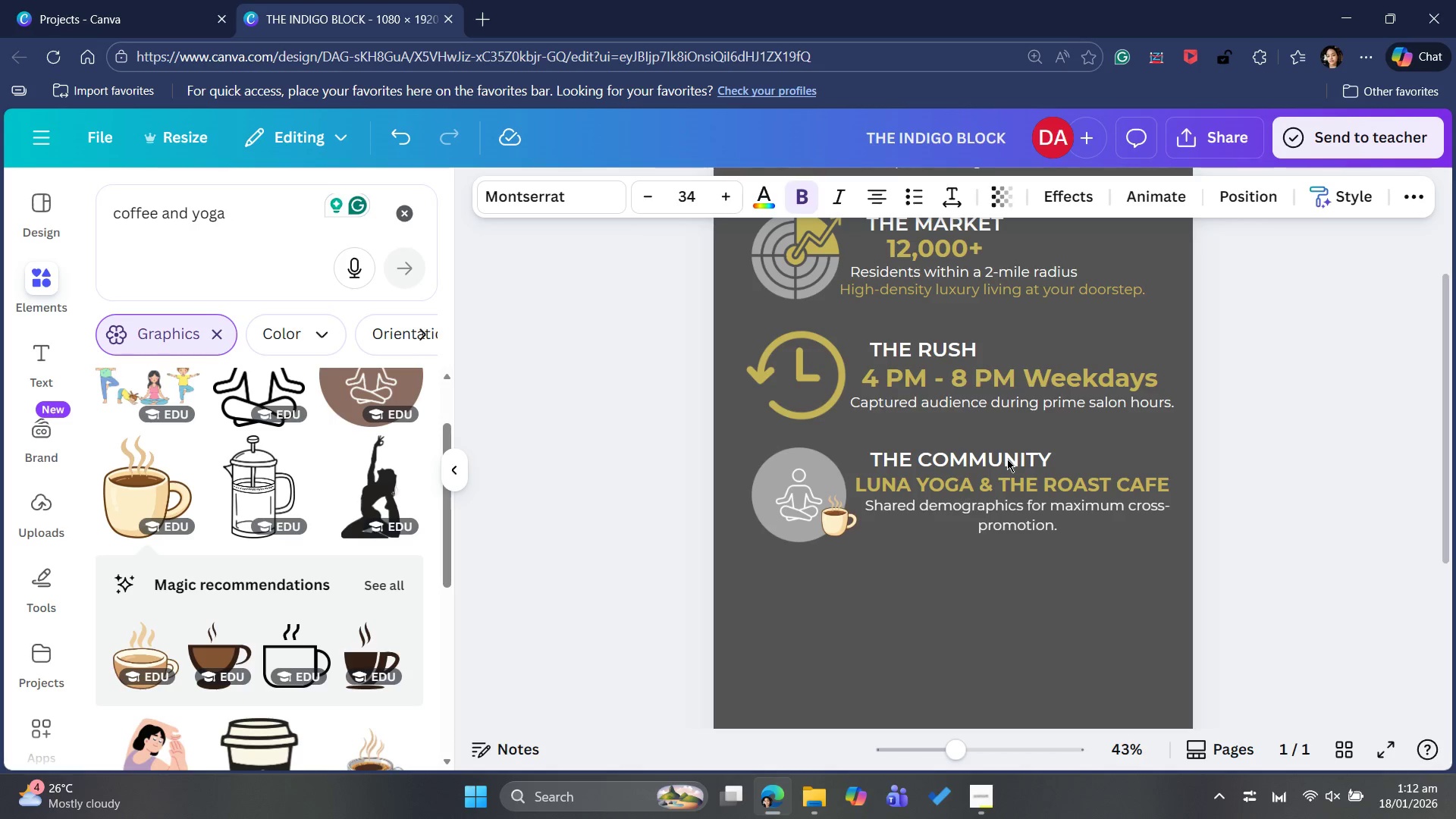 
key(ArrowLeft)
 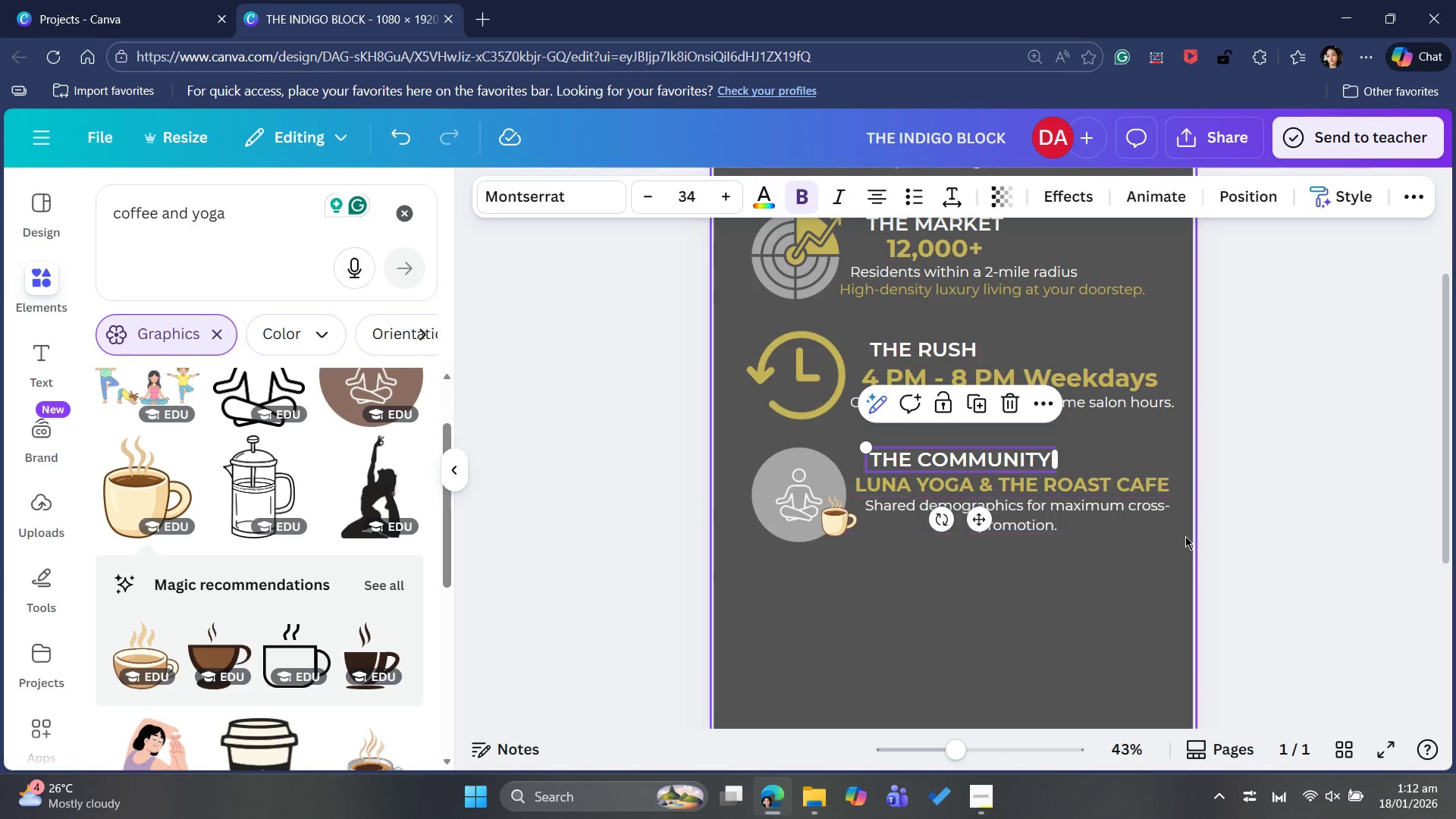 
left_click([1242, 499])
 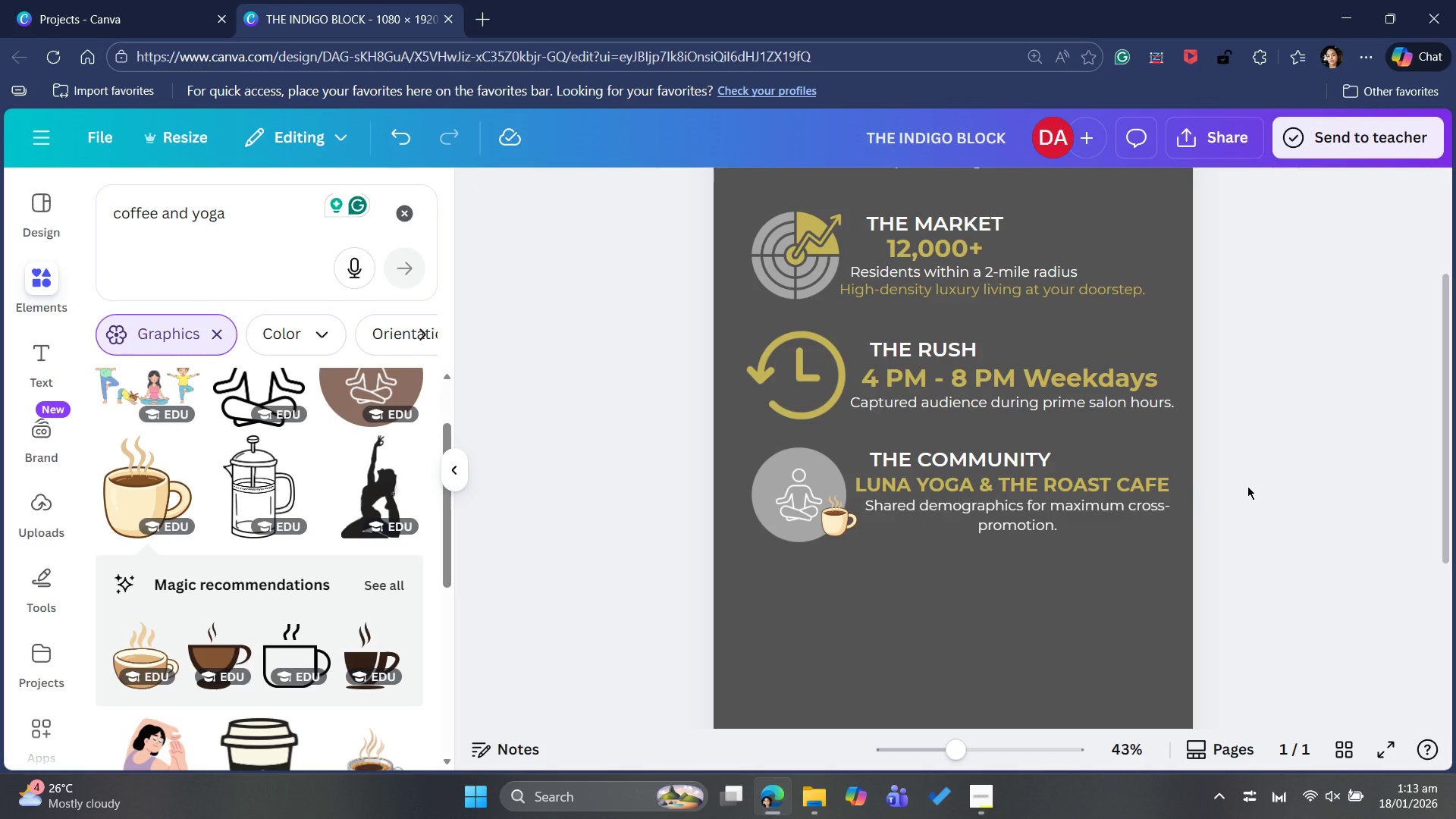 
wait(7.73)
 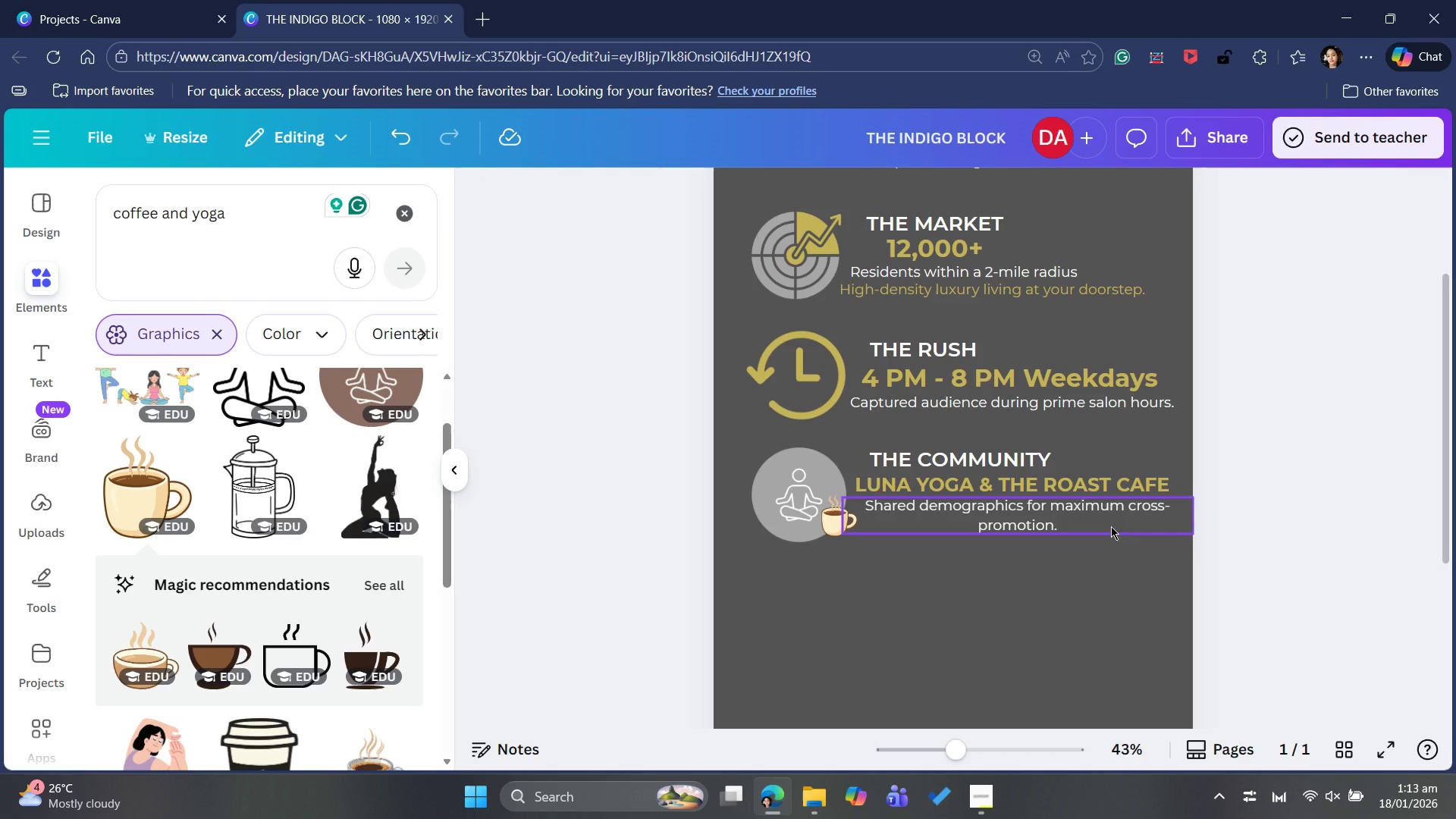 
left_click([1025, 259])
 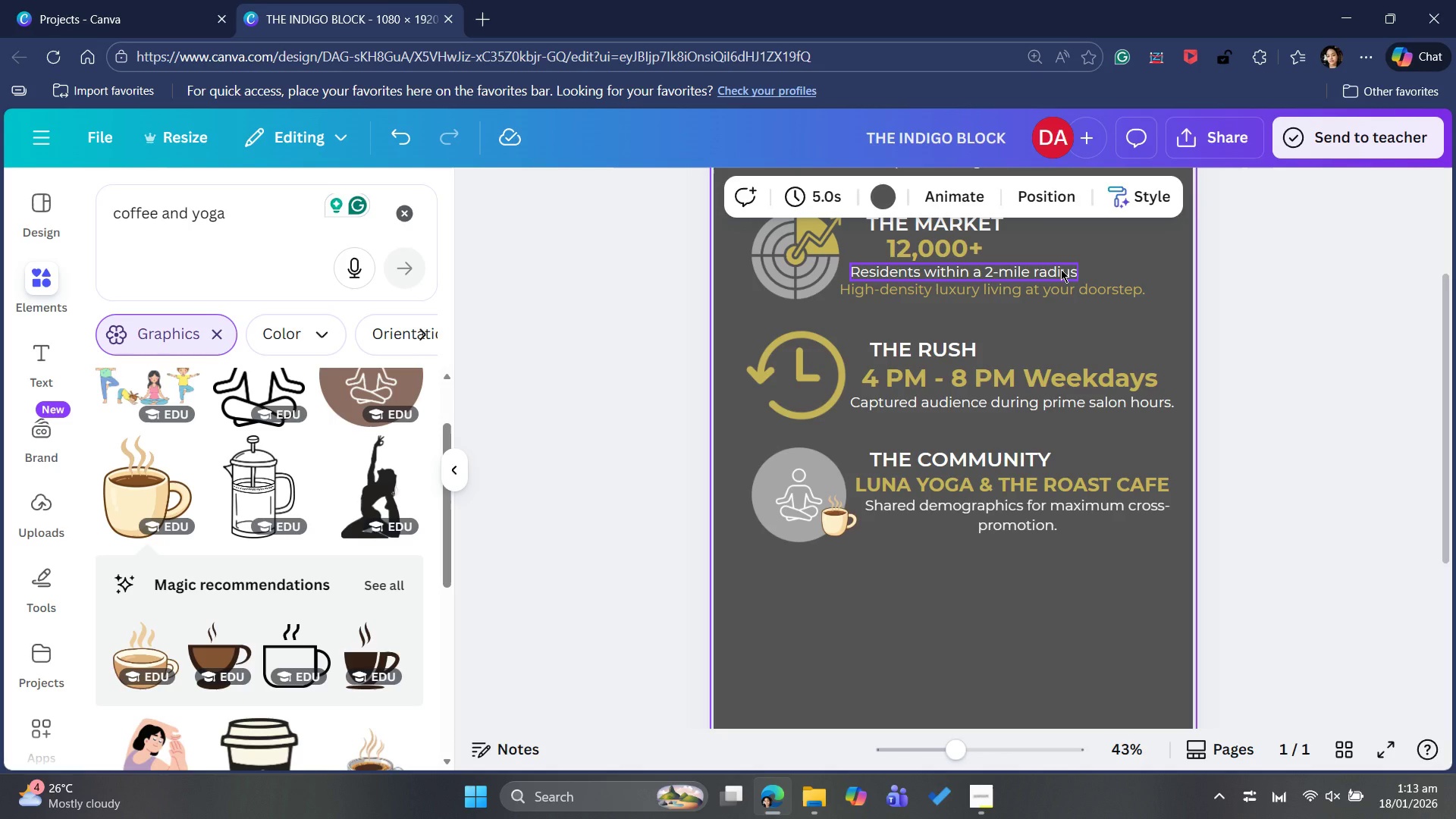 
left_click([1061, 269])
 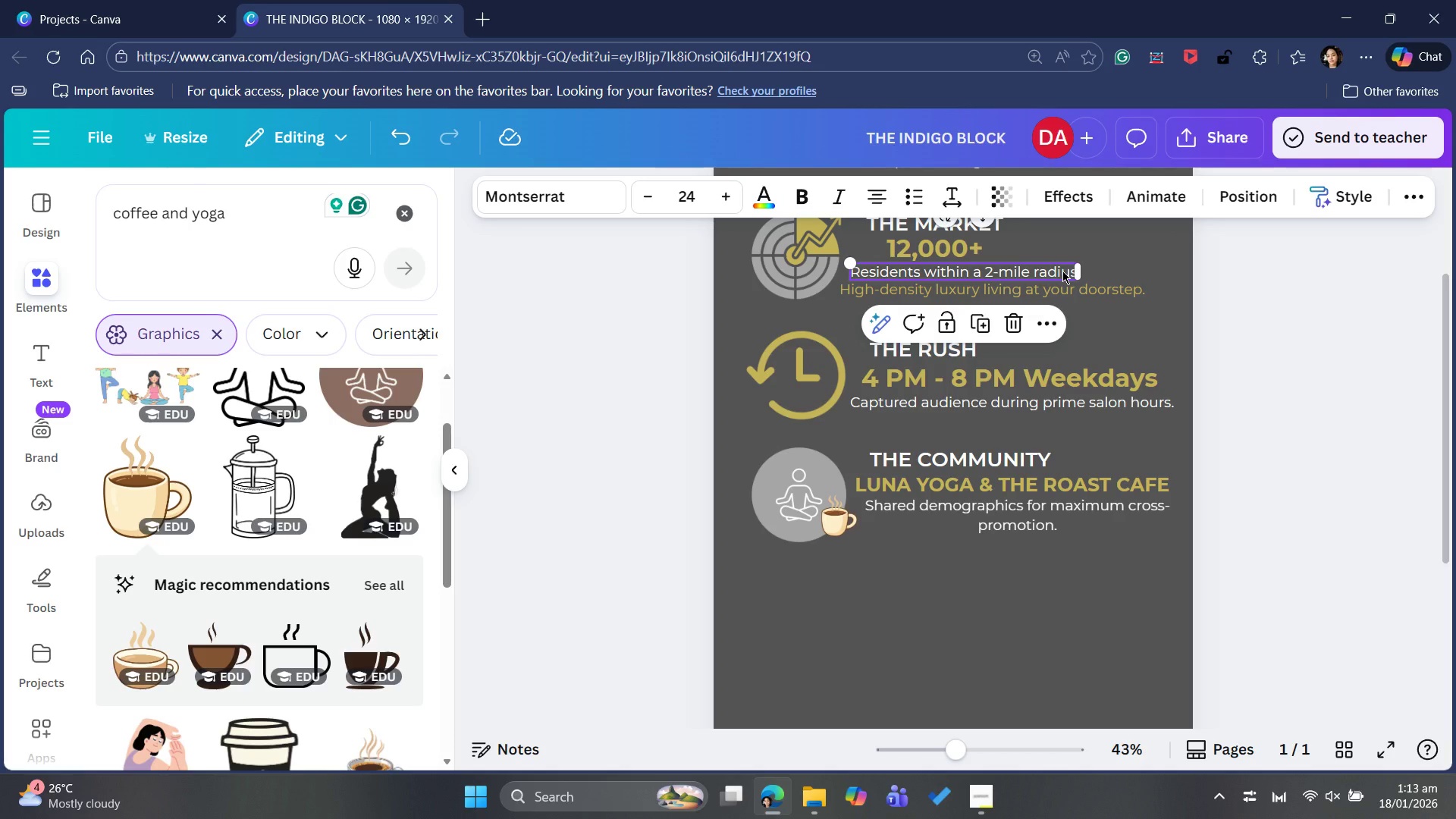 
left_click([1062, 271])
 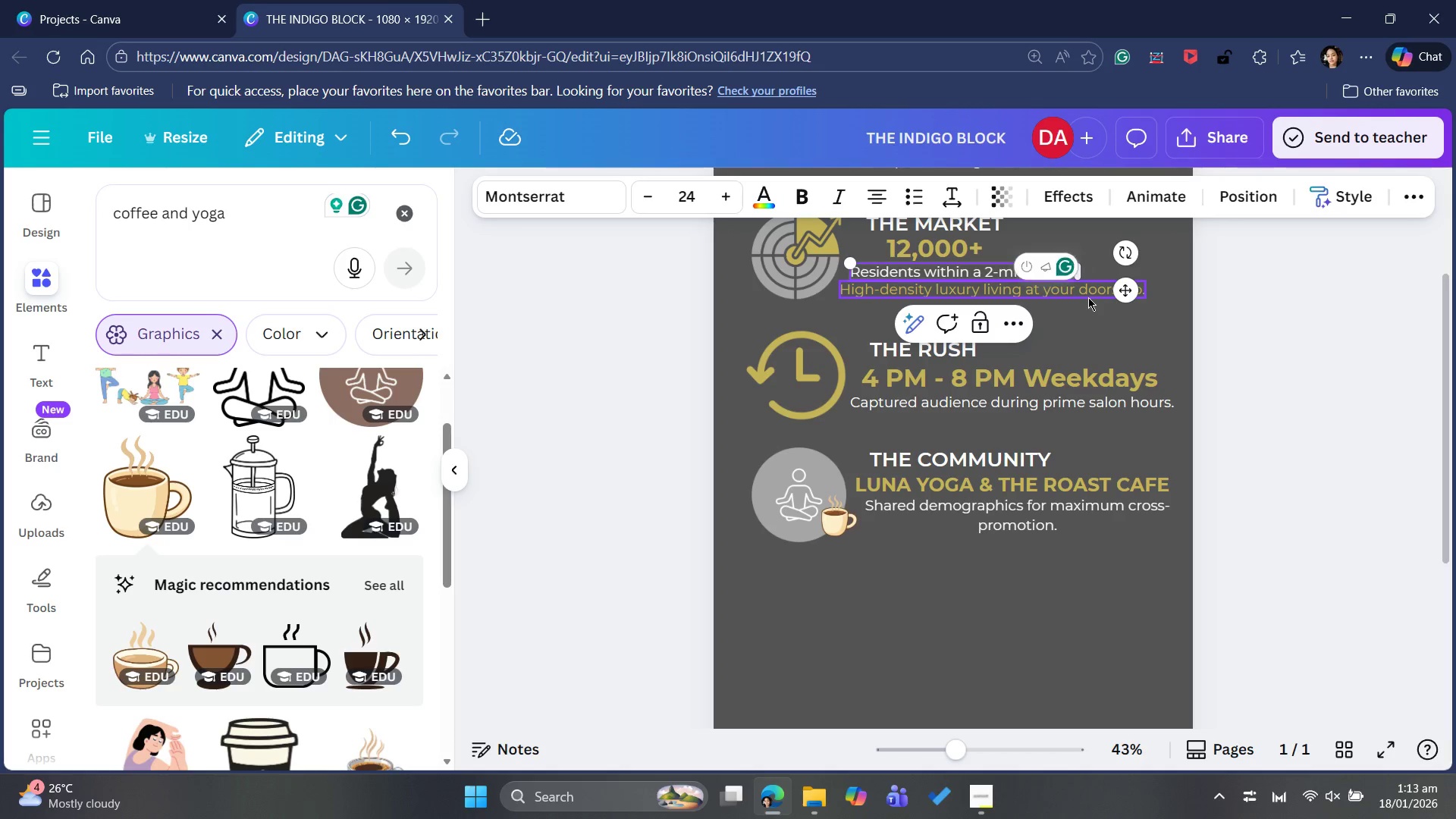 
key(ArrowRight)
 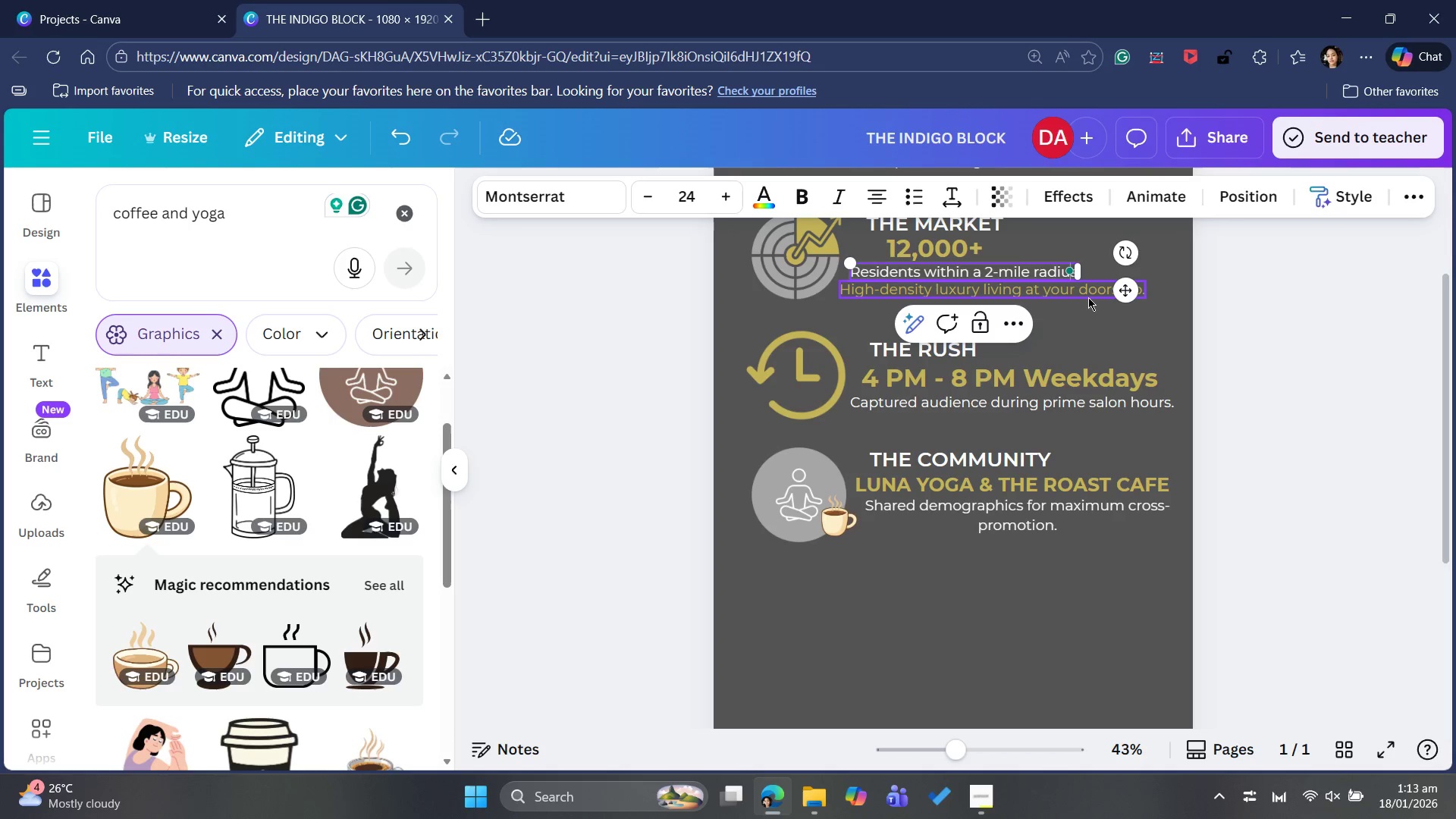 
key(ArrowRight)
 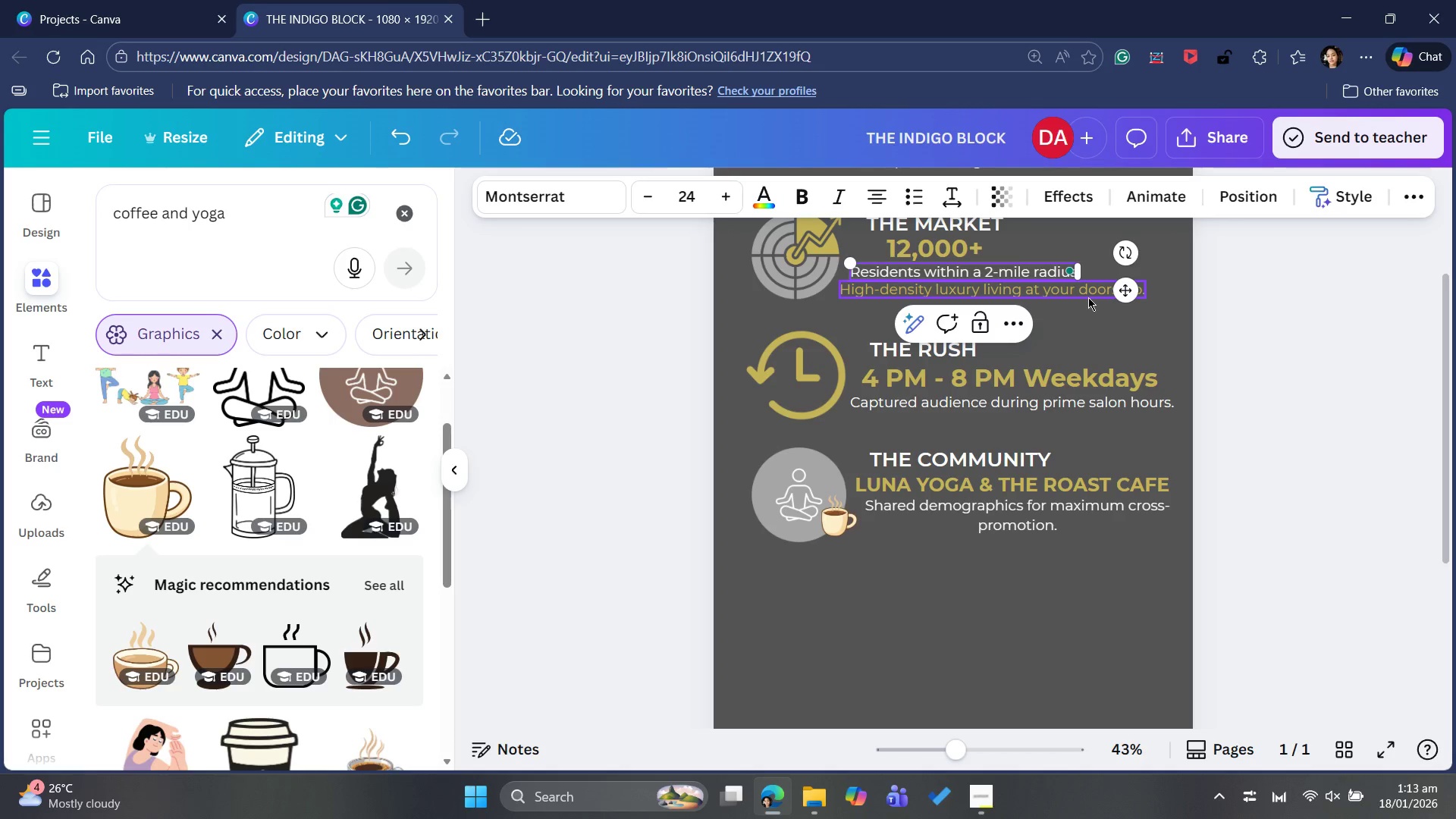 
key(Period)
 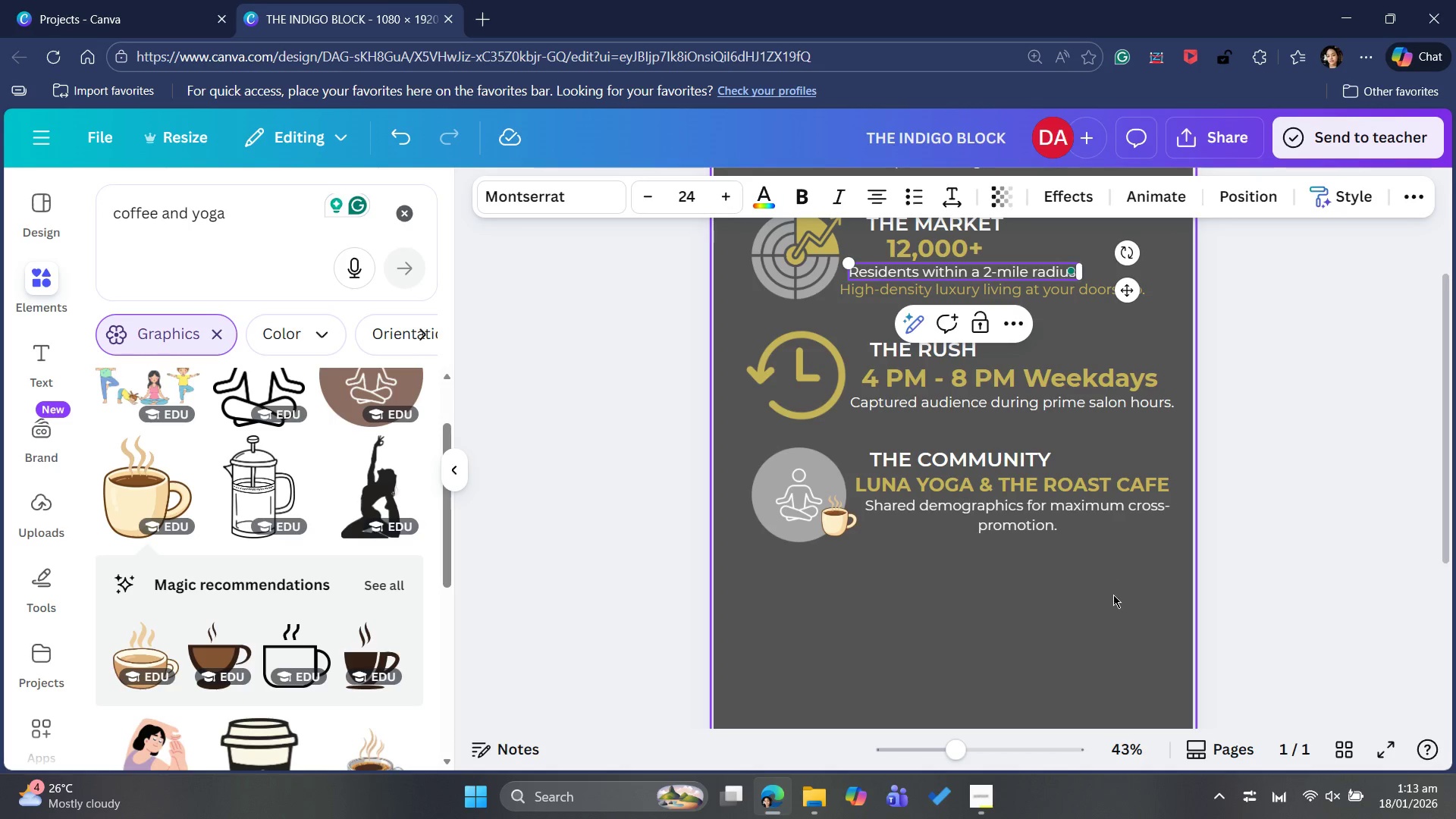 
left_click([1113, 596])
 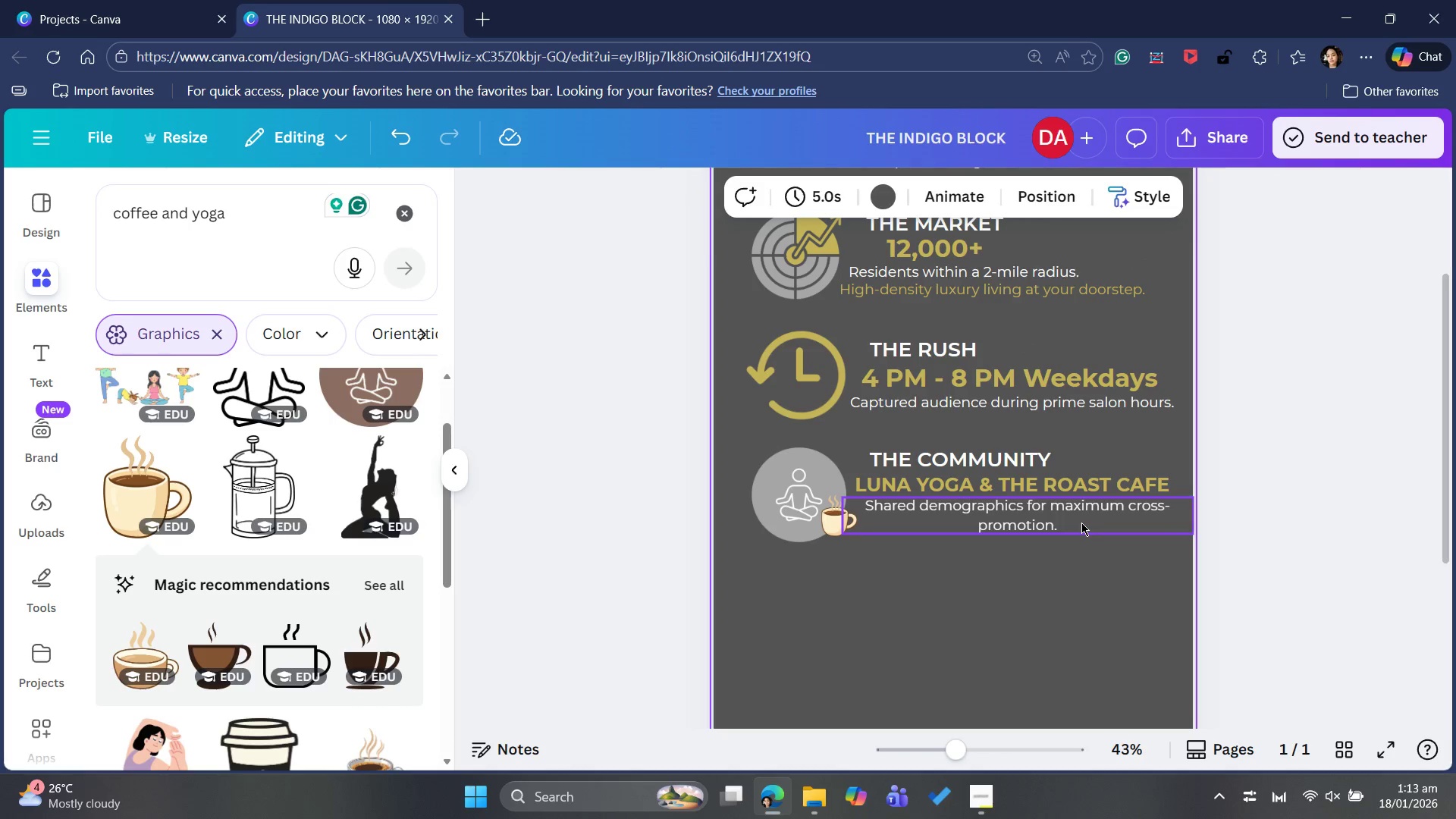 
wait(5.78)
 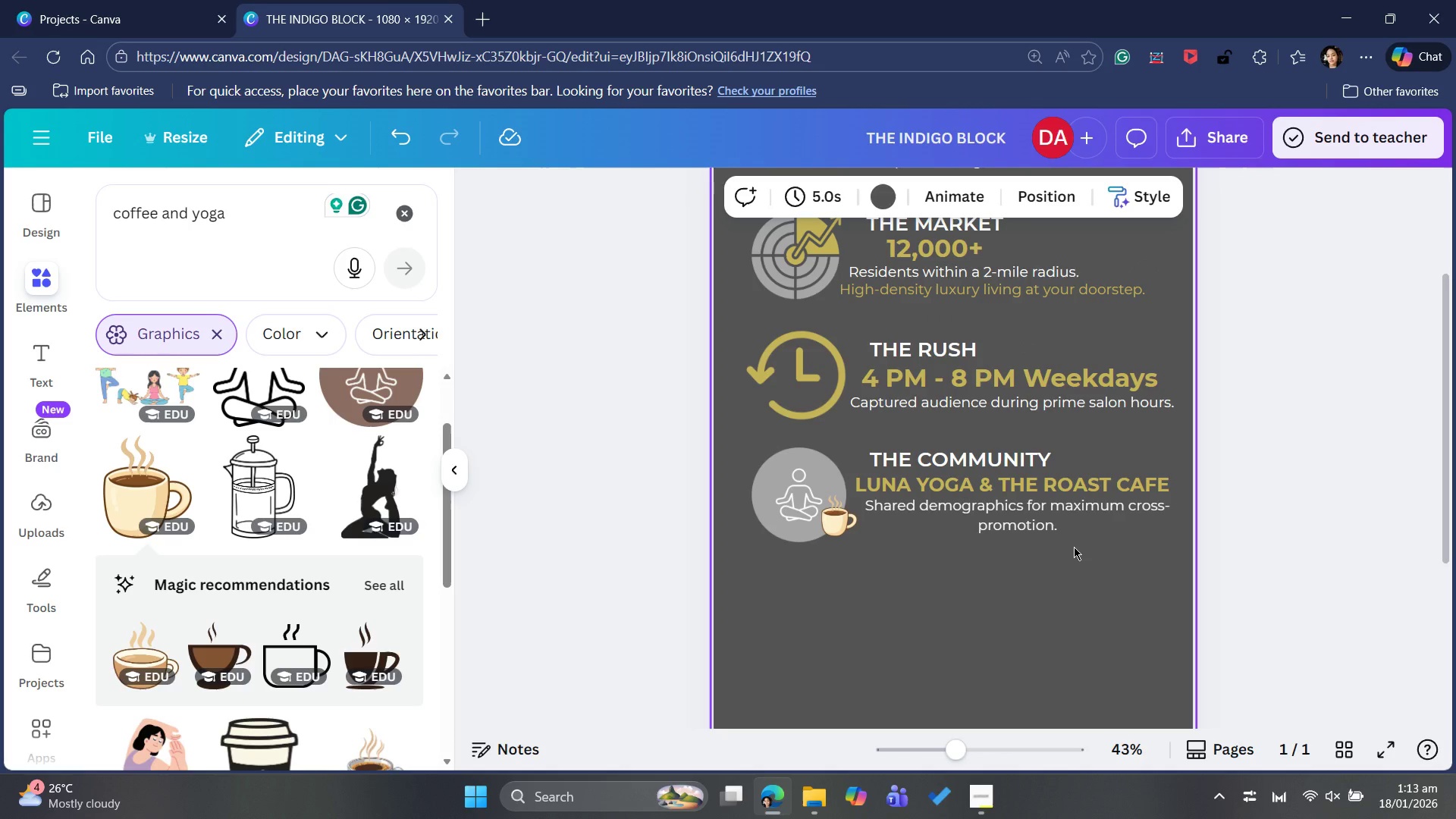 
left_click([1062, 516])
 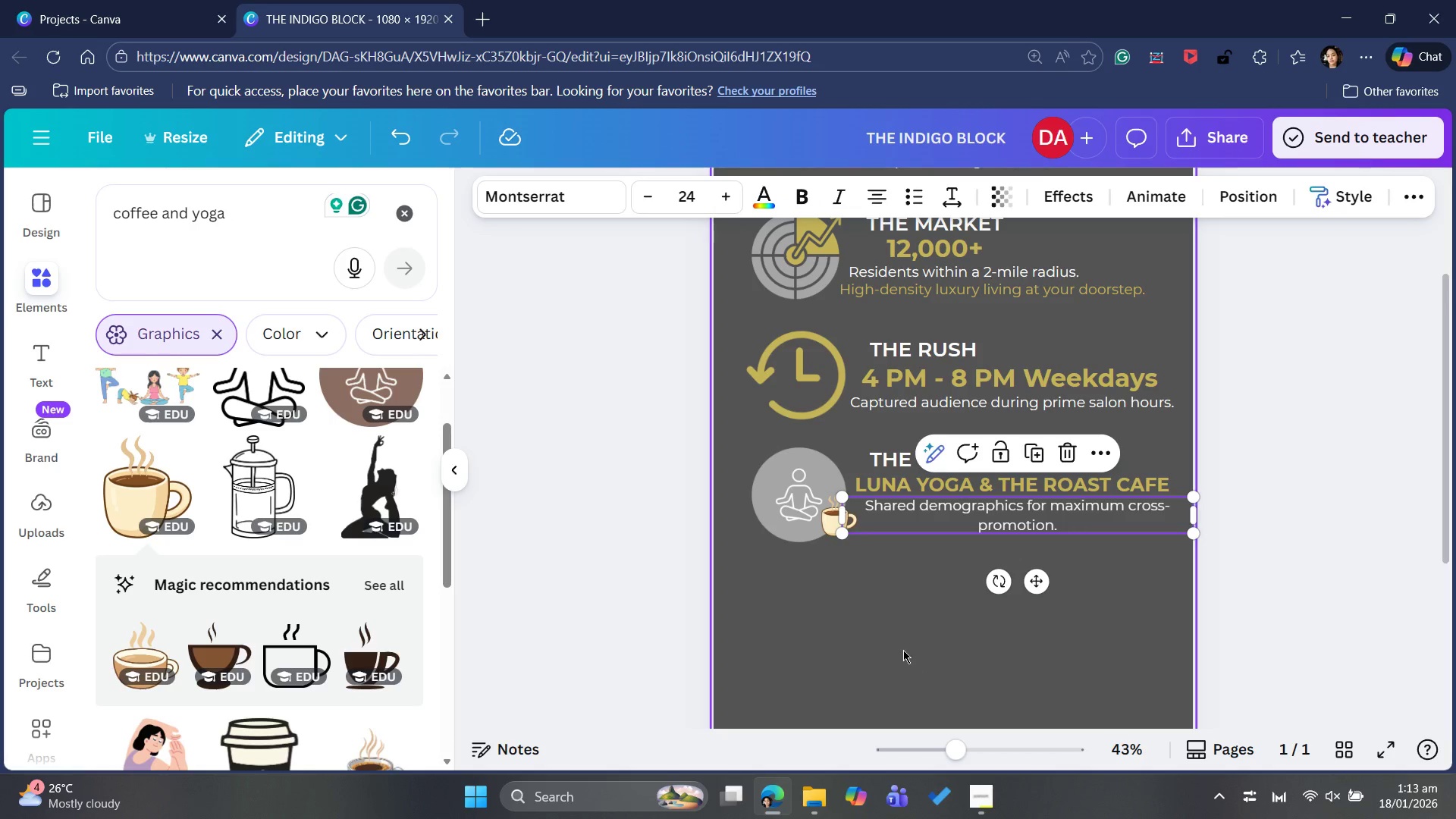 
left_click([902, 644])
 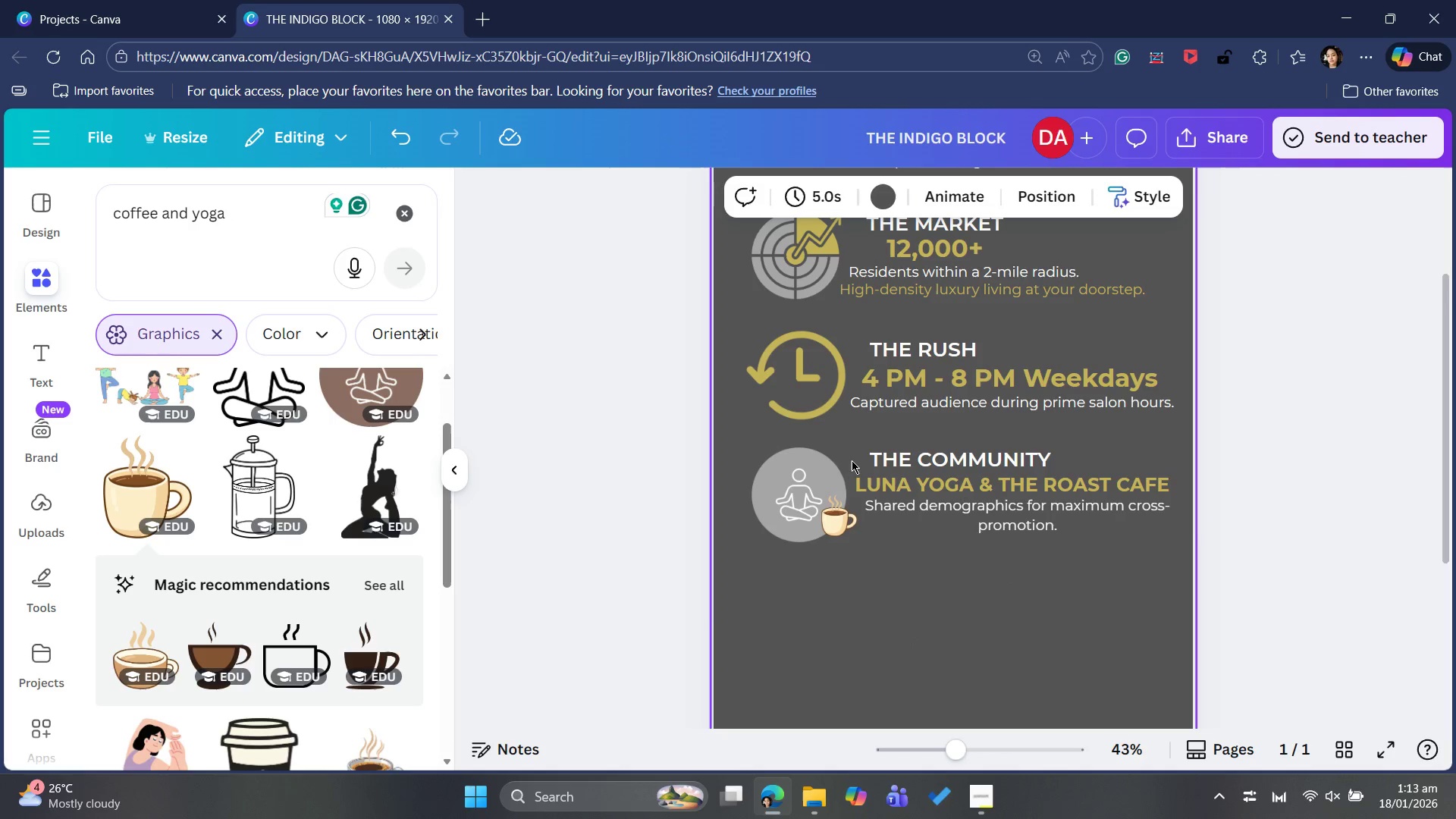 
wait(7.75)
 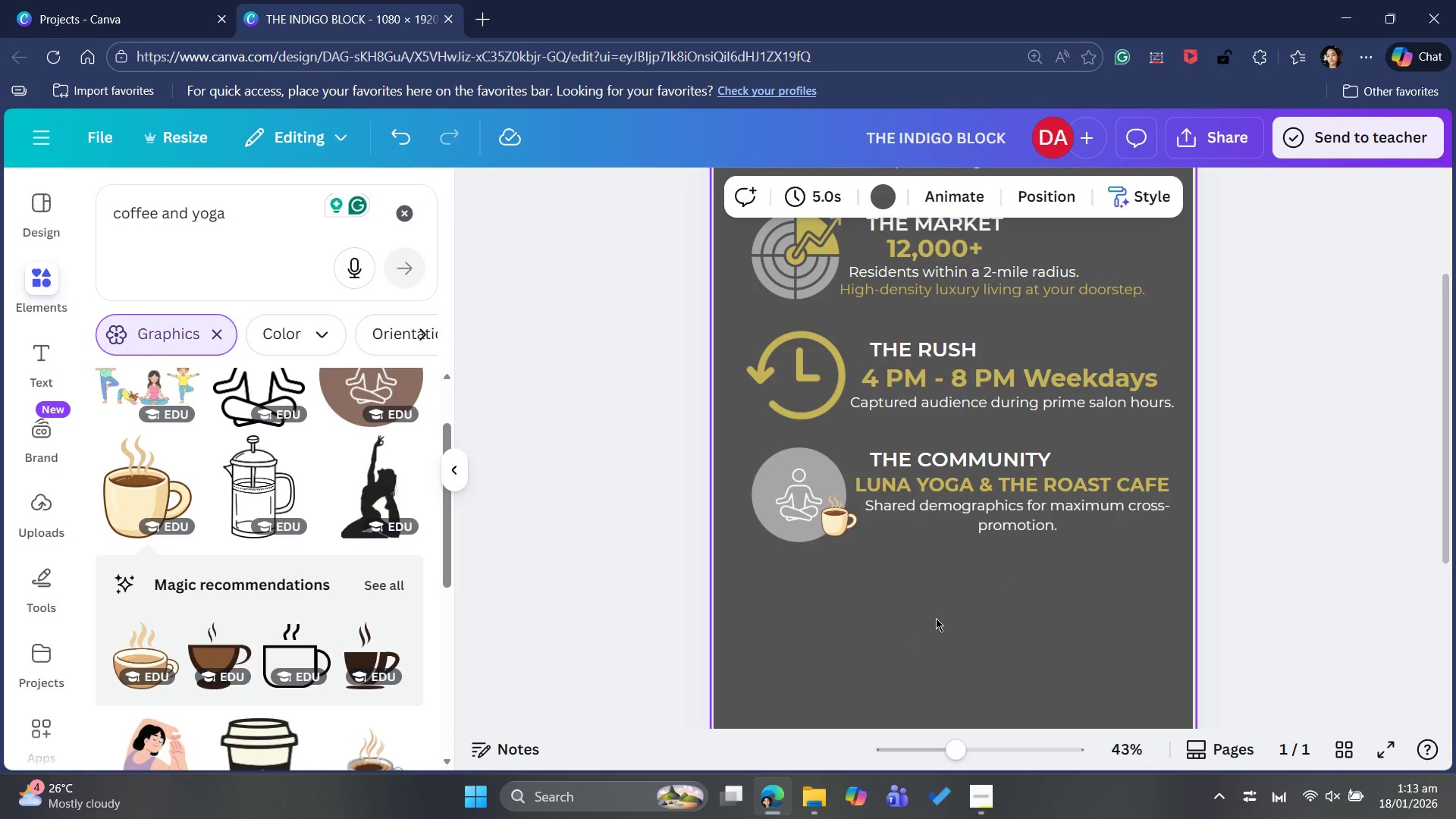 
left_click([954, 511])
 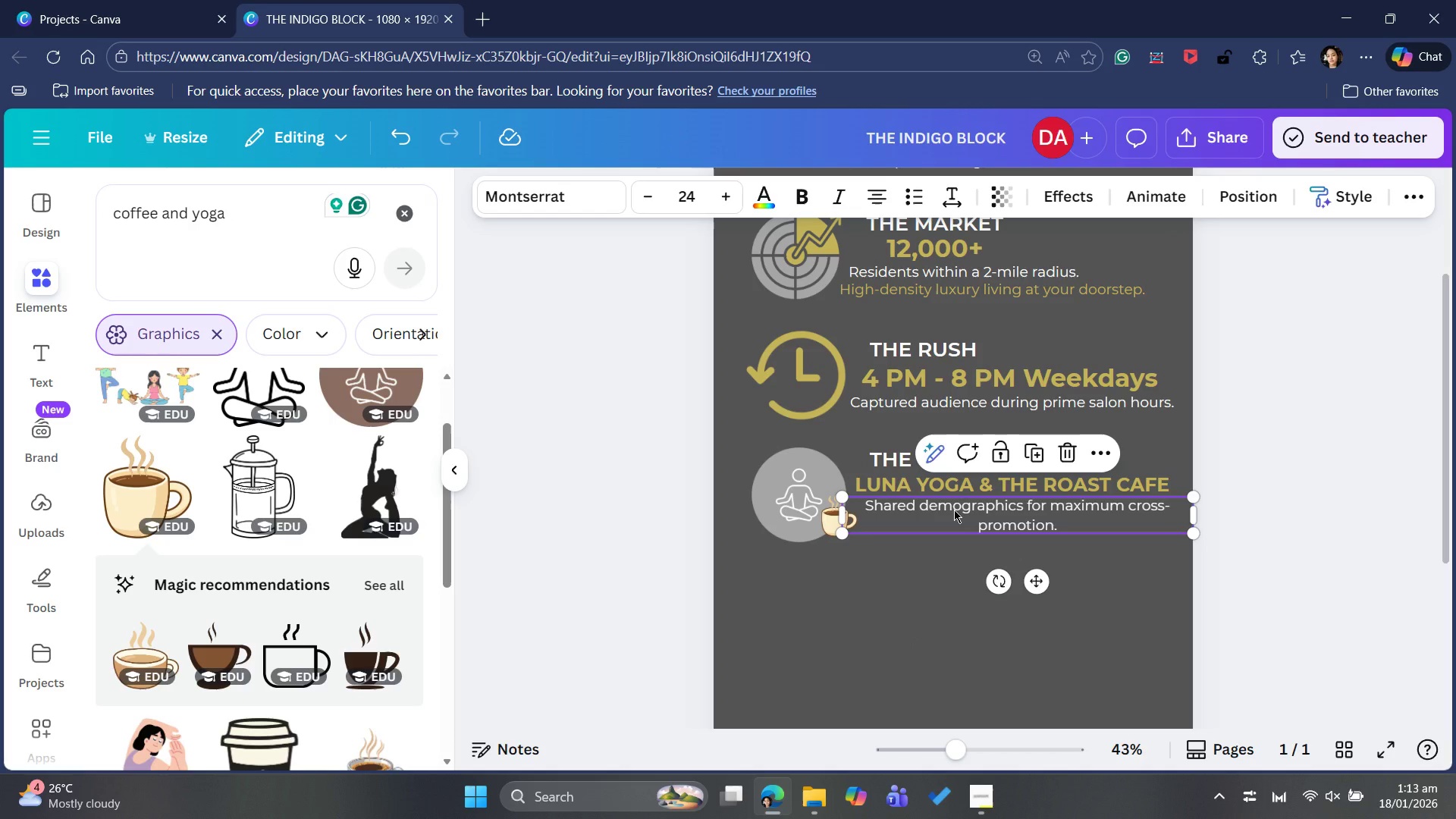 
key(ArrowDown)
 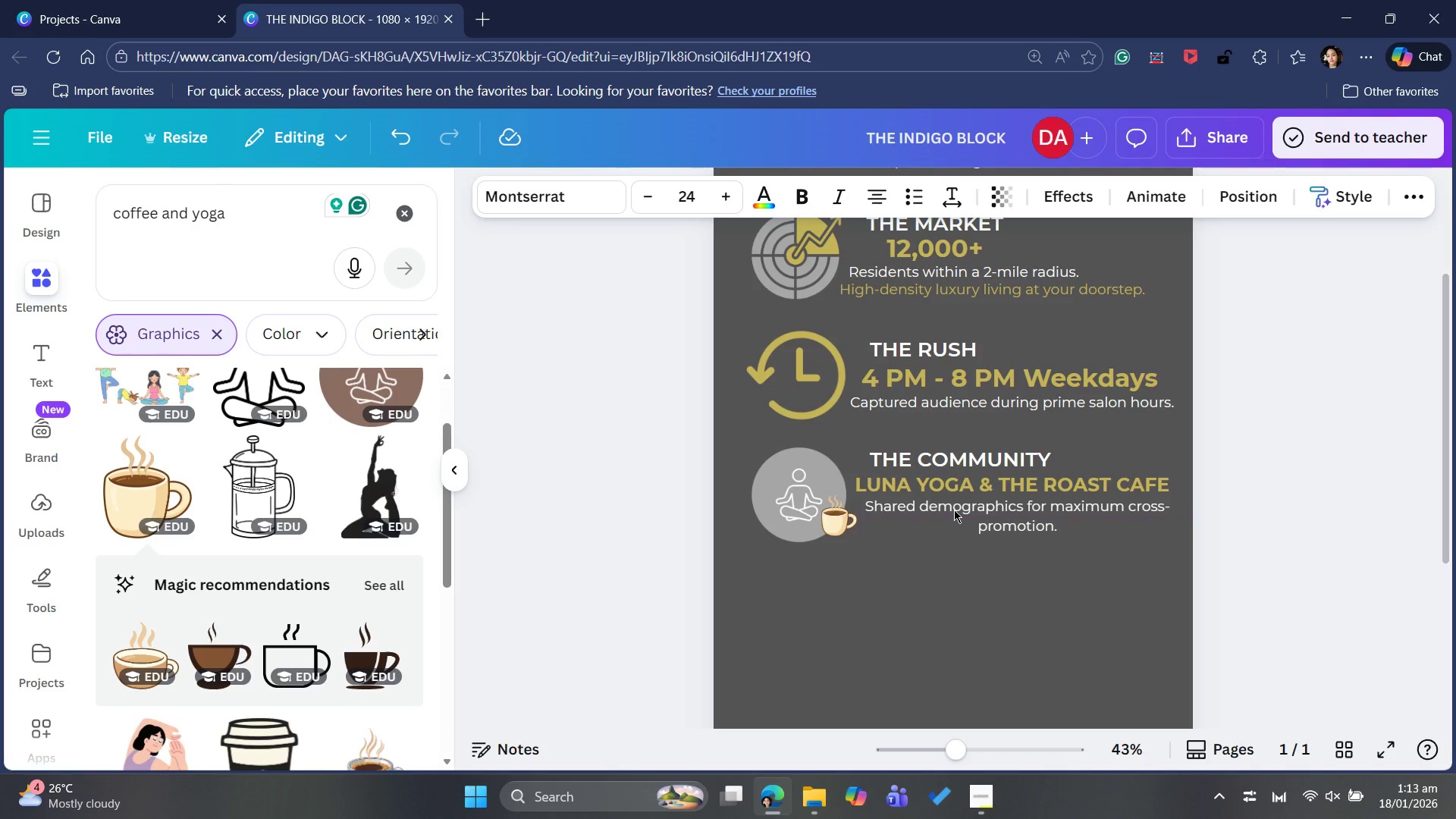 
key(ArrowDown)
 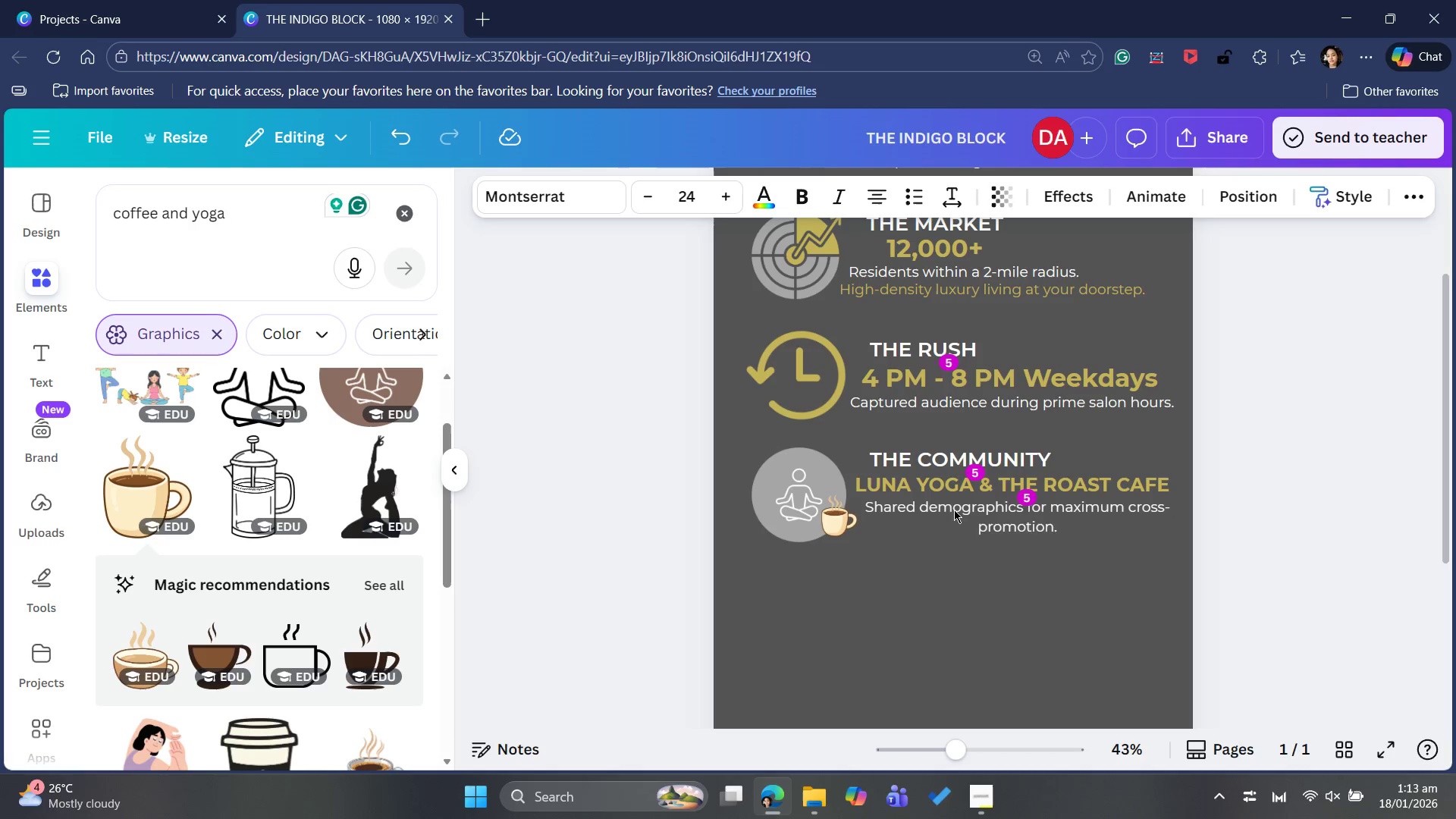 
key(ArrowDown)
 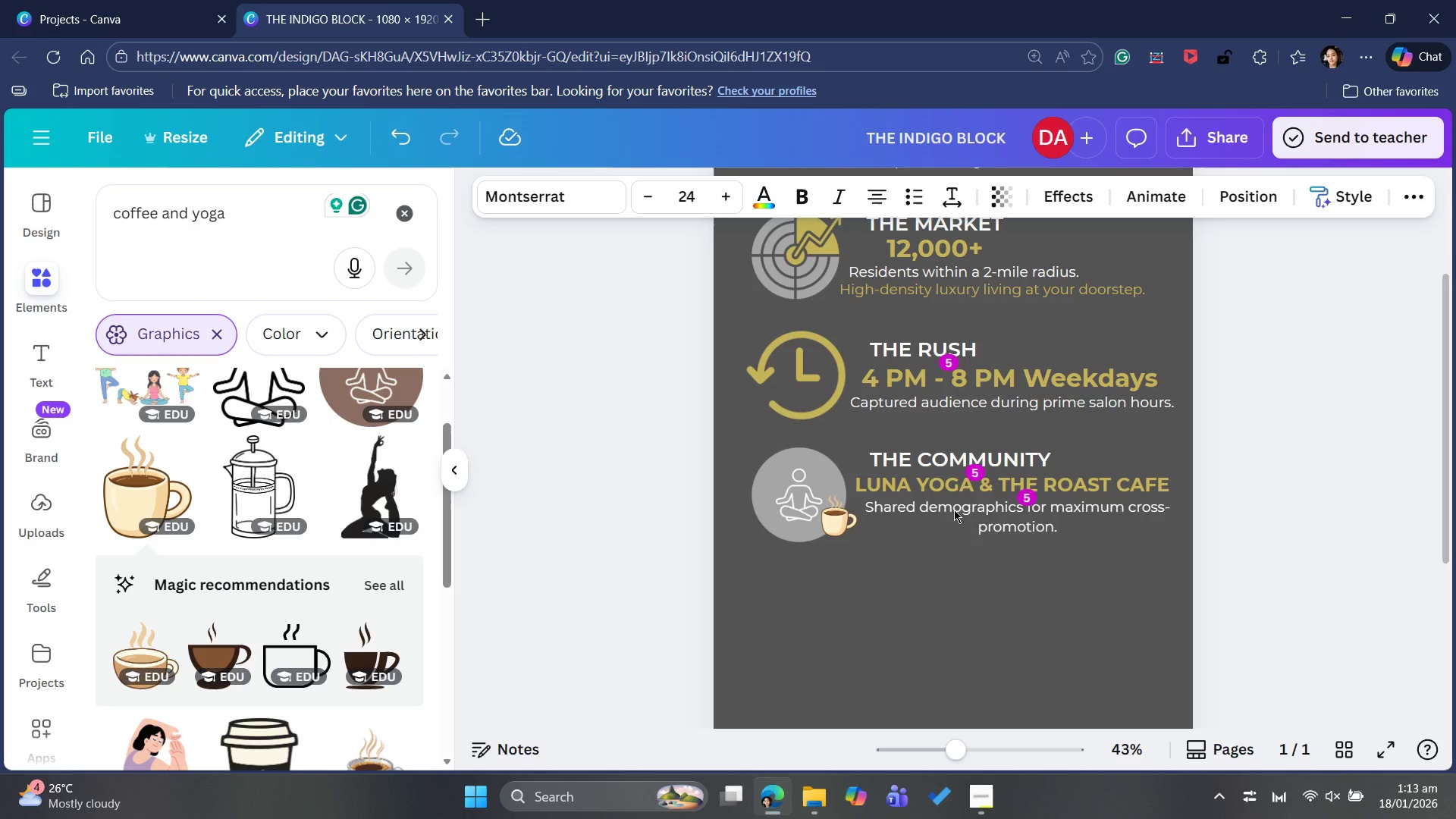 
key(ArrowDown)
 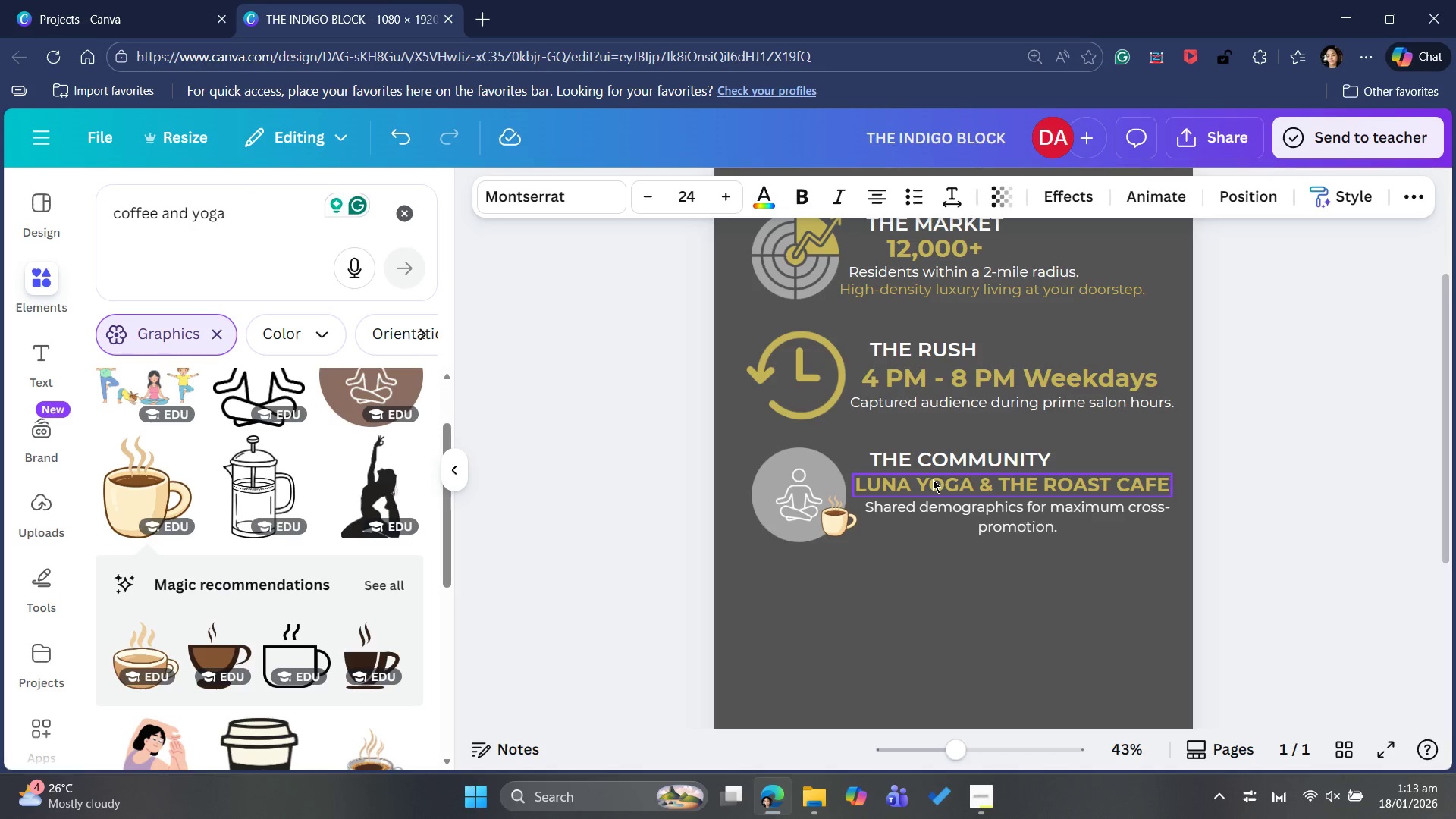 
left_click([933, 479])
 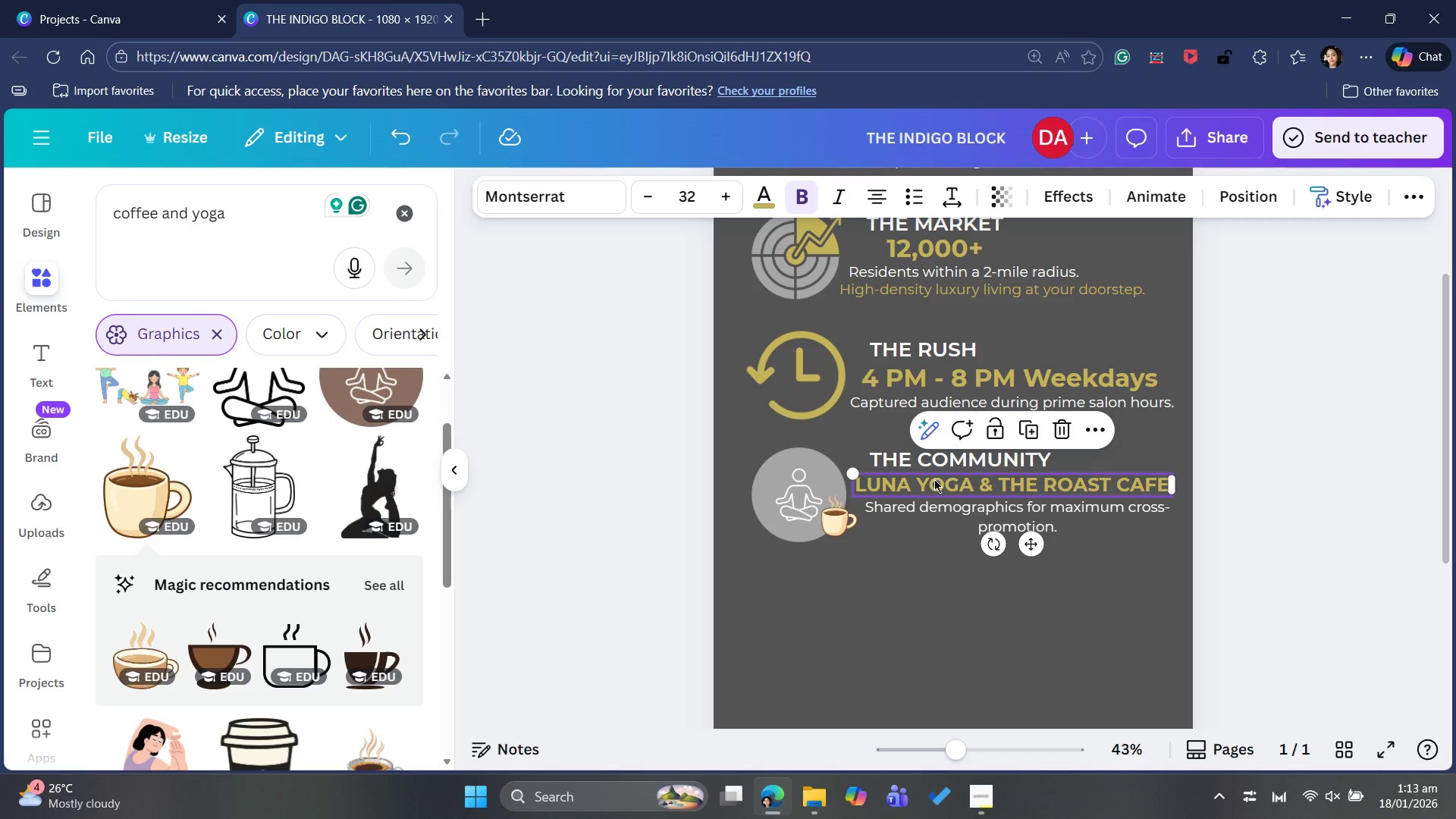 
key(ArrowDown)
 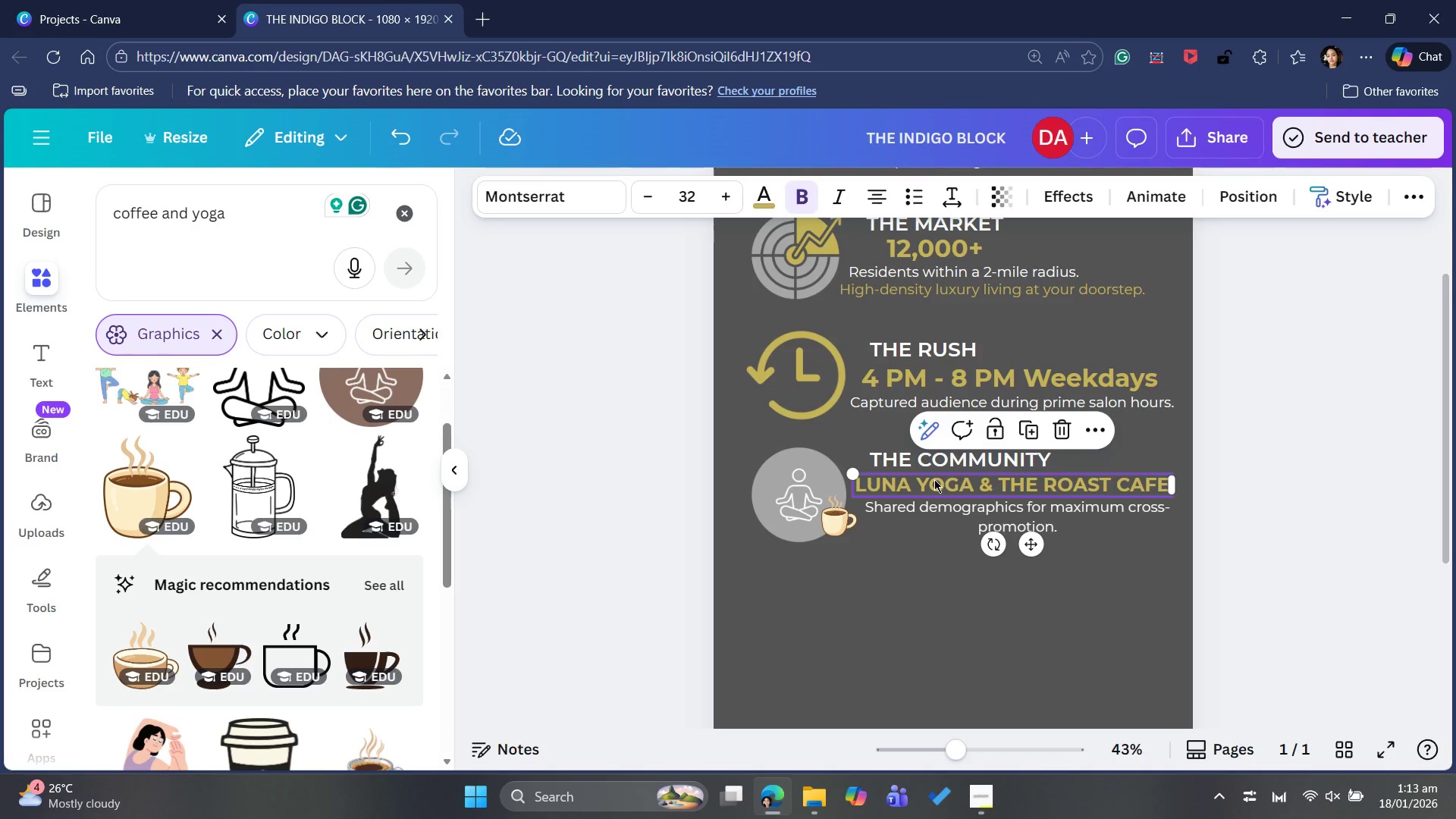 
key(ArrowDown)
 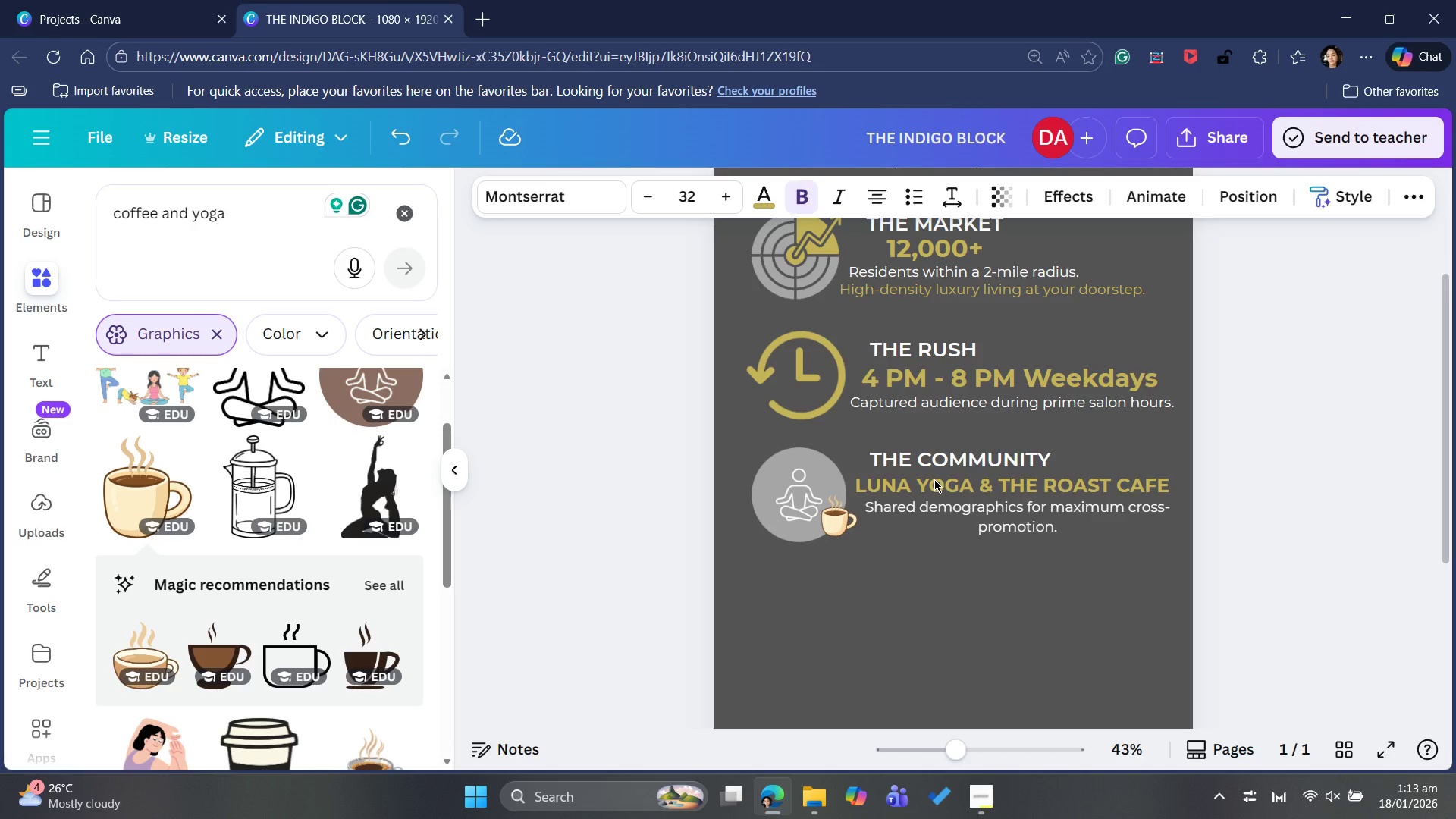 
key(ArrowDown)
 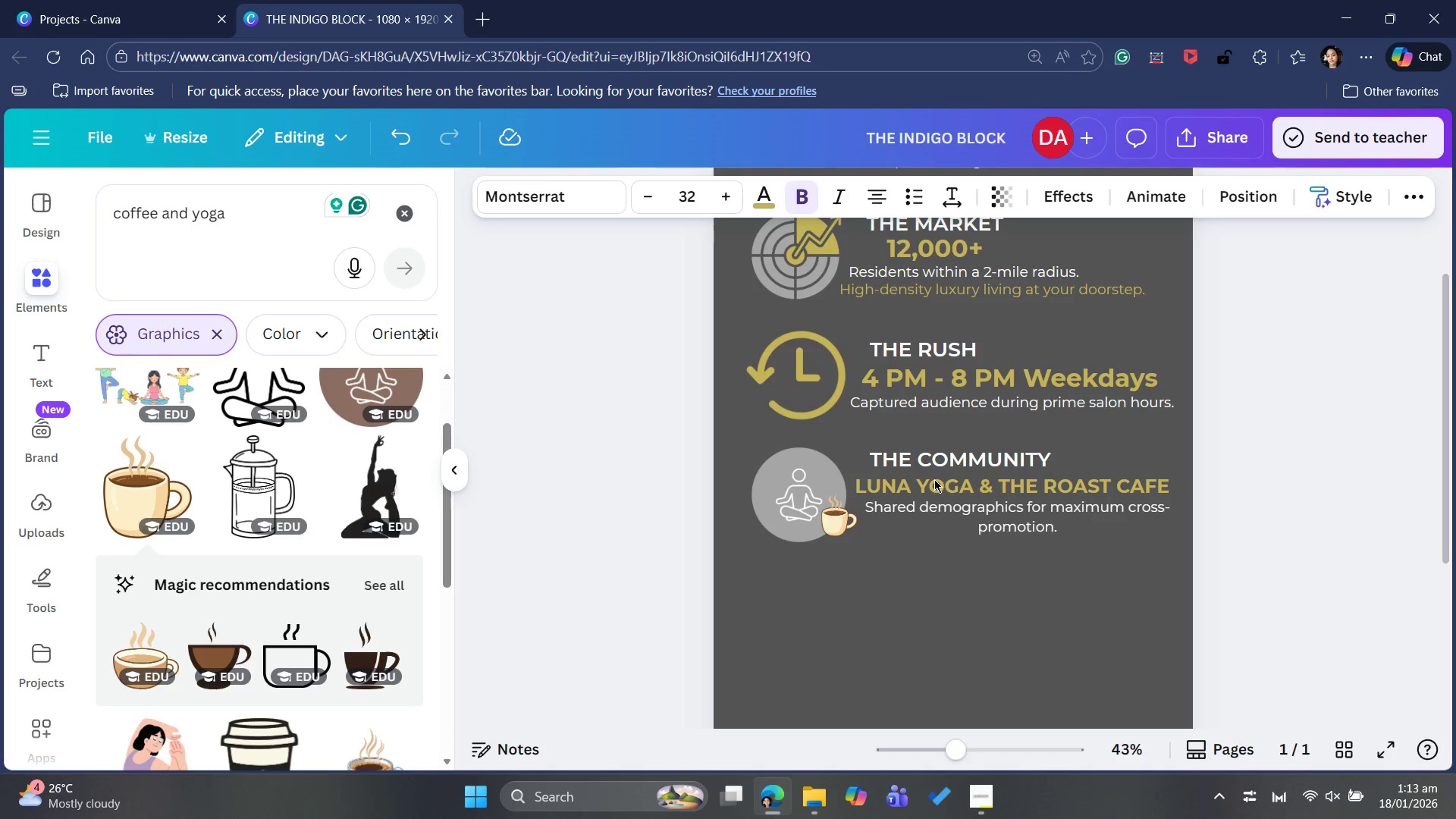 
key(ArrowDown)
 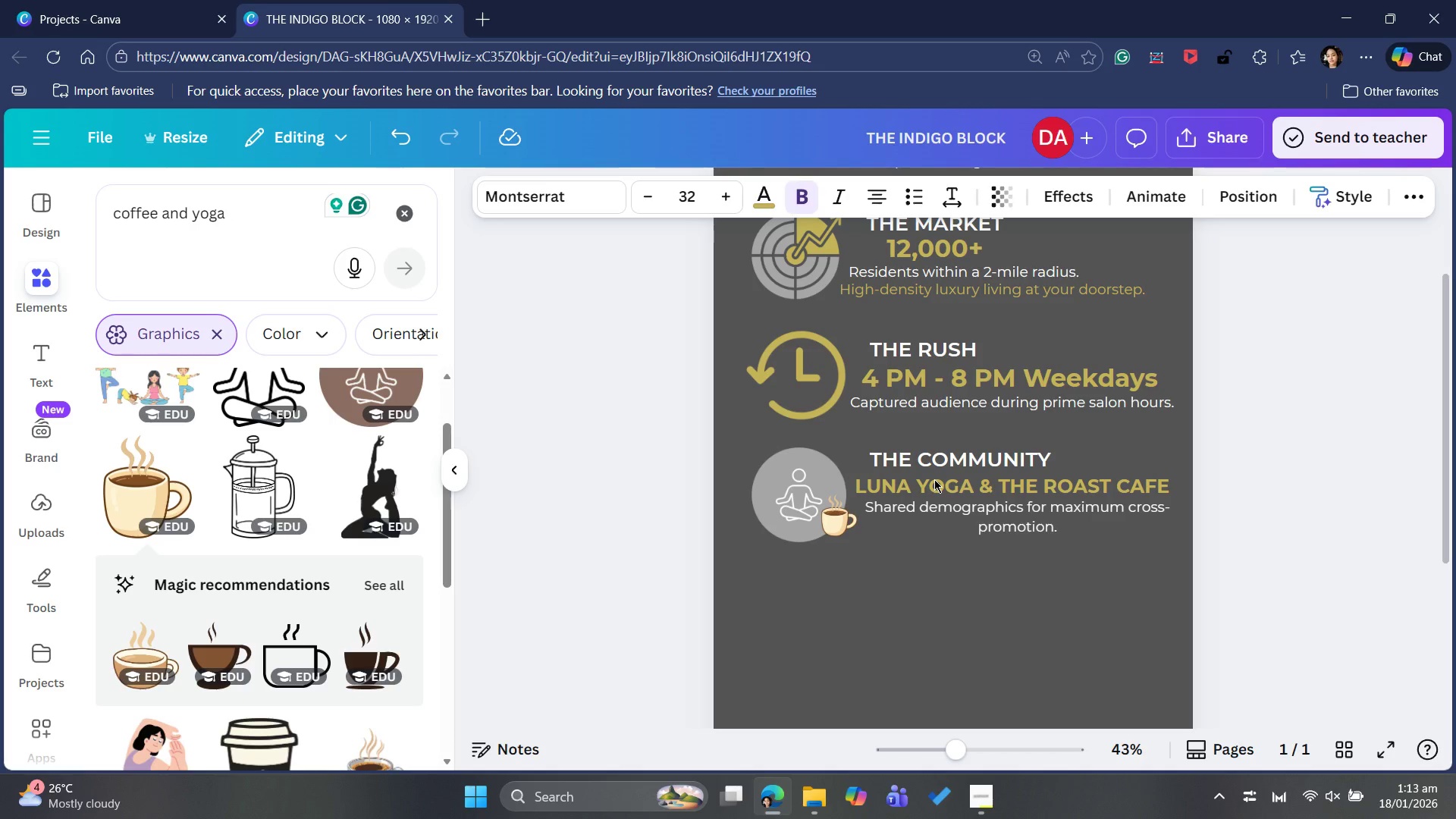 
key(ArrowDown)
 